 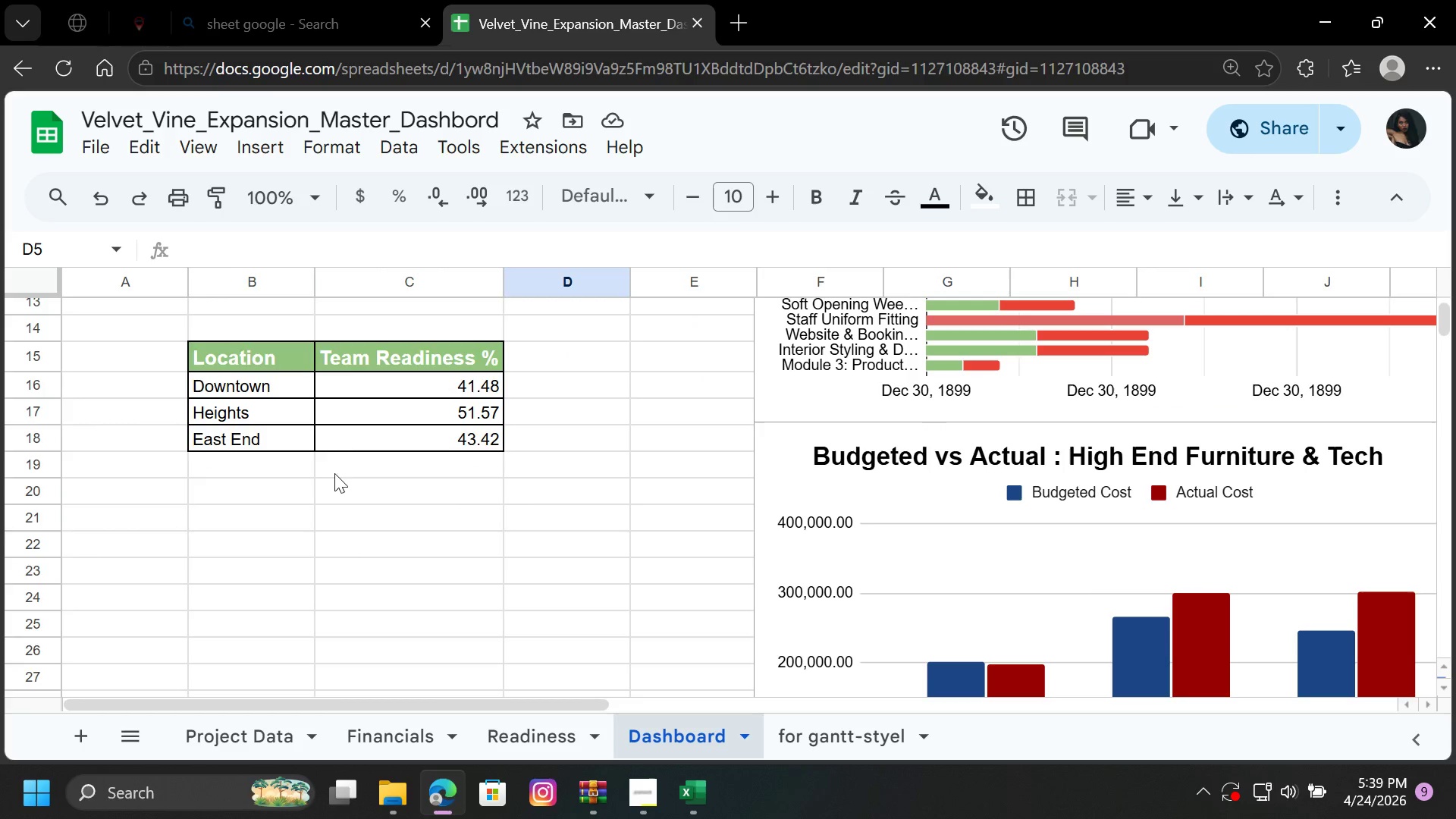 
left_click([236, 501])
 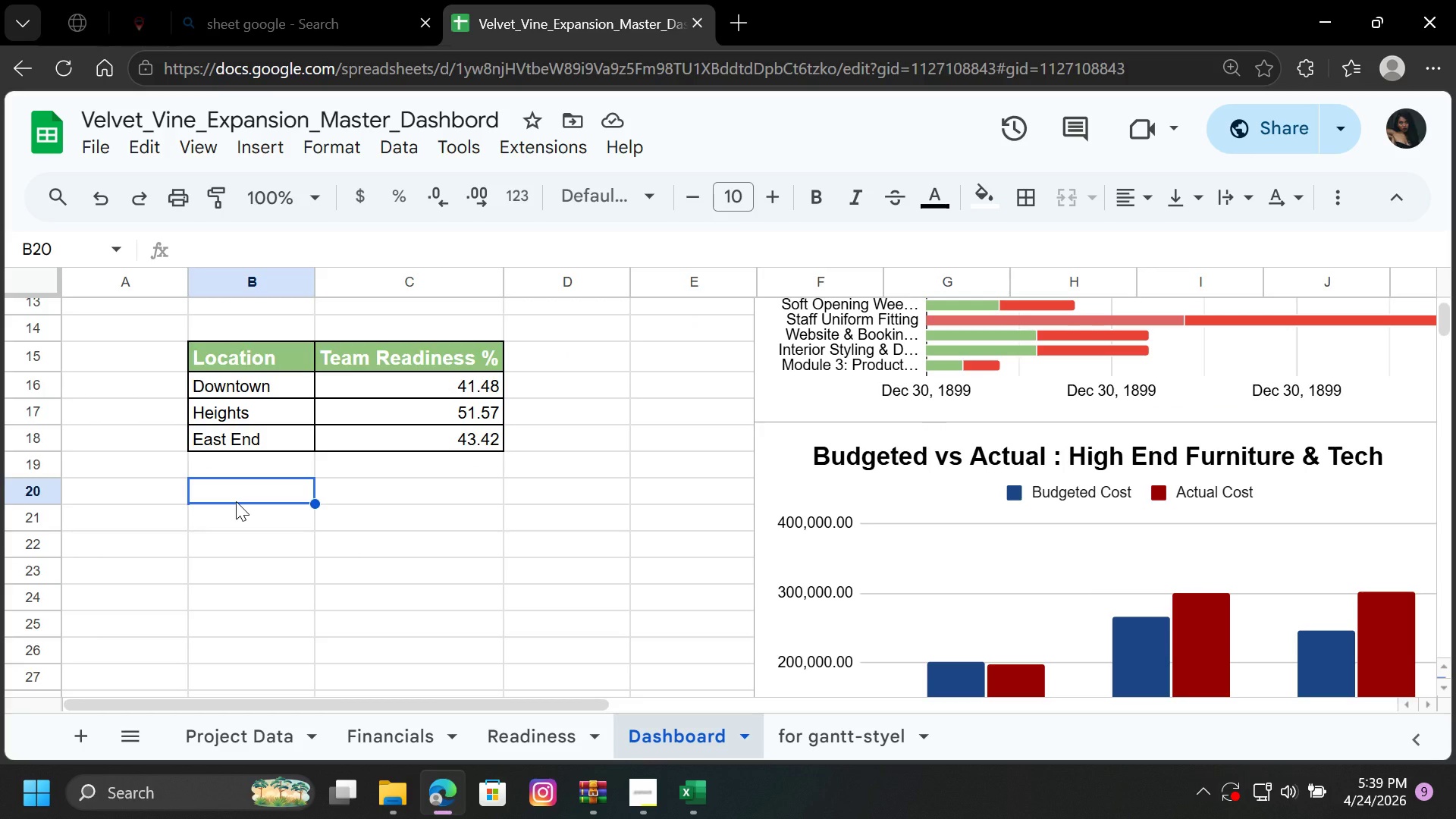 
wait(5.05)
 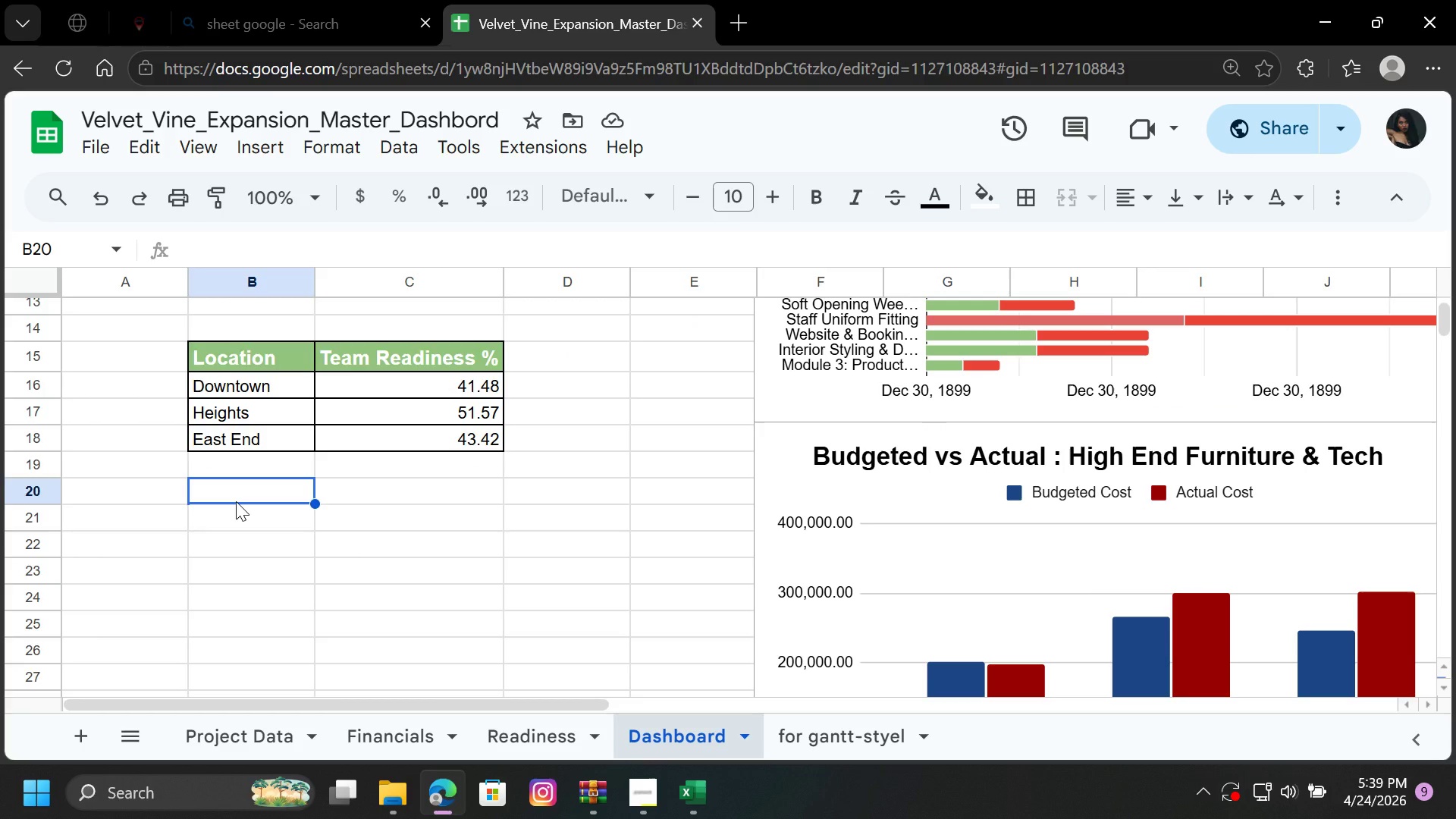 
left_click([225, 513])
 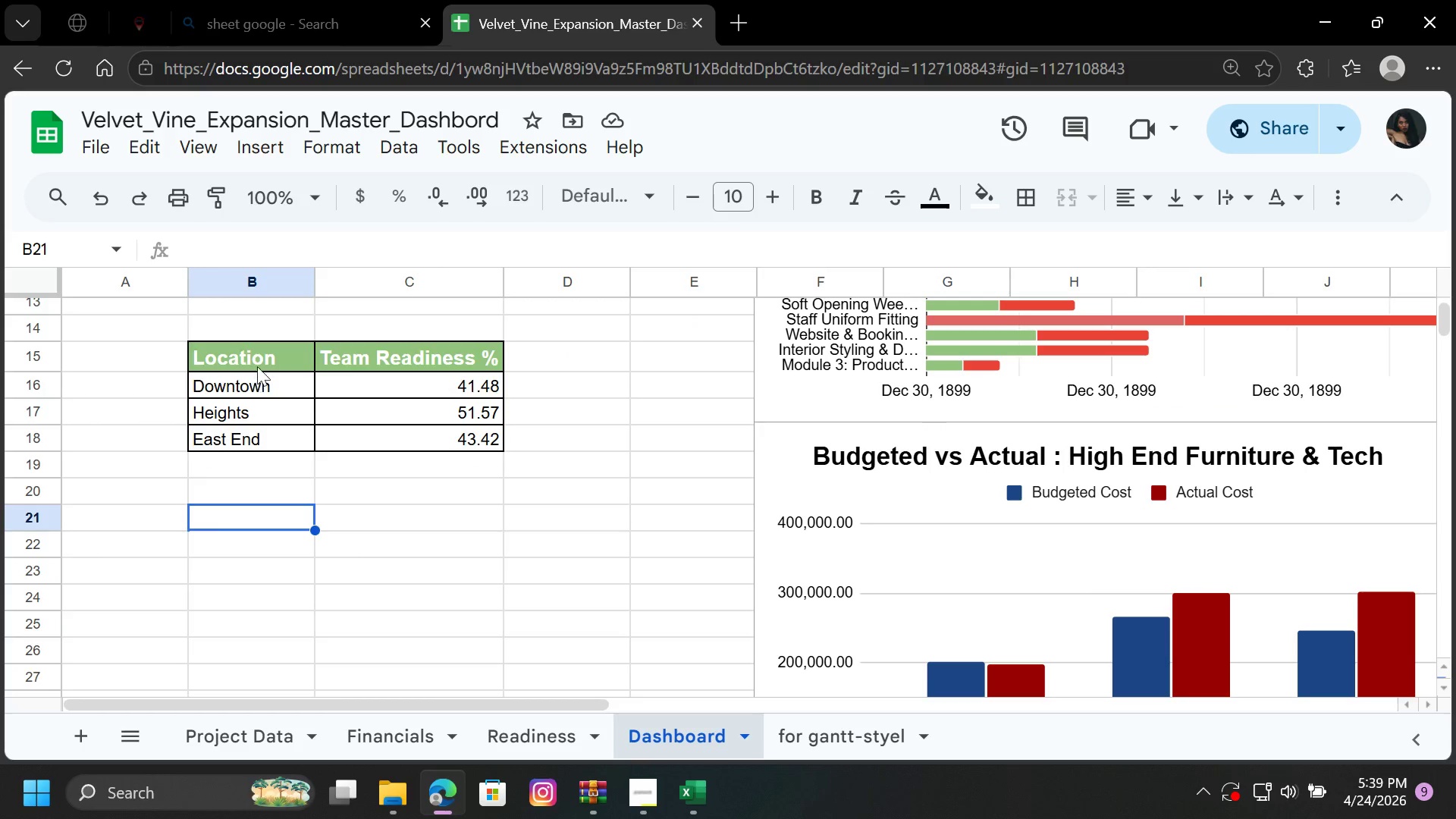 
left_click_drag(start_coordinate=[265, 356], to_coordinate=[254, 428])
 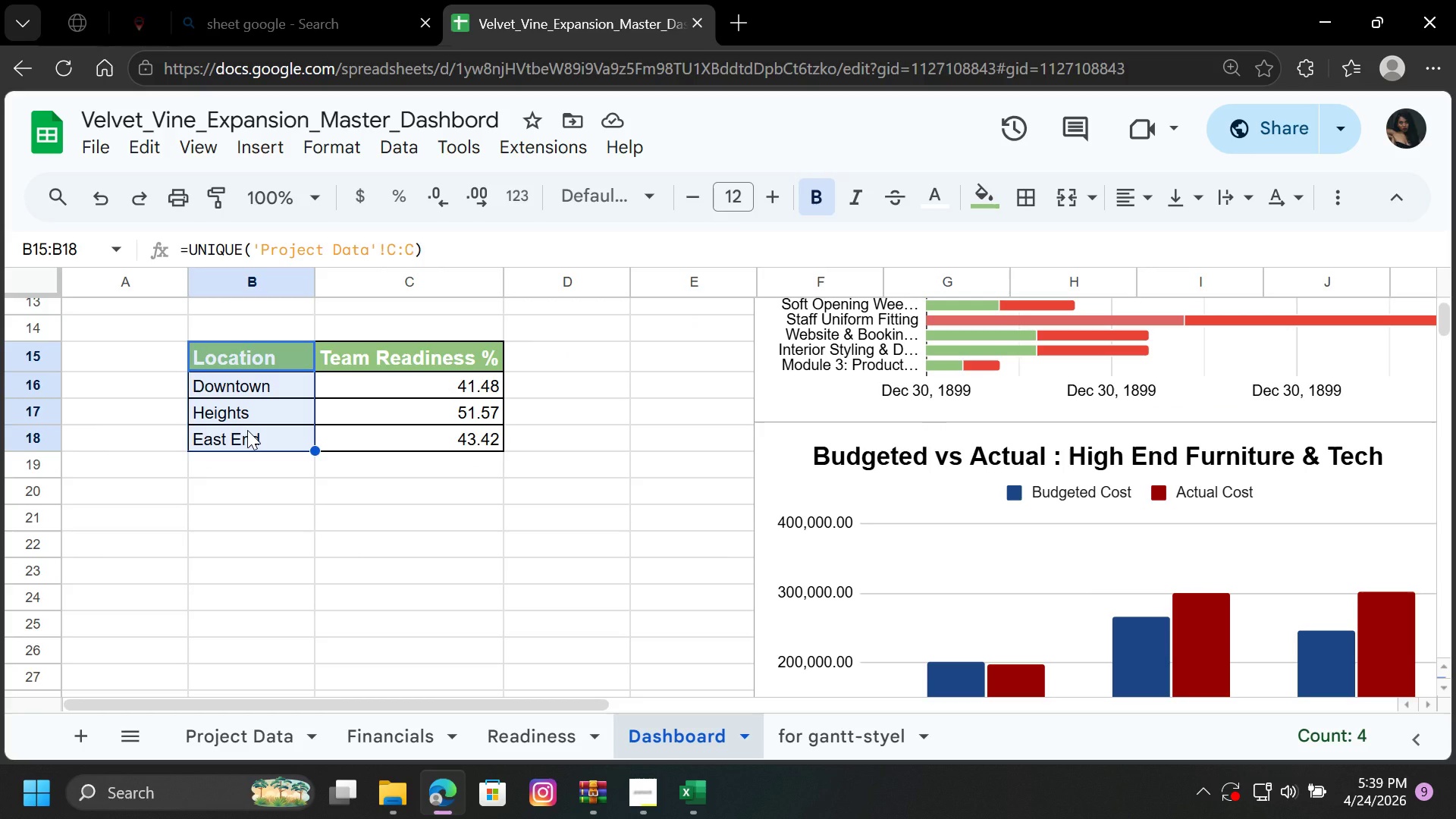 
hold_key(key=ControlLeft, duration=1.52)
 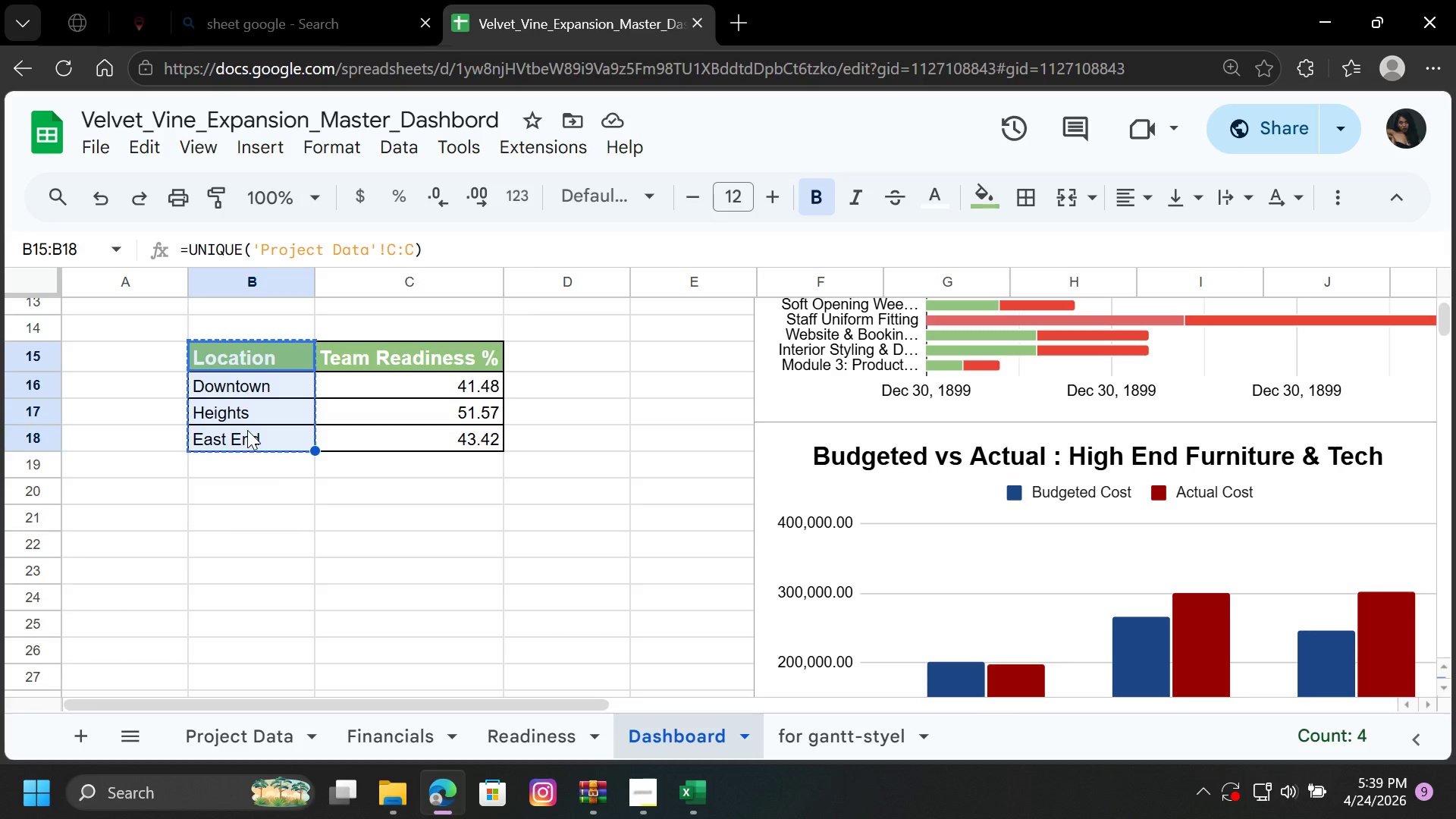 
key(Control+C)
 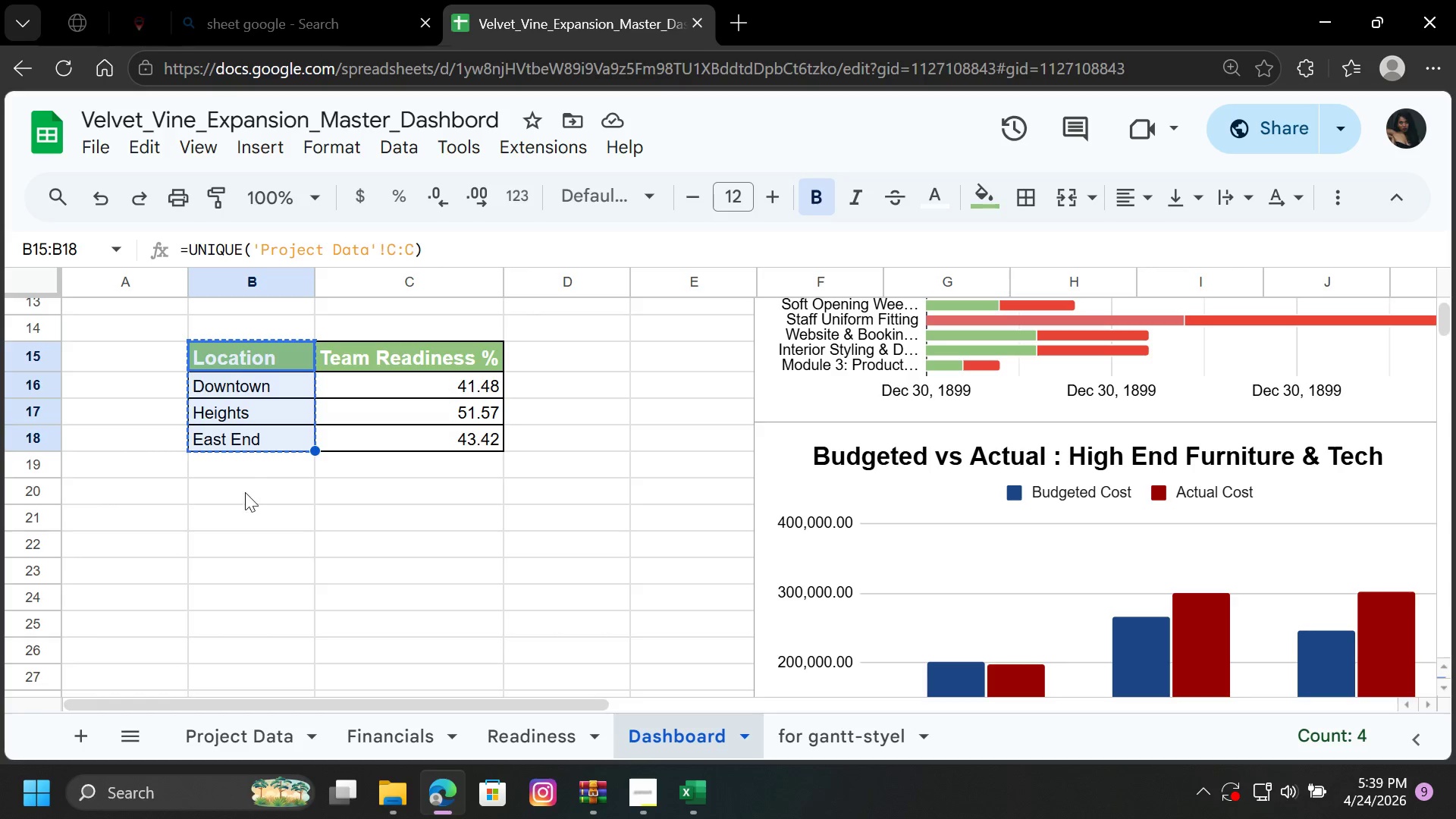 
left_click([243, 518])
 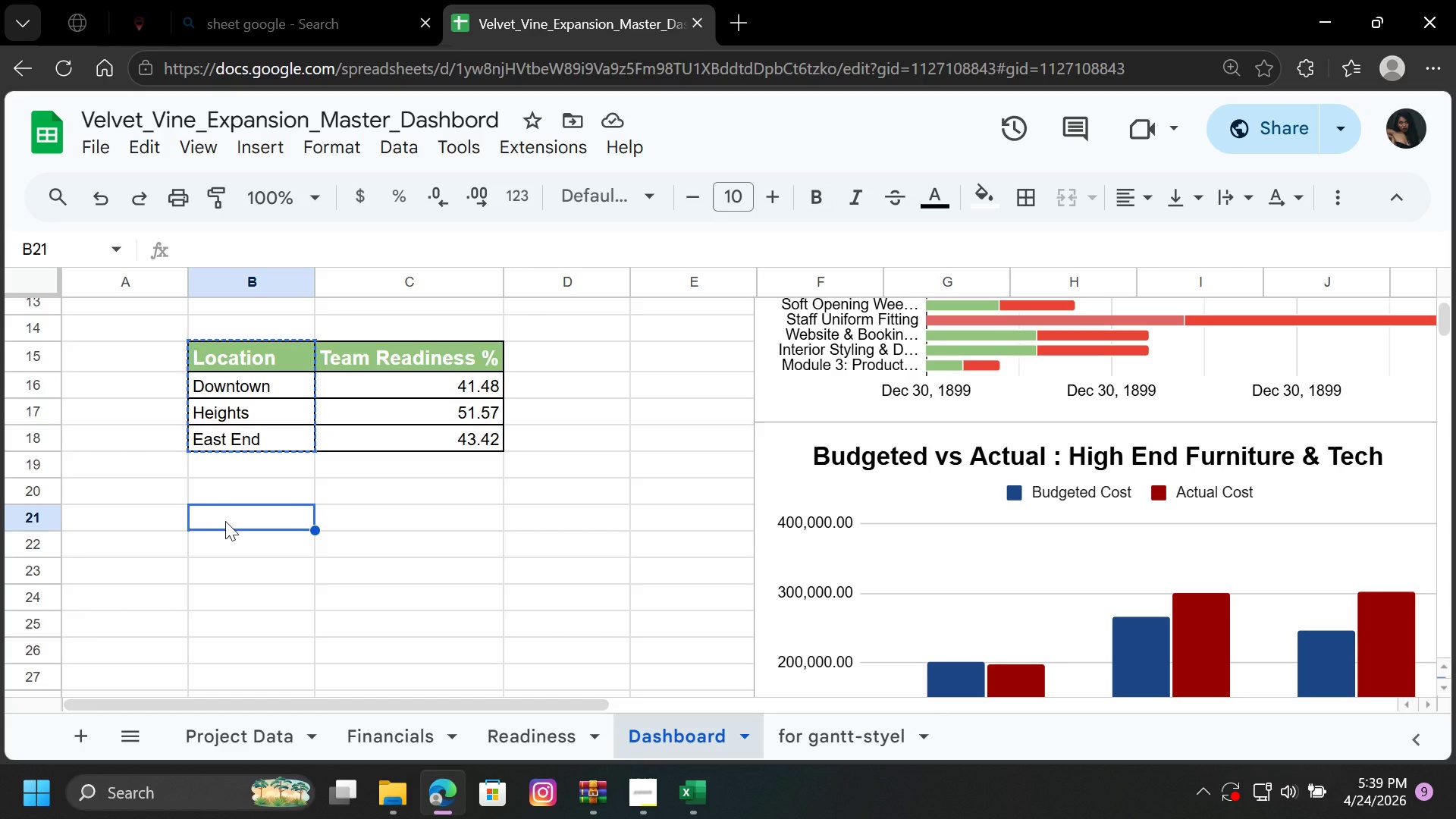 
key(Control+V)
 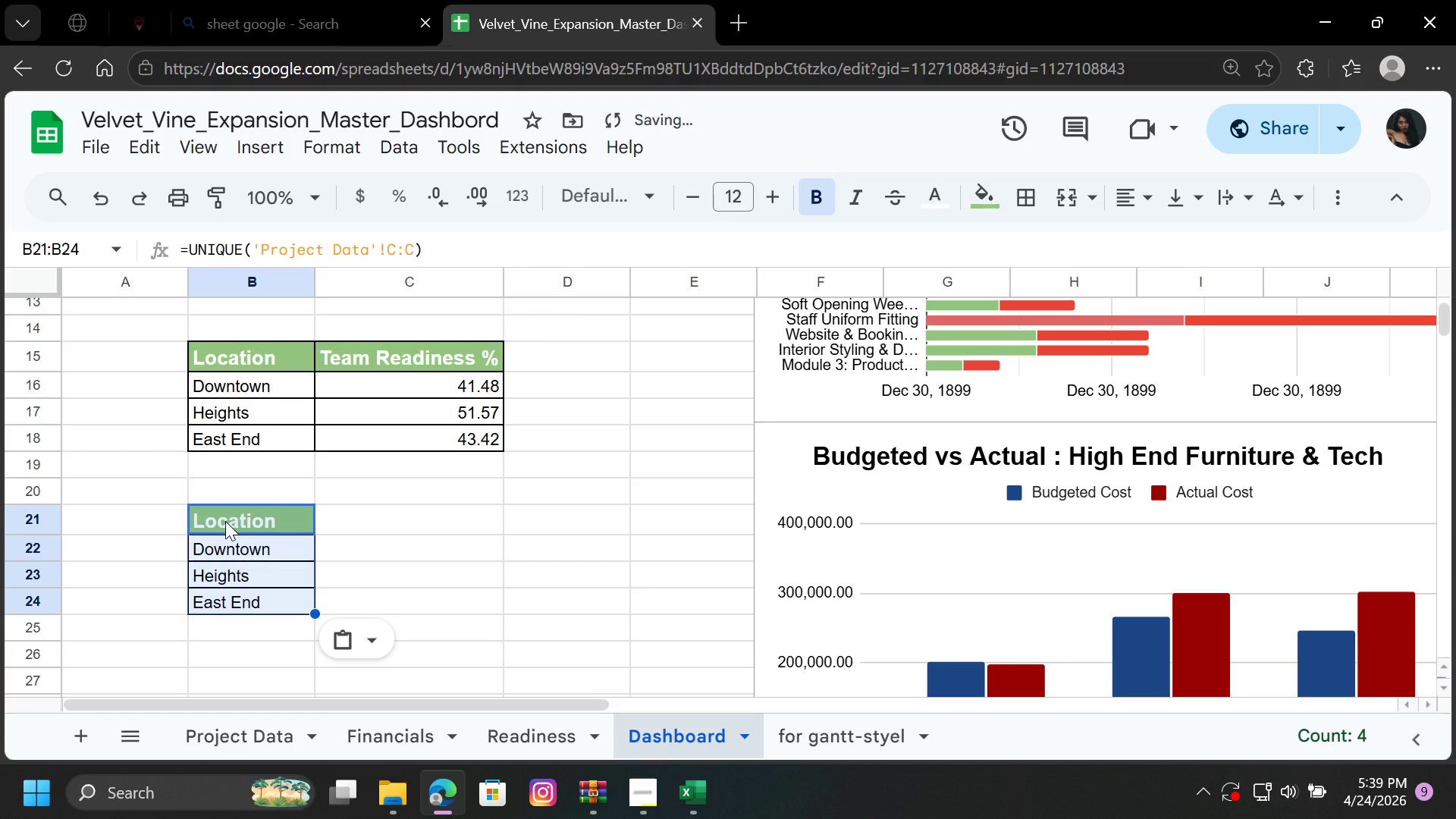 
key(Enter)
 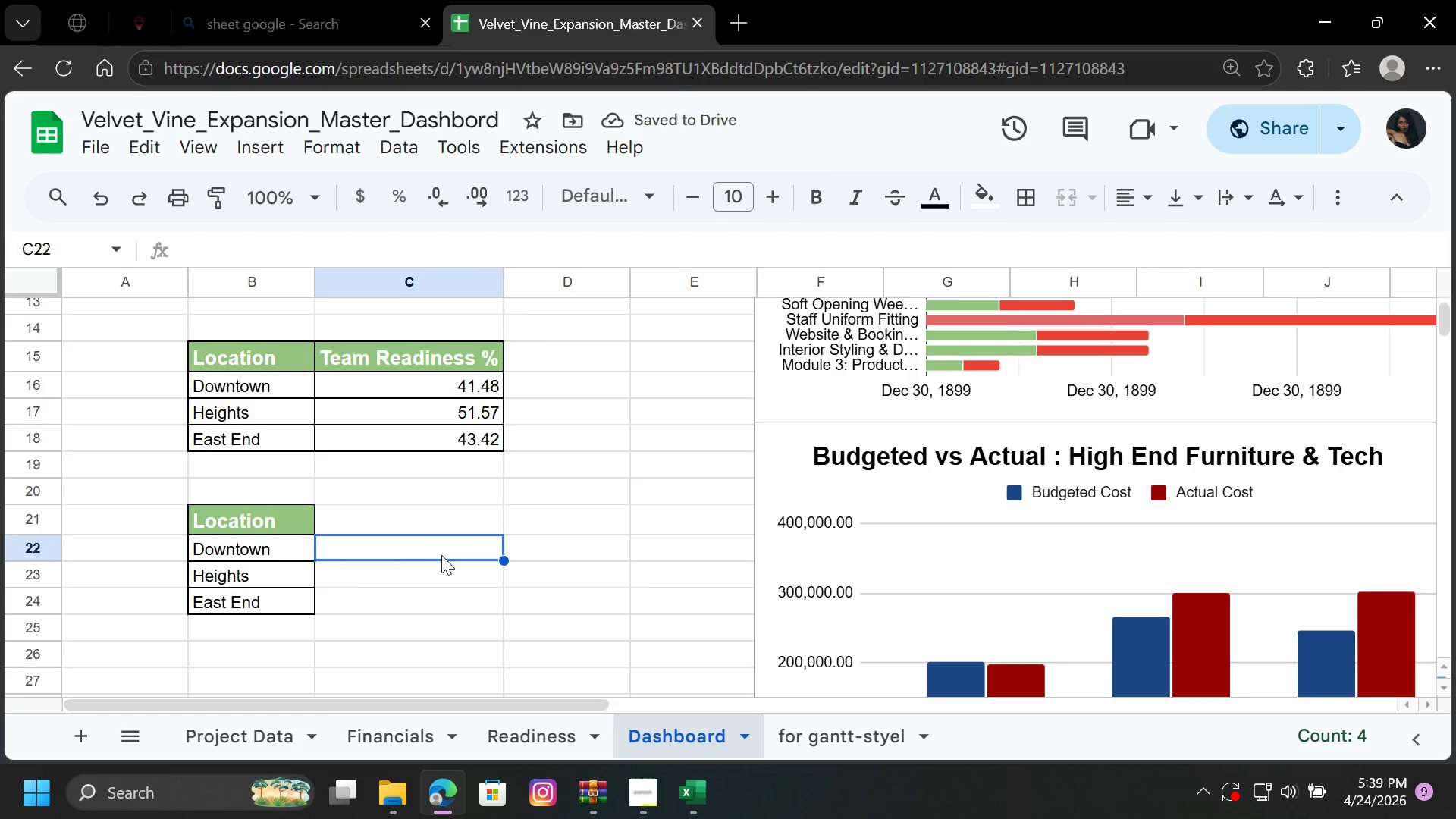 
left_click([412, 524])
 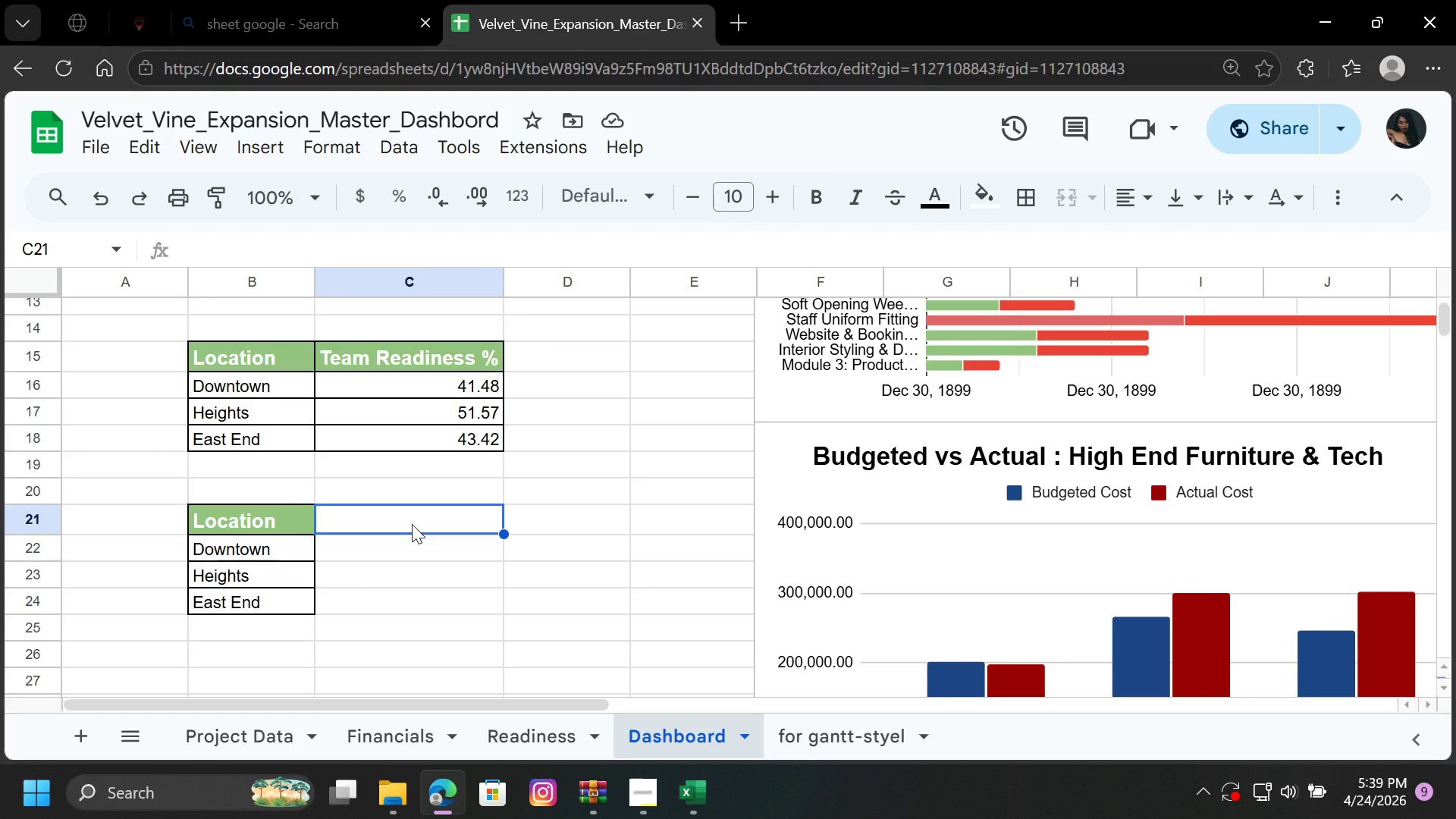 
left_click([378, 550])
 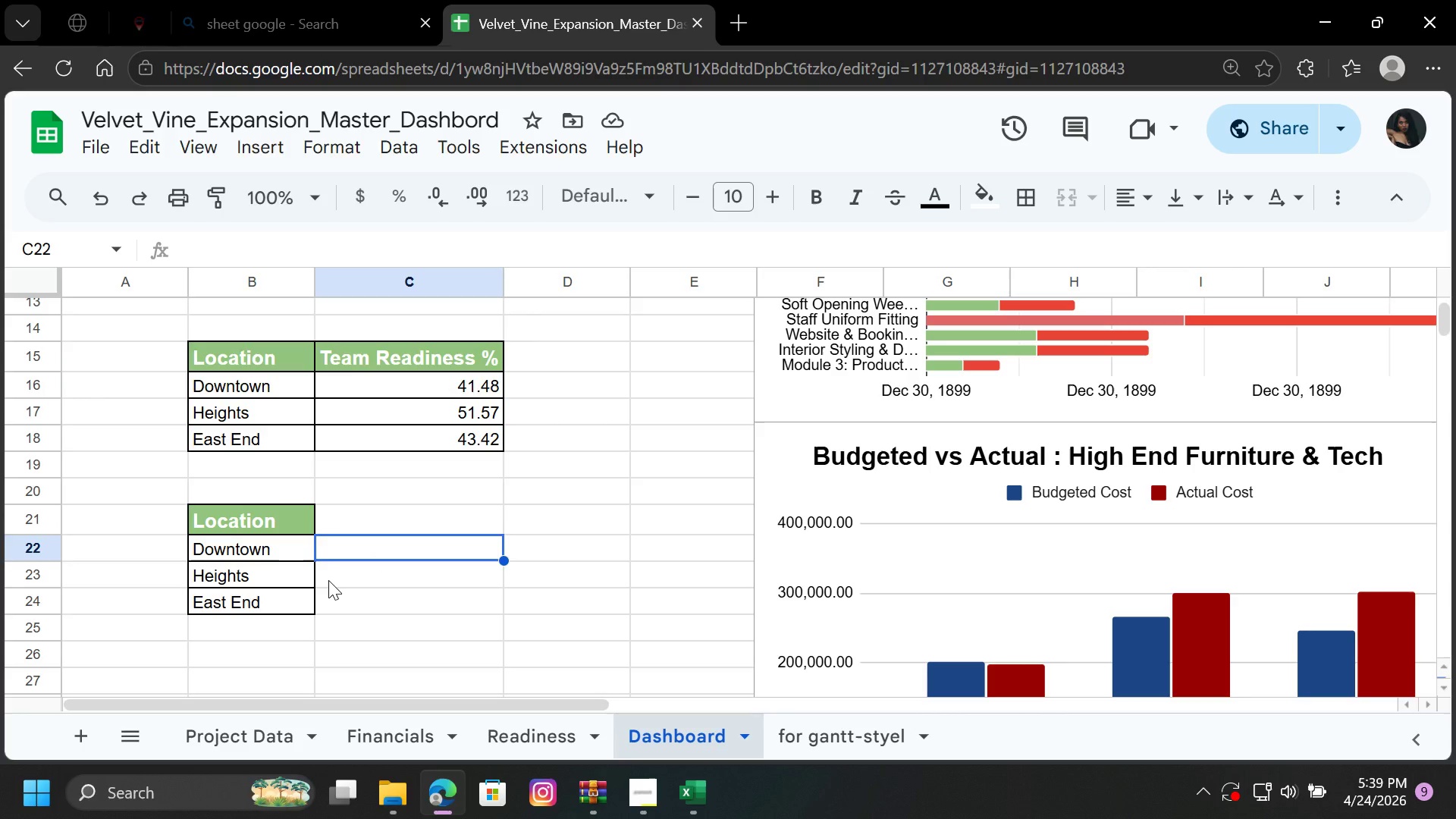 
type(=a)
key(Backspace)
type(AVR)
key(Backspace)
 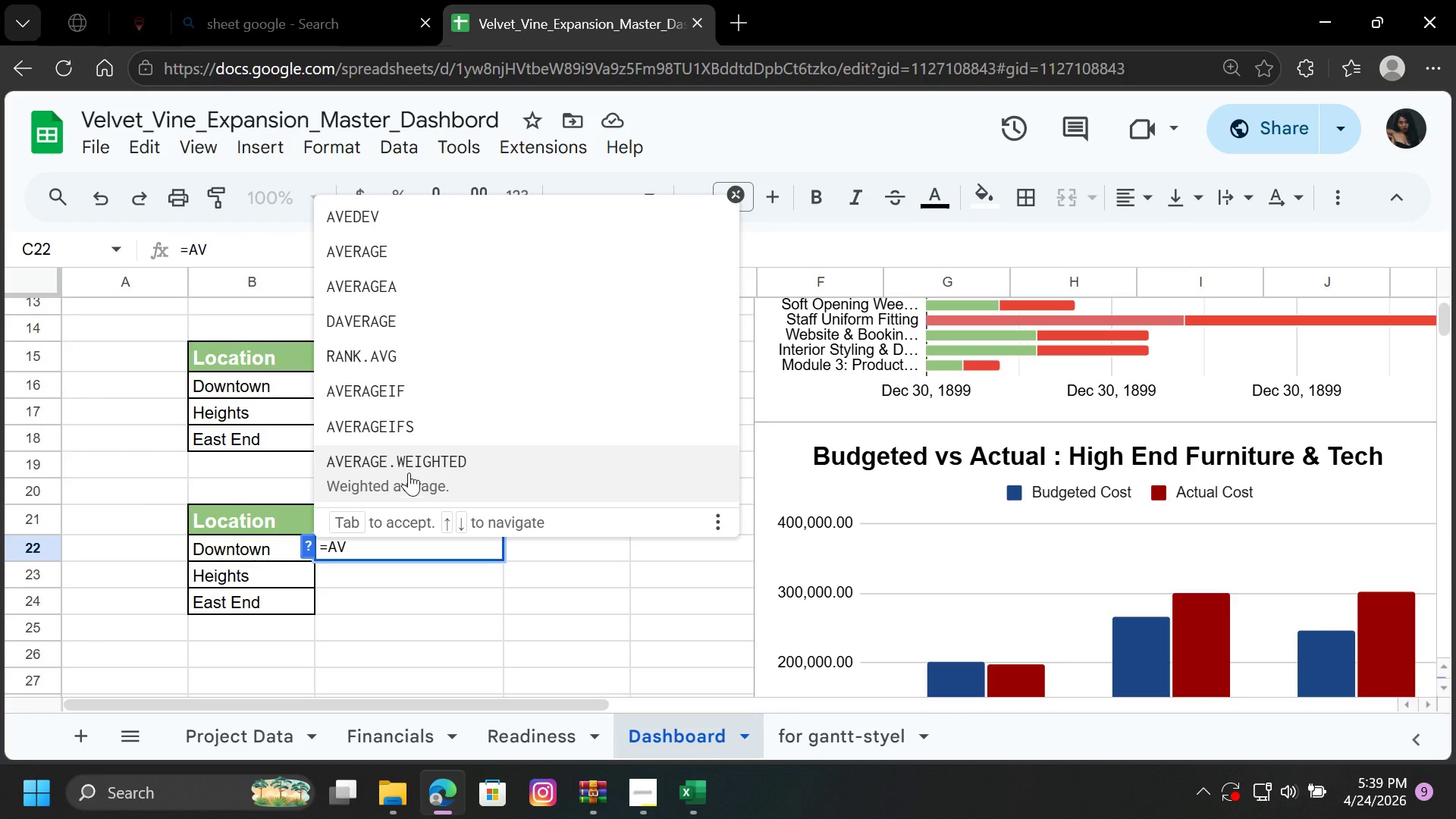 
left_click([430, 418])
 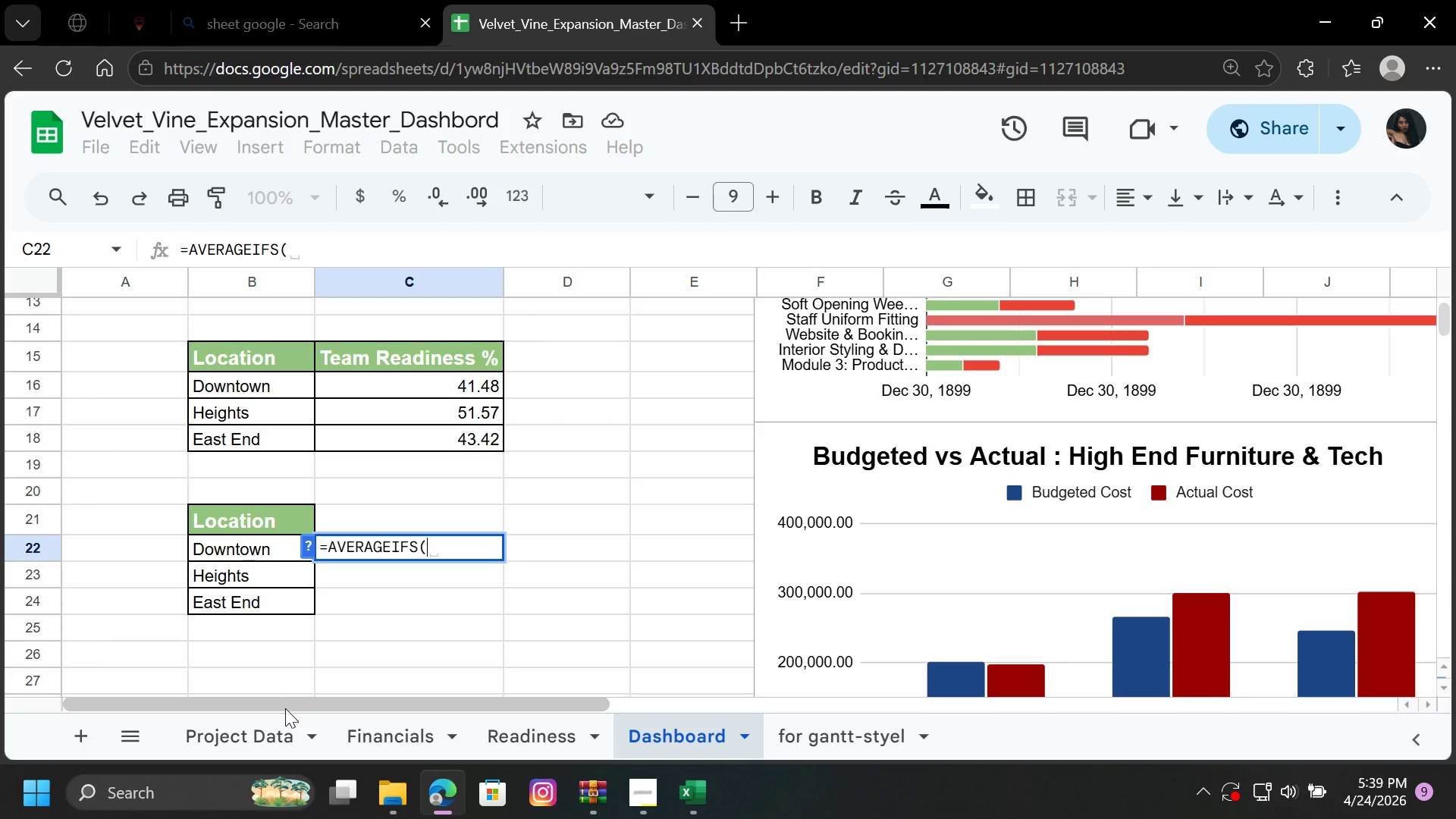 
left_click([237, 737])
 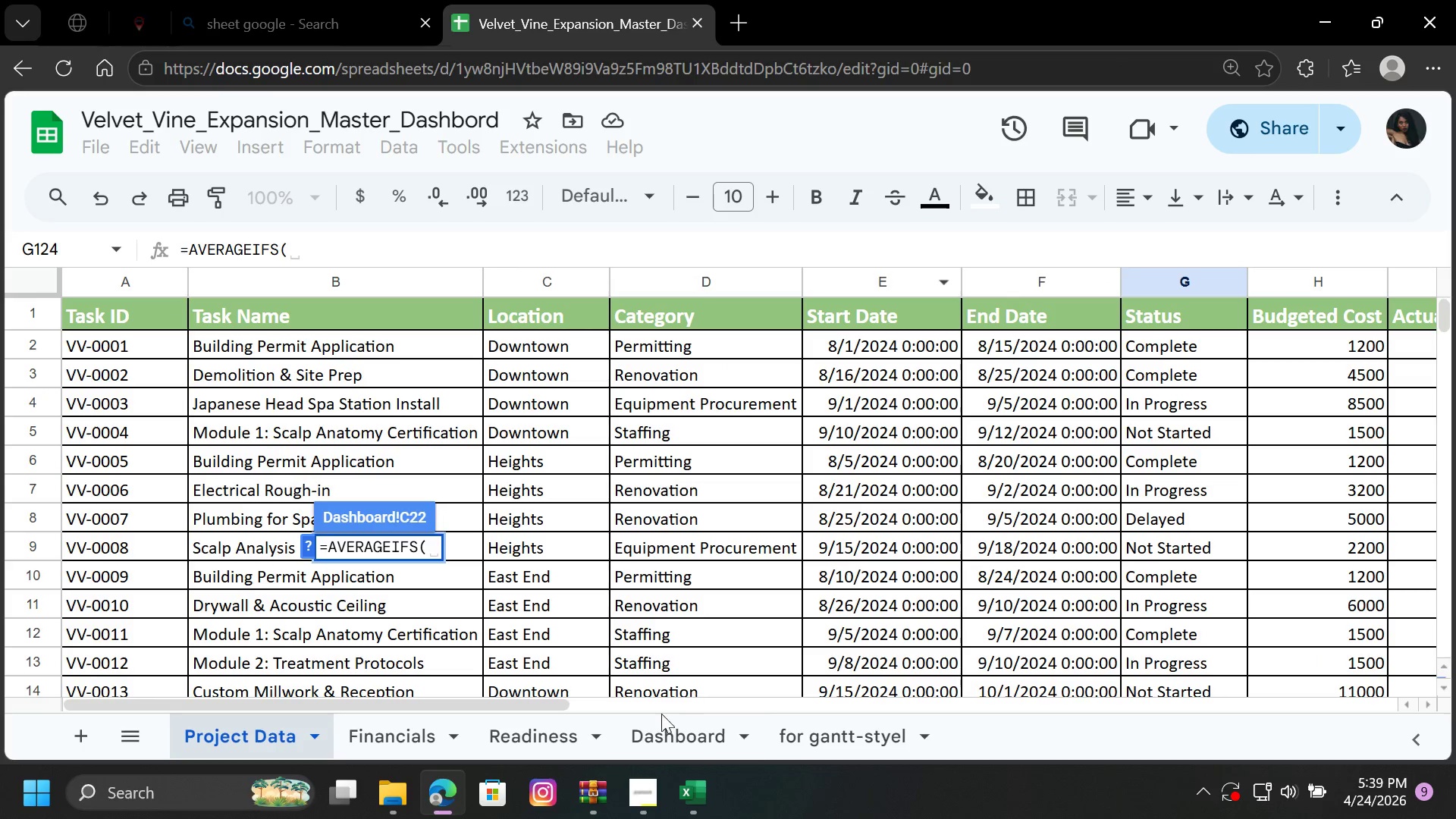 
left_click_drag(start_coordinate=[533, 701], to_coordinate=[687, 708])
 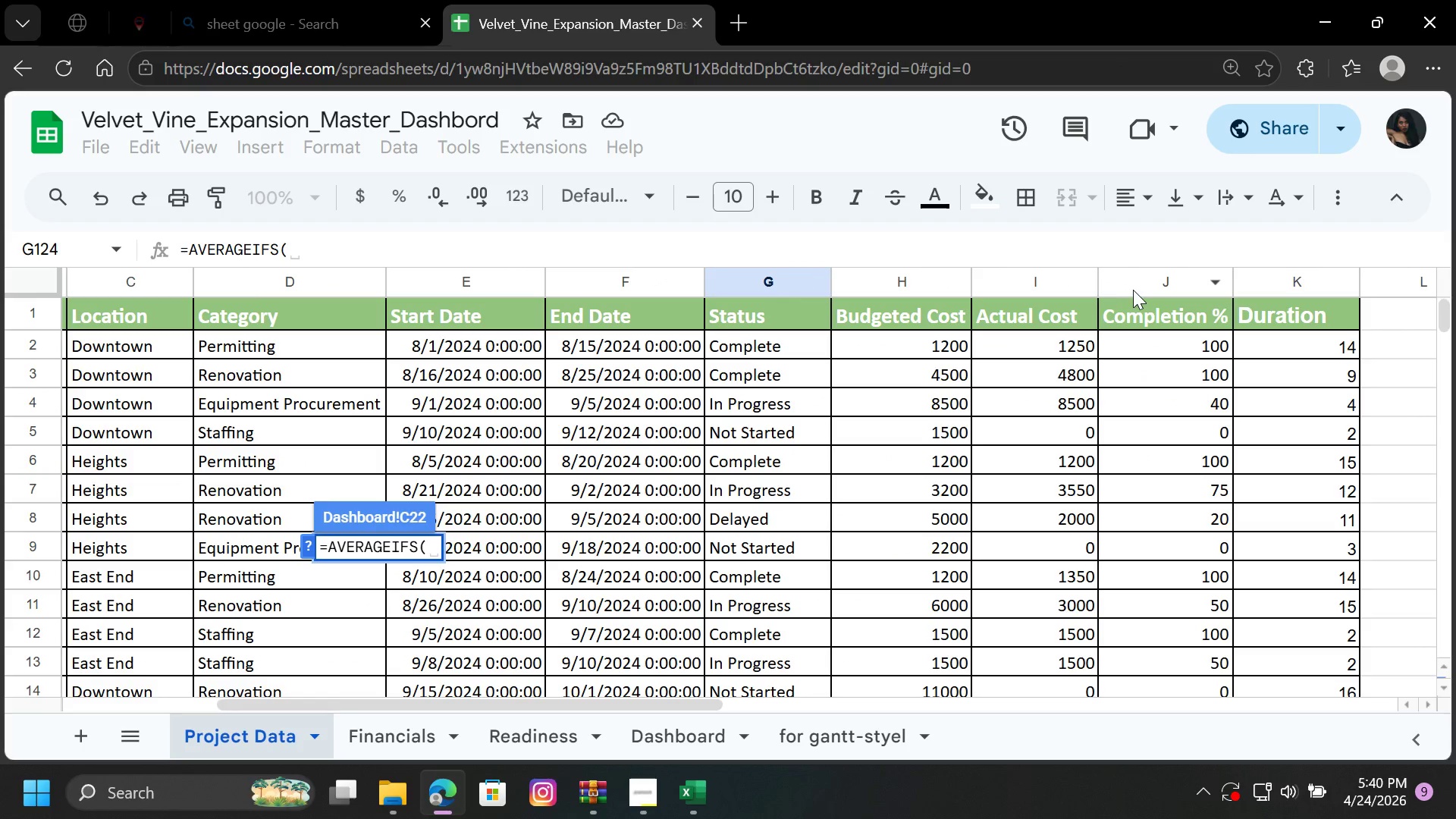 
left_click([1141, 280])
 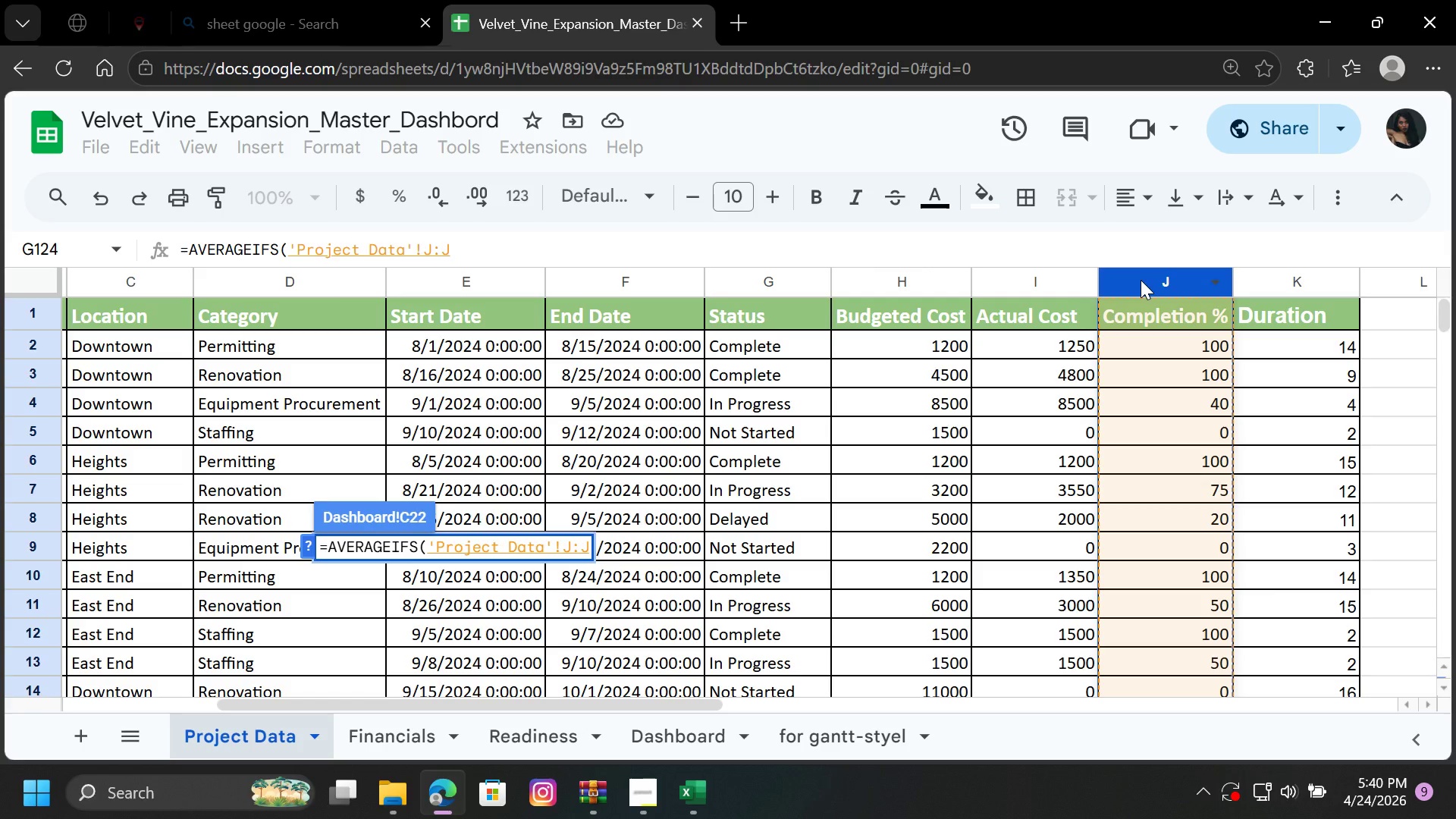 
key(Comma)
 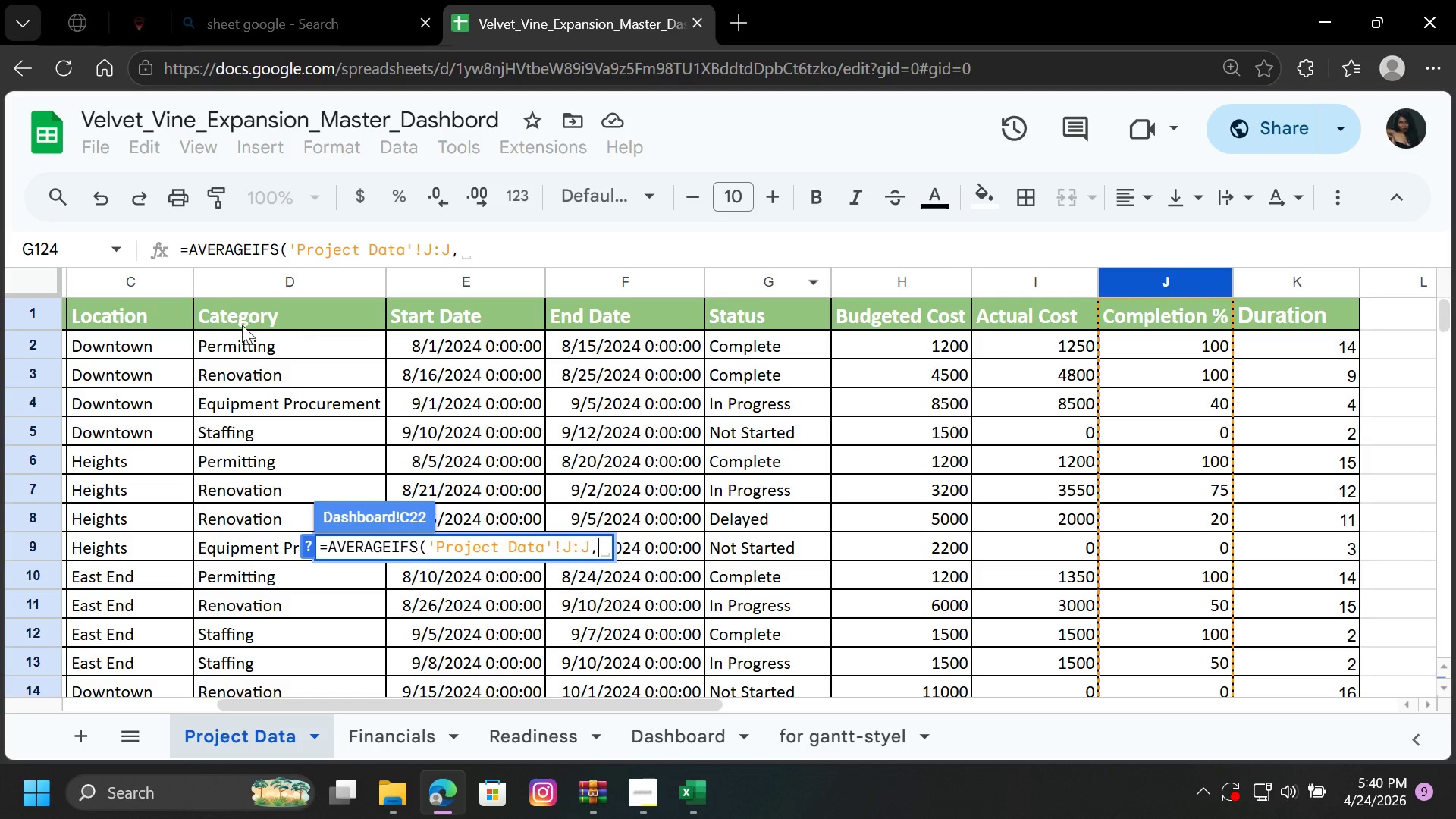 
left_click([153, 288])
 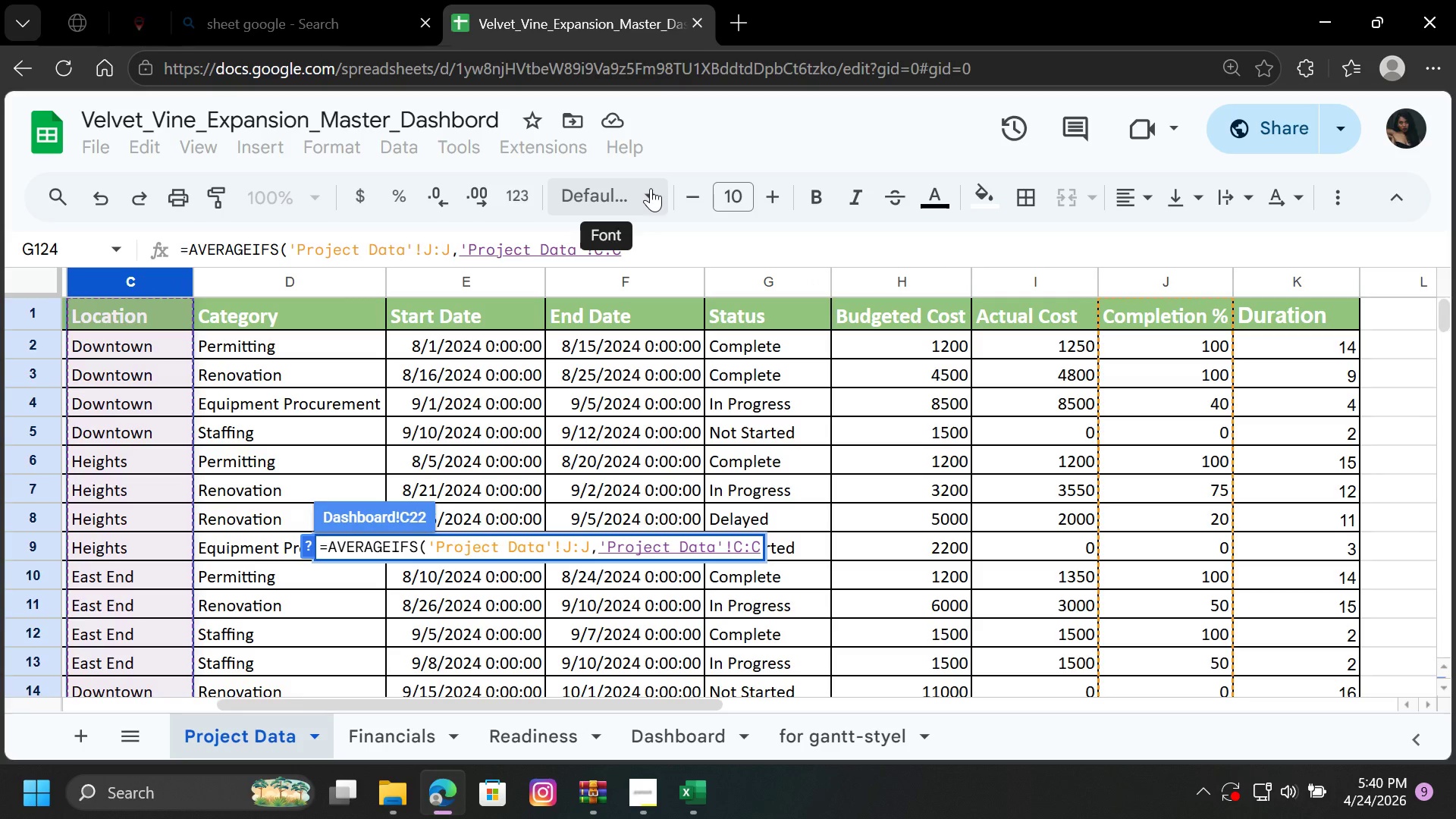 
key(Comma)
 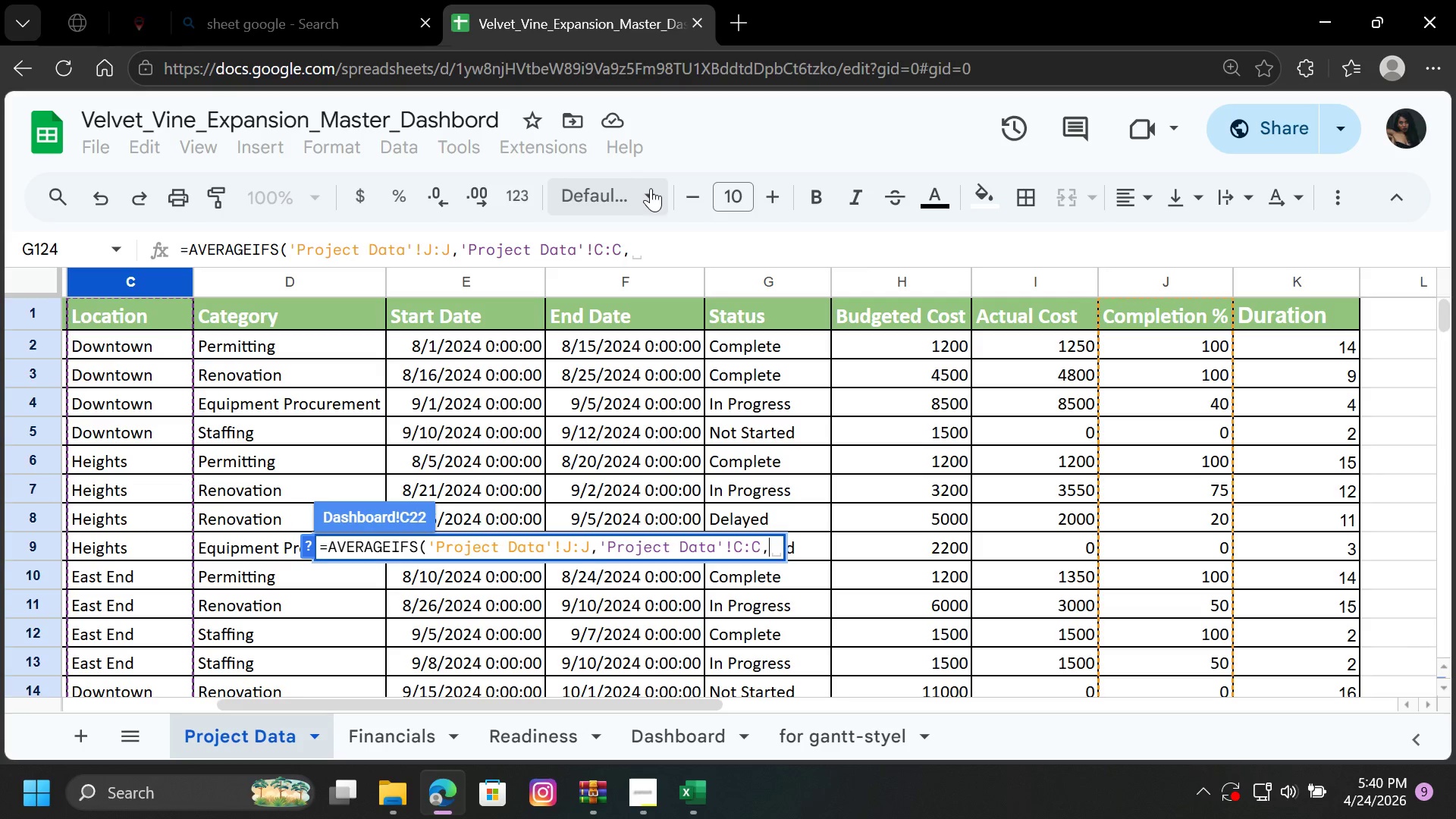 
wait(11.64)
 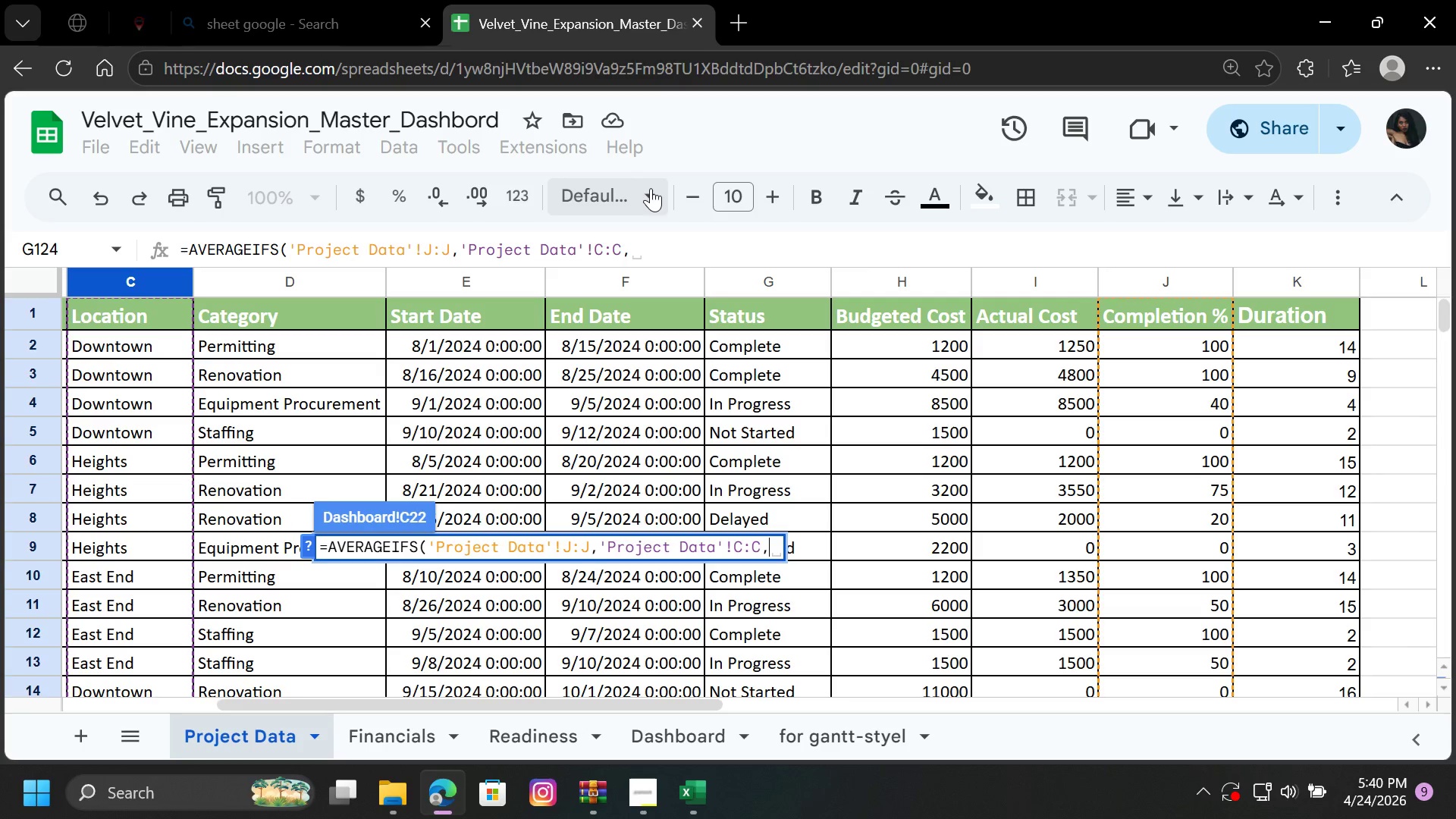 
left_click([687, 739])
 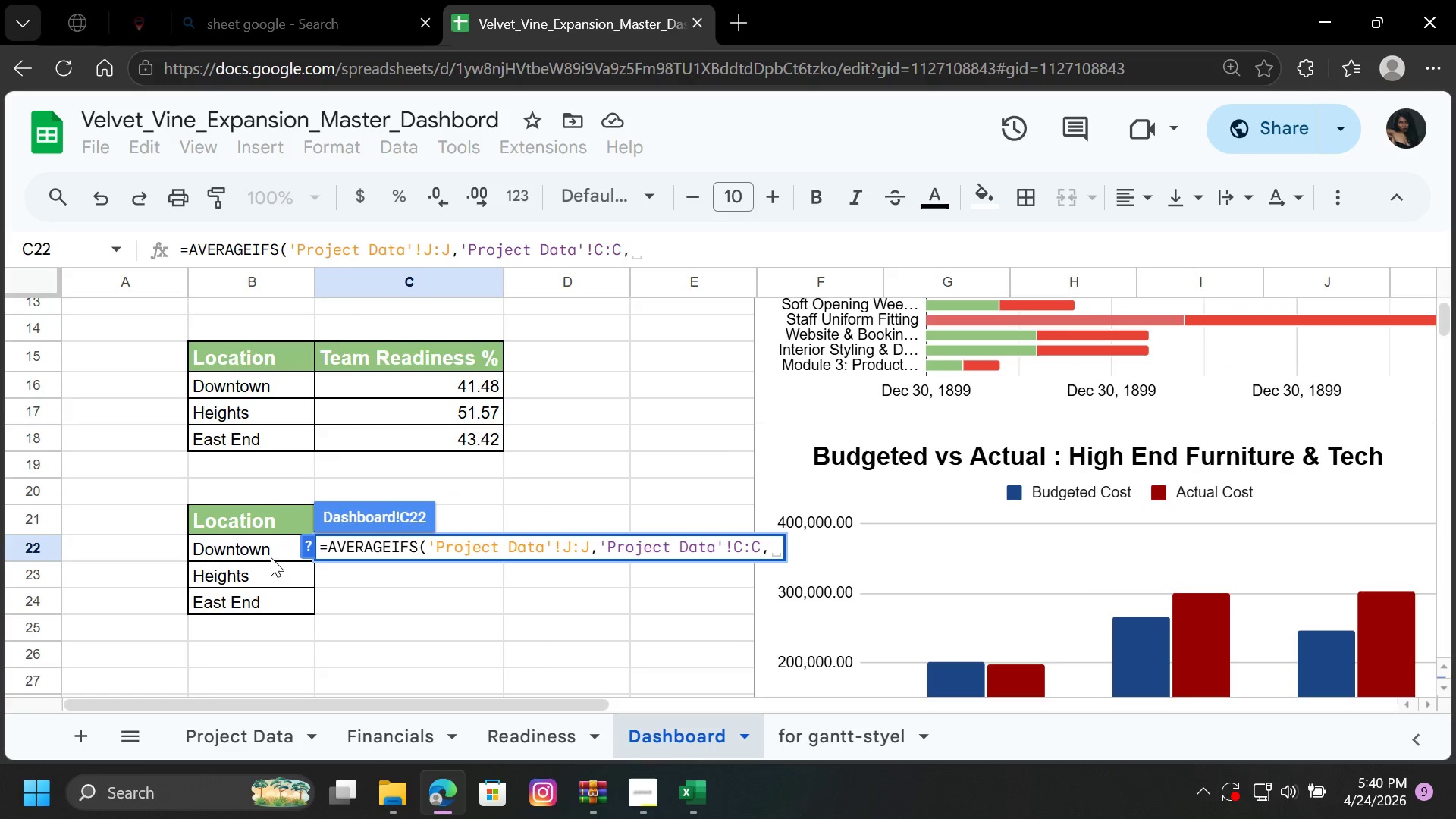 
left_click([256, 544])
 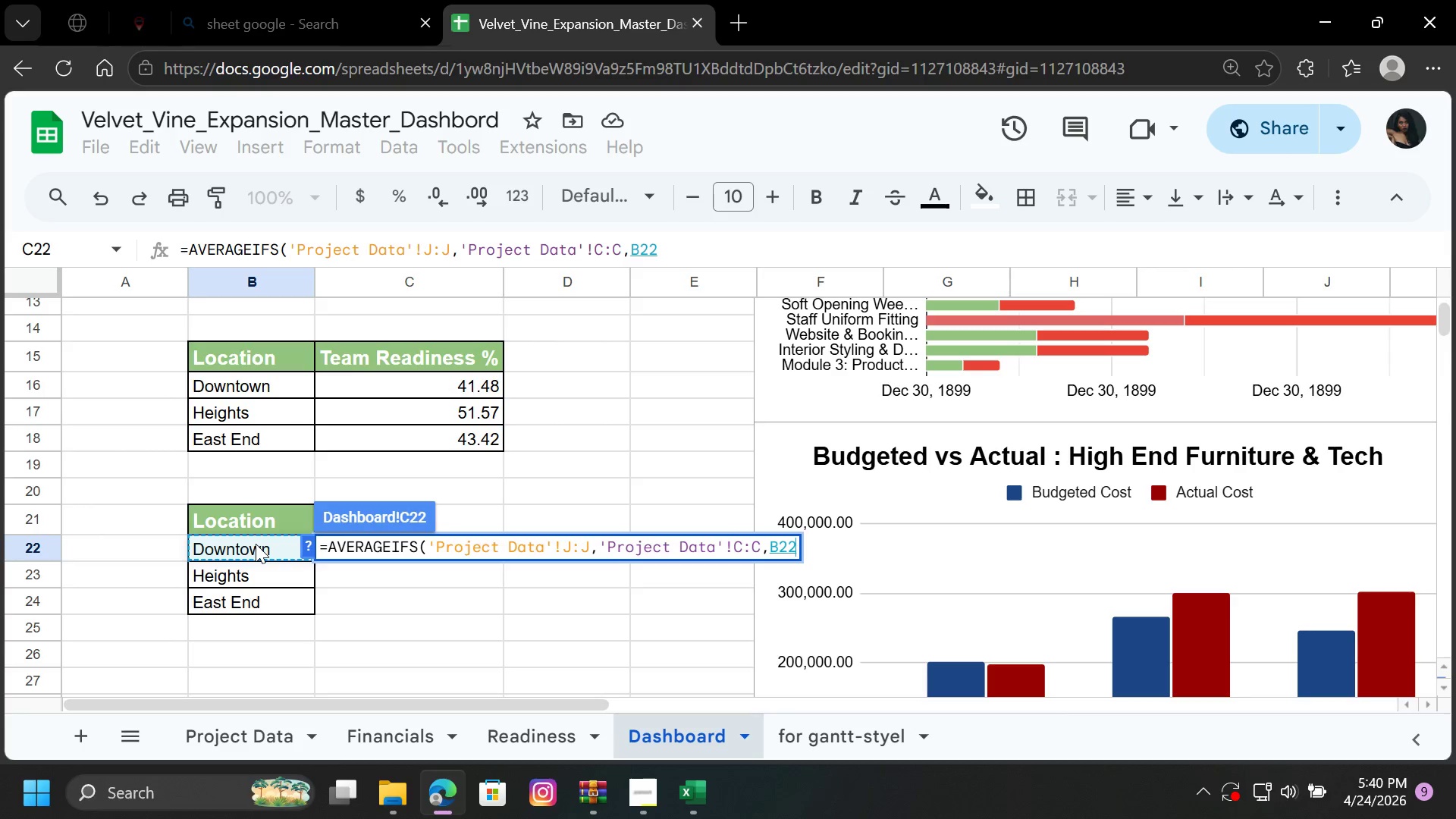 
key(Comma)
 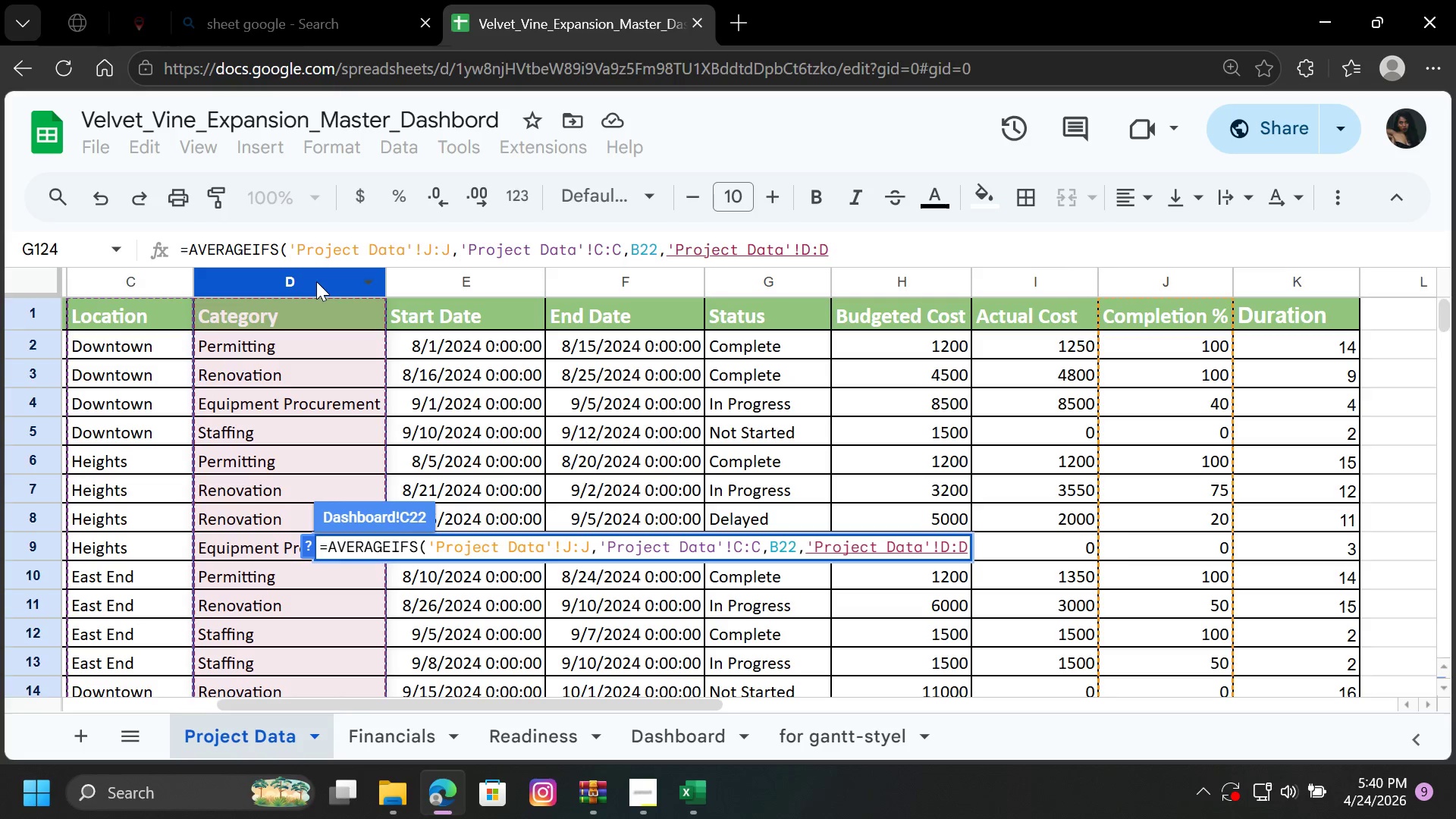 
wait(14.55)
 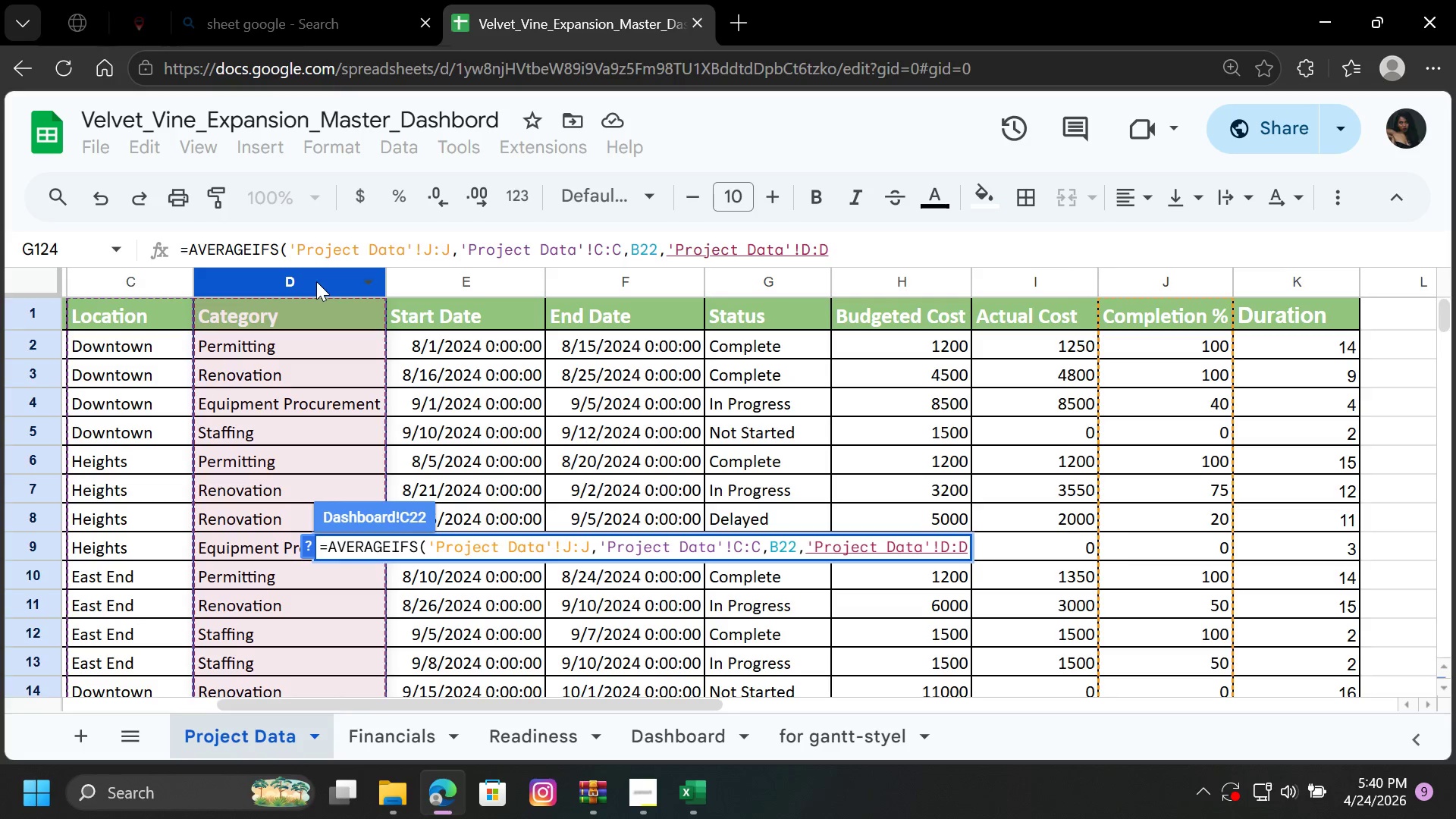 
key(Comma)
 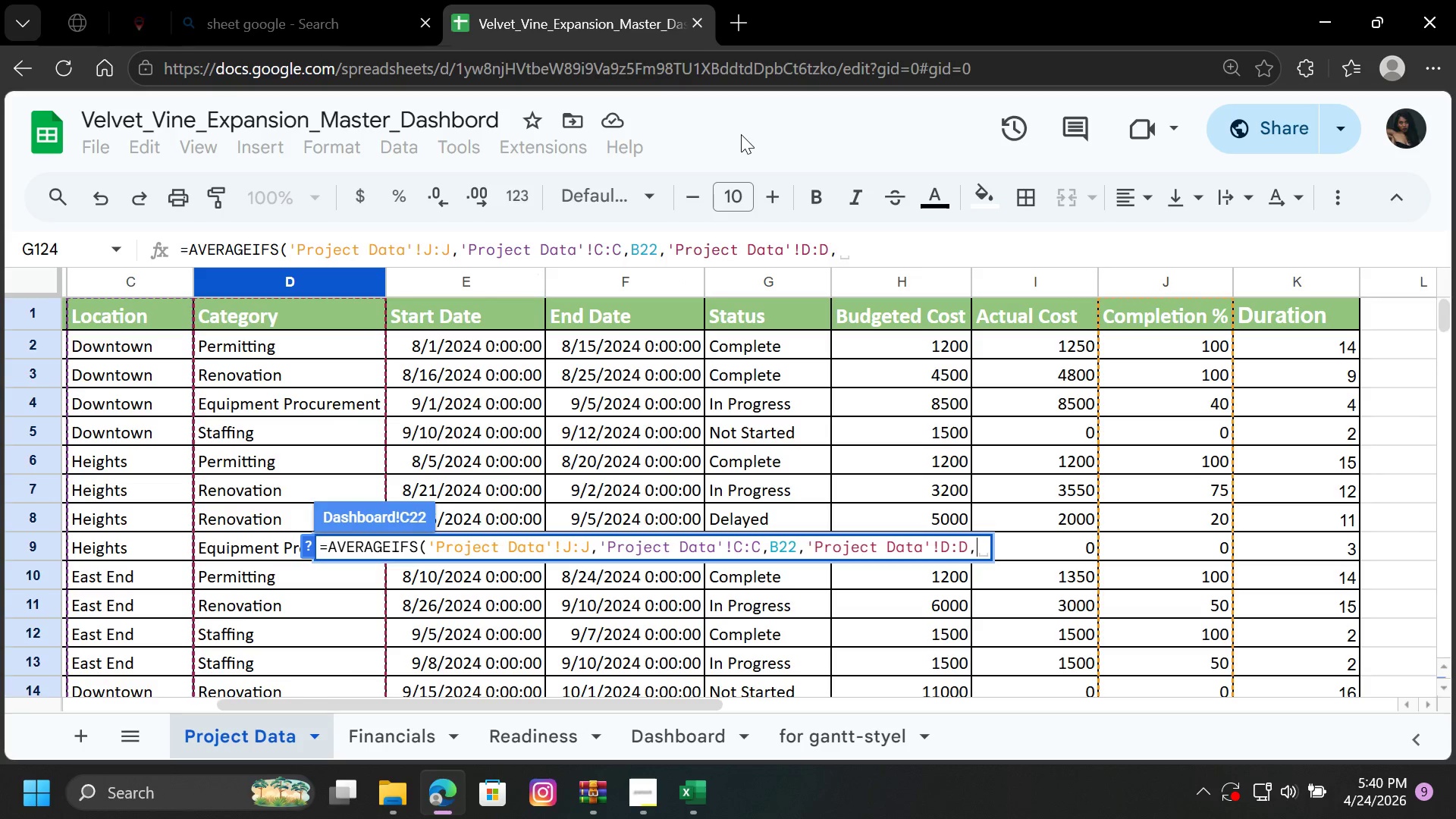 
type("Per)
 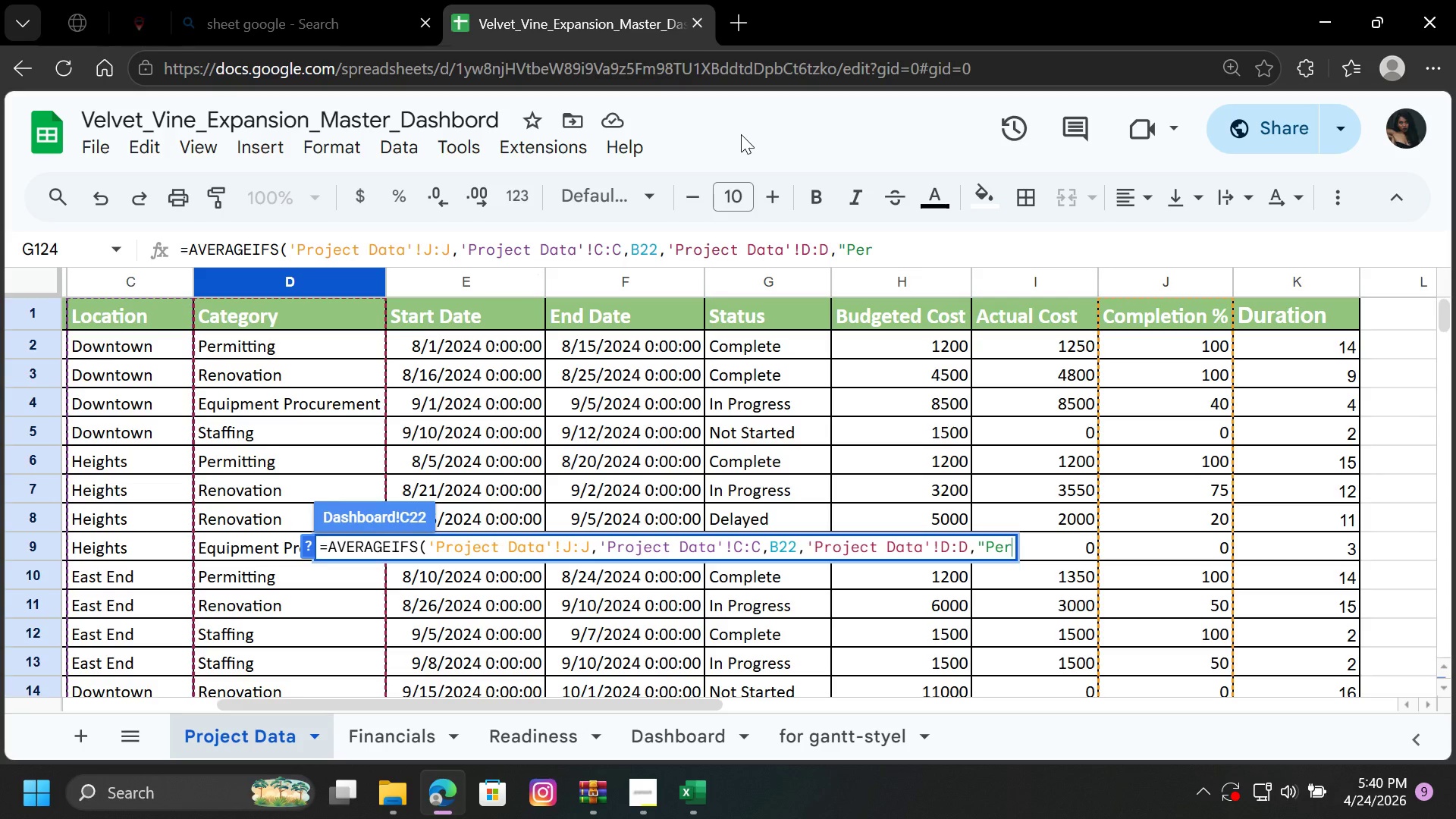 
type(mitting"))
 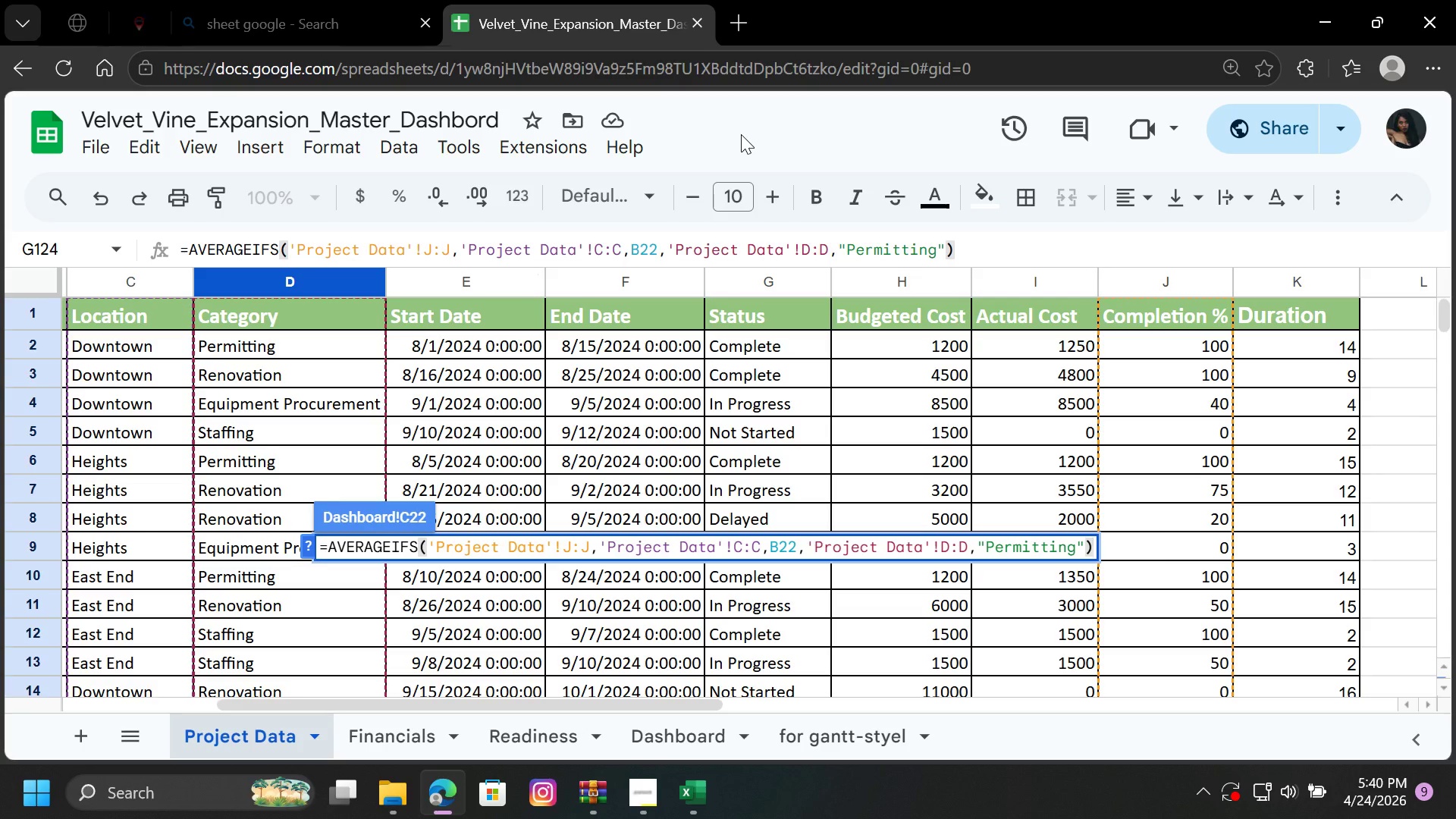 
key(Enter)
 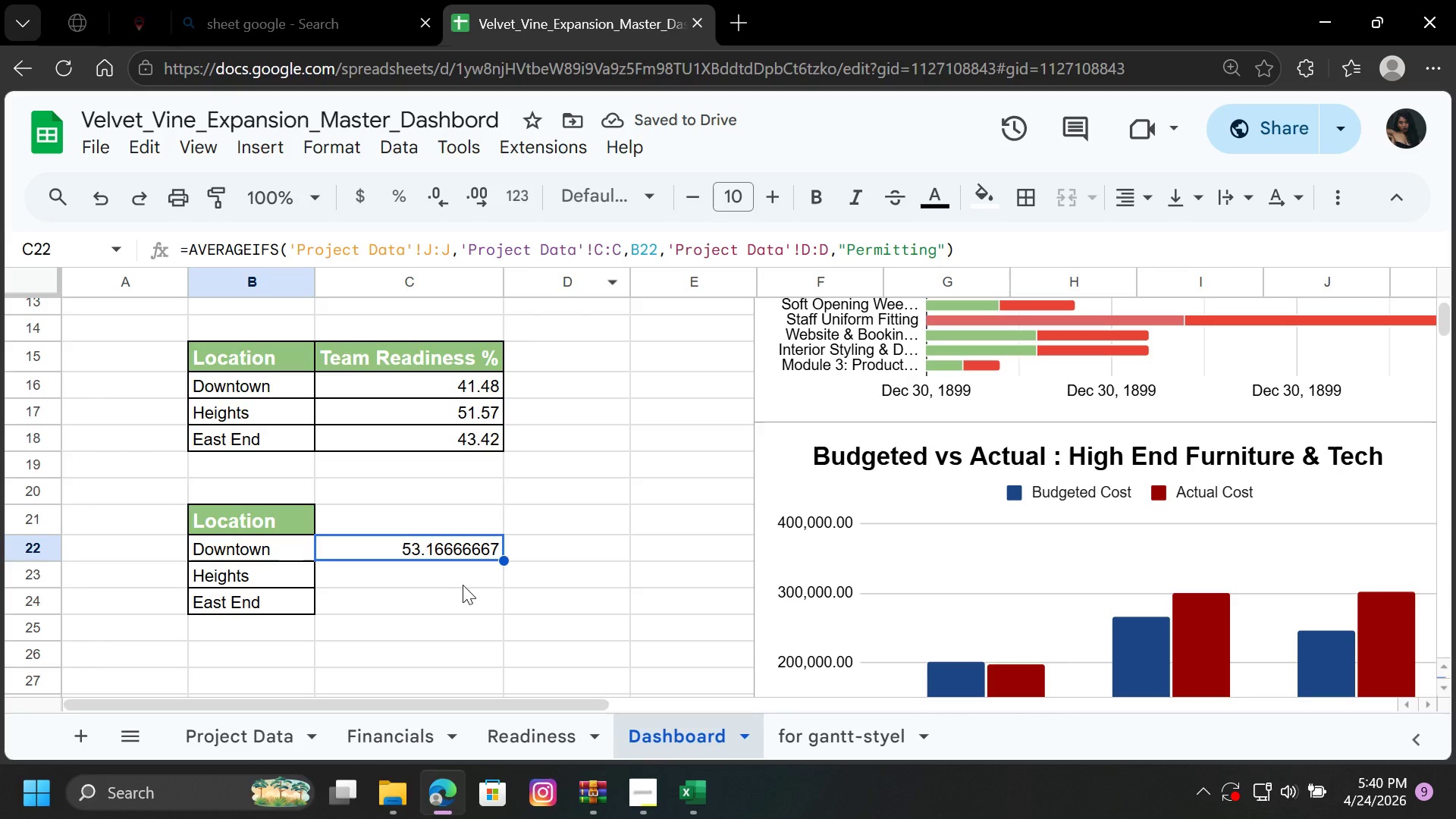 
left_click_drag(start_coordinate=[507, 559], to_coordinate=[511, 601])
 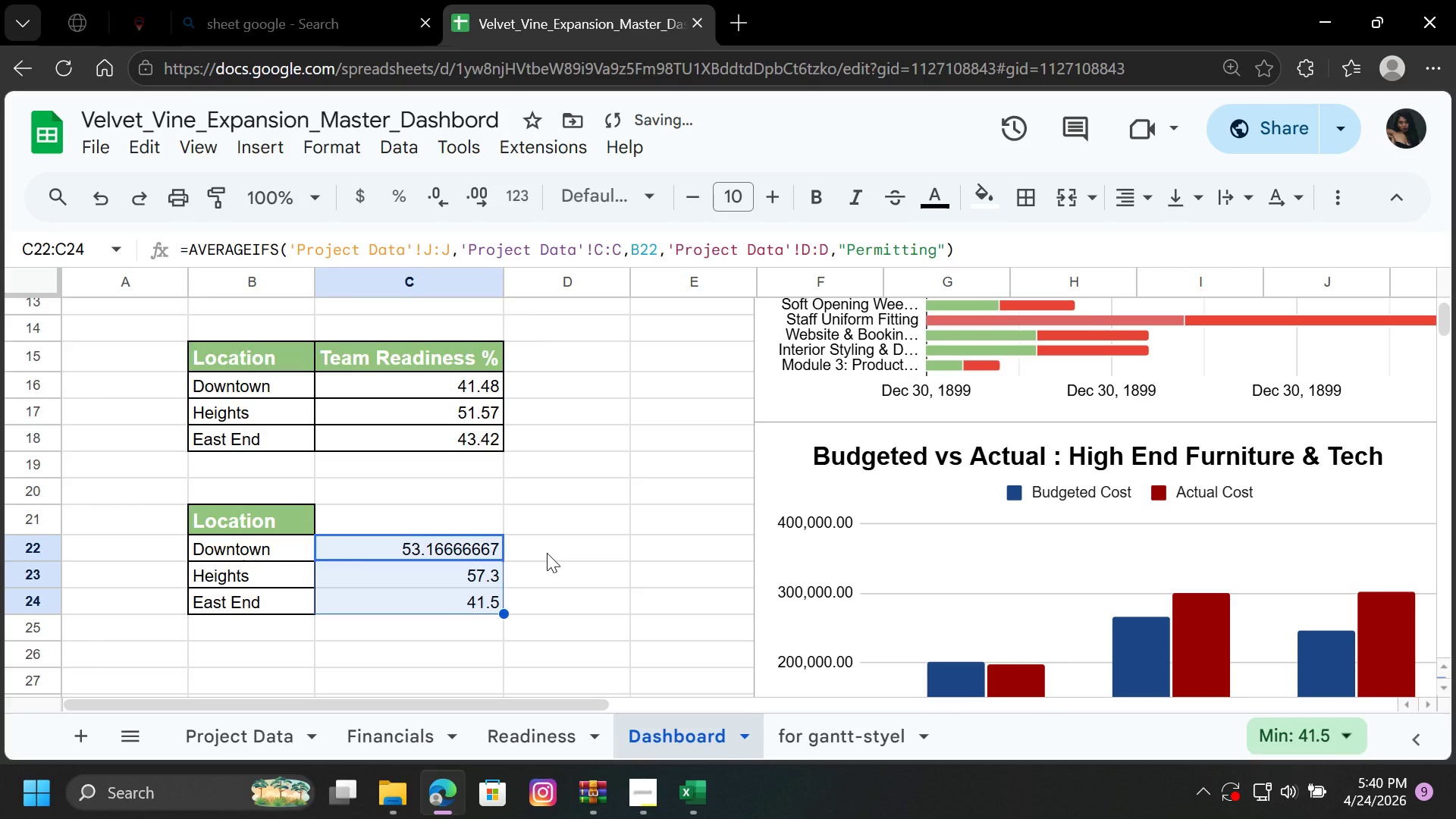 
left_click([547, 553])
 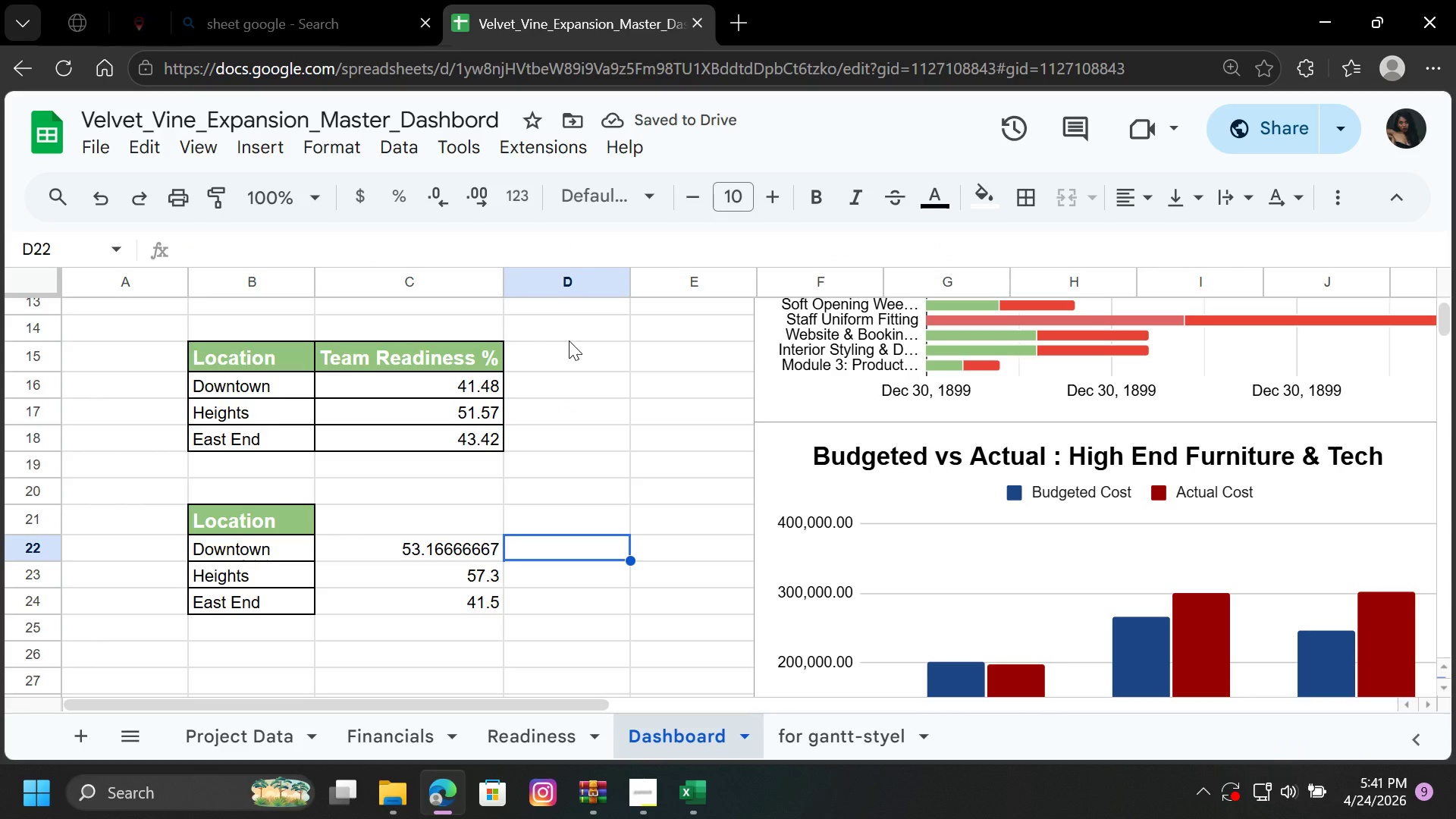 
left_click_drag(start_coordinate=[366, 548], to_coordinate=[377, 599])
 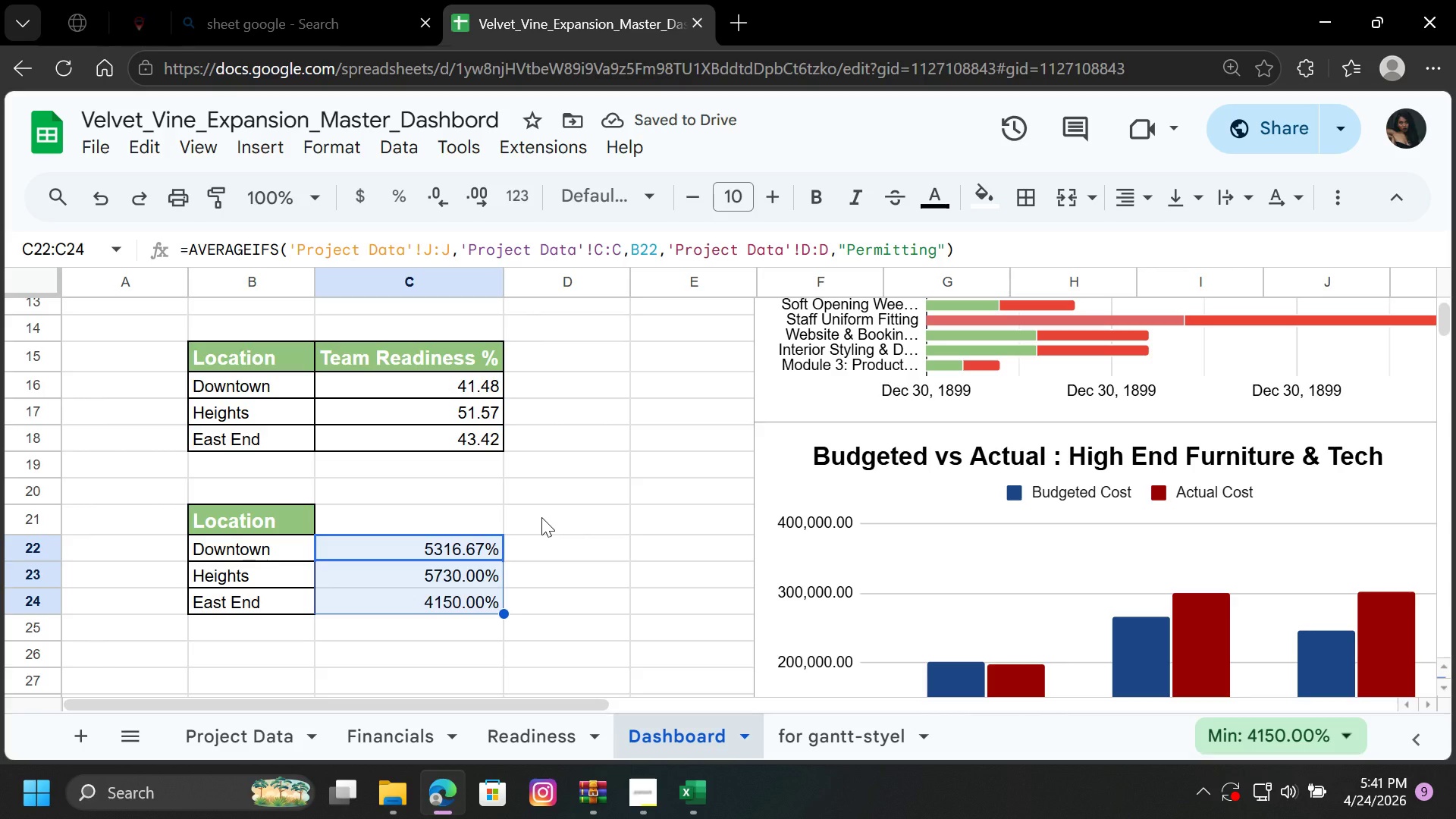 
wait(9.2)
 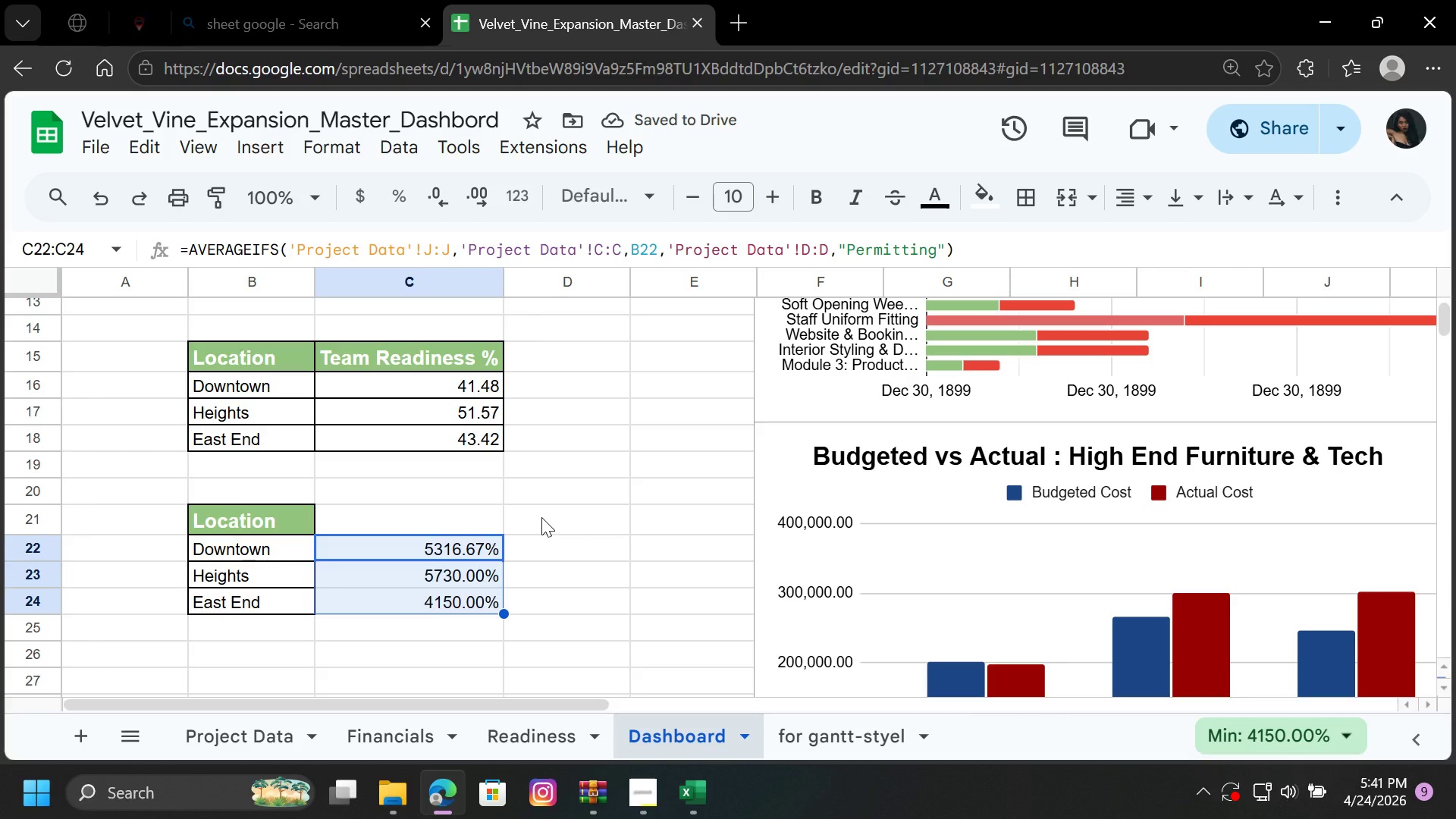 
left_click_drag(start_coordinate=[585, 560], to_coordinate=[580, 560])
 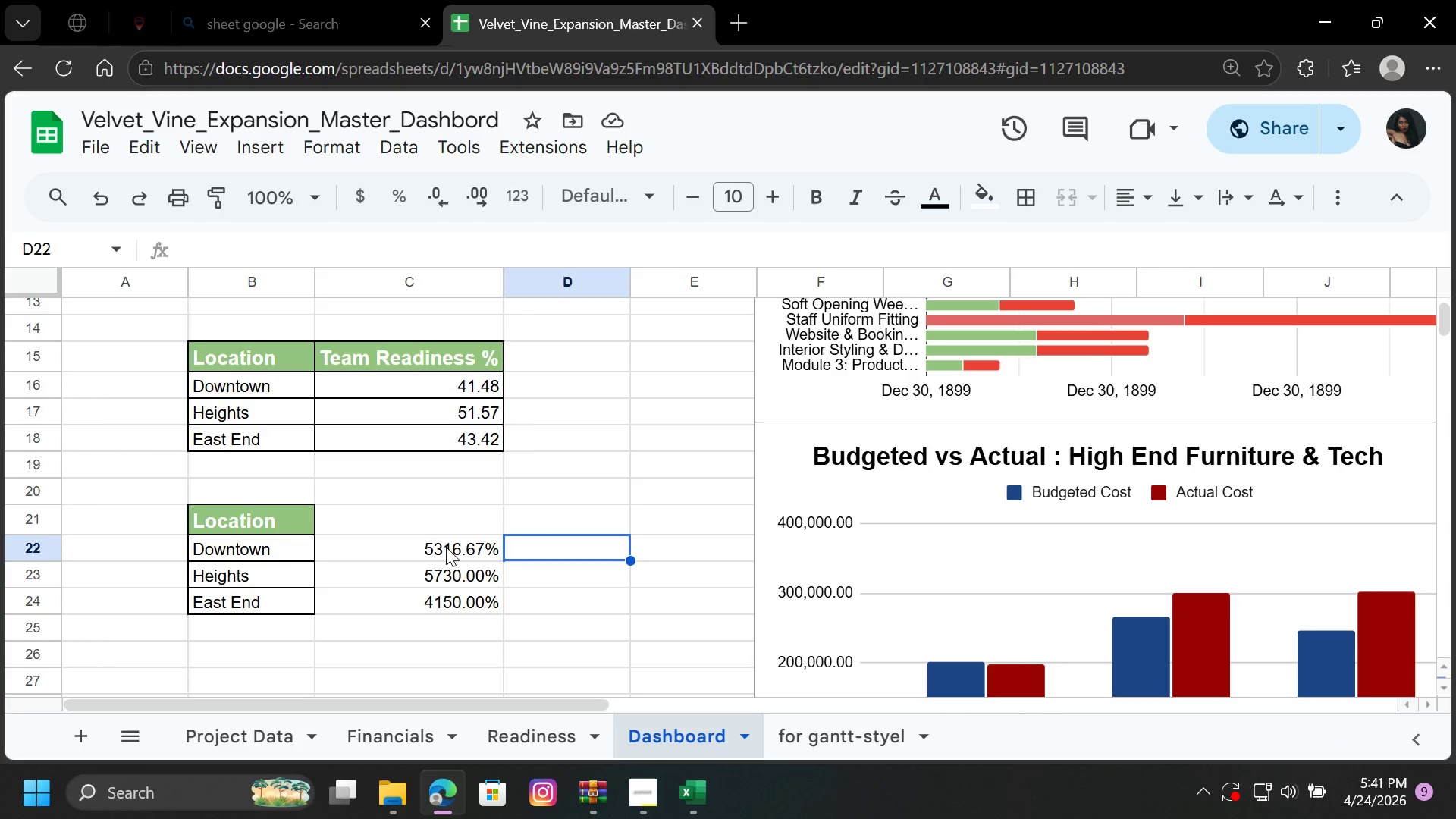 
left_click_drag(start_coordinate=[446, 547], to_coordinate=[447, 604])
 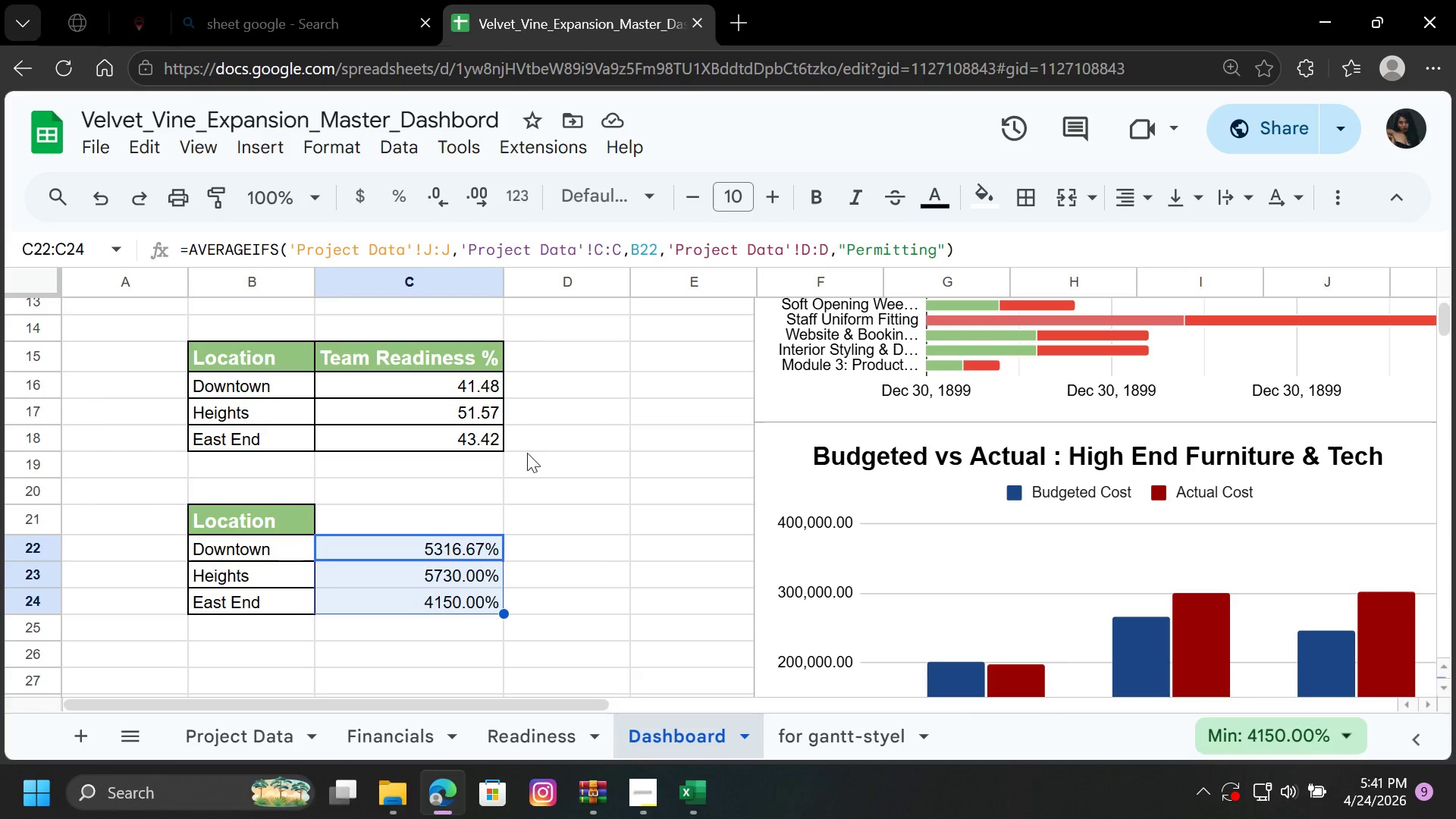 
left_click([550, 469])
 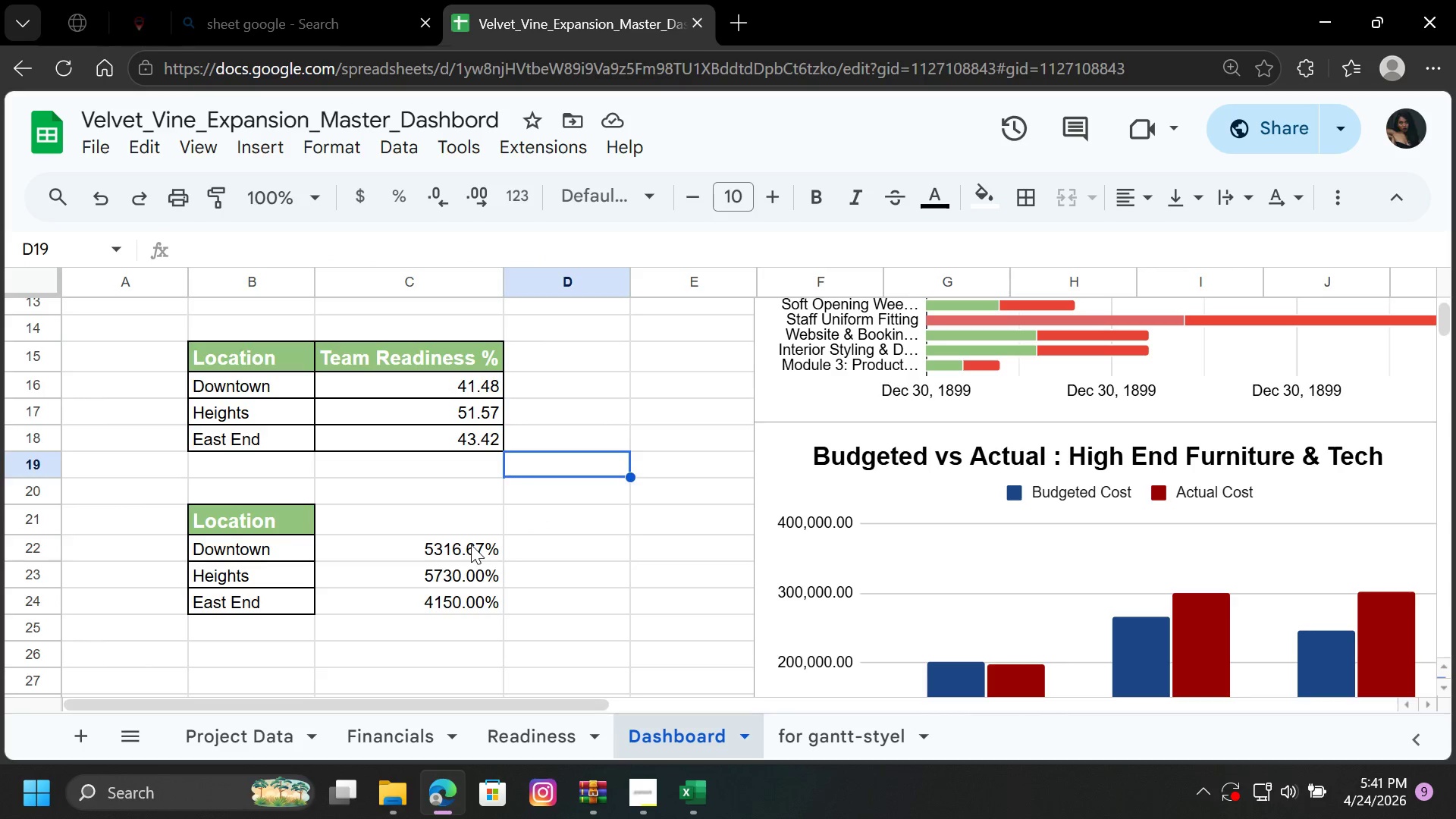 
left_click_drag(start_coordinate=[470, 544], to_coordinate=[462, 595])
 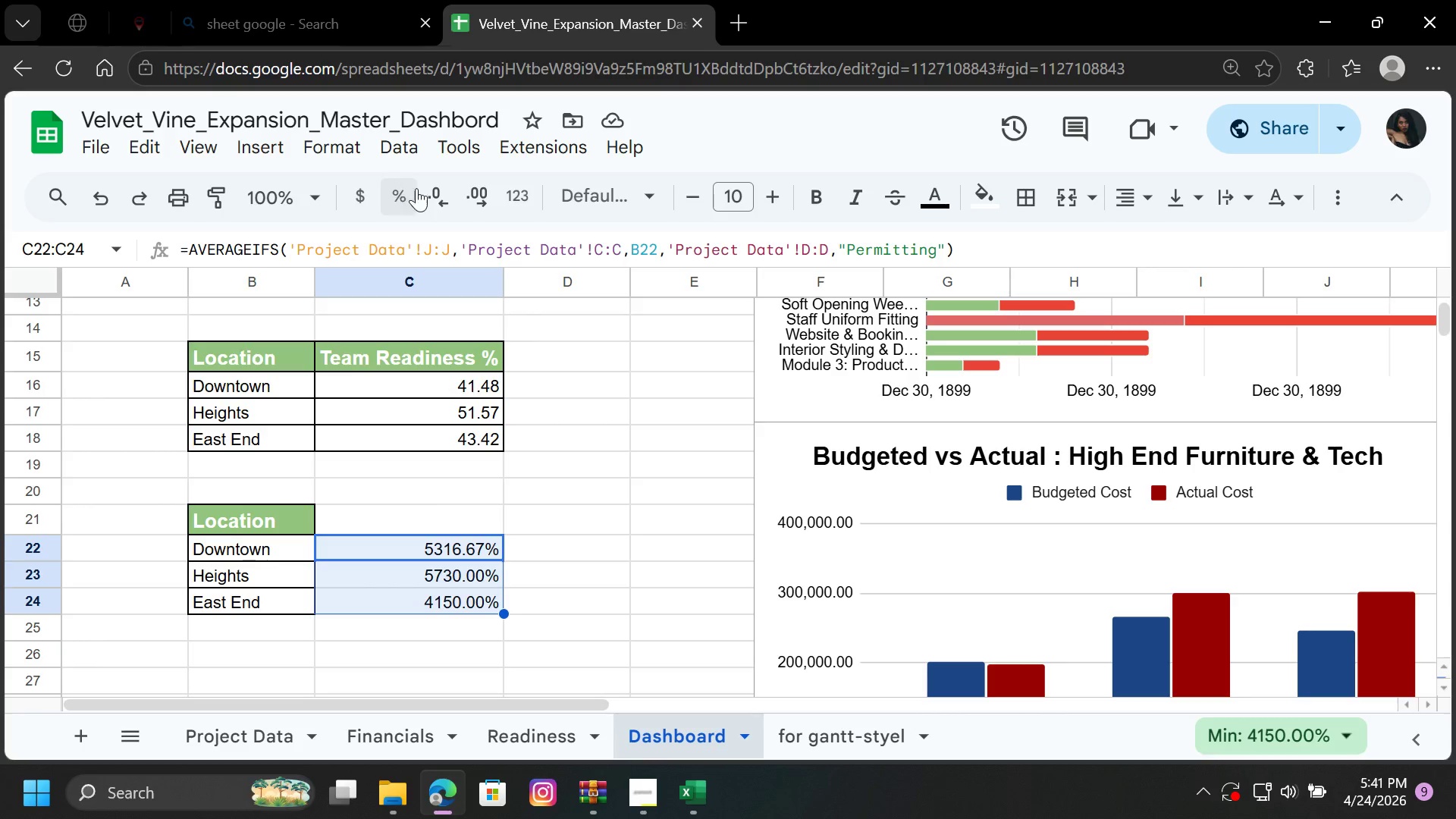 
left_click([428, 189])
 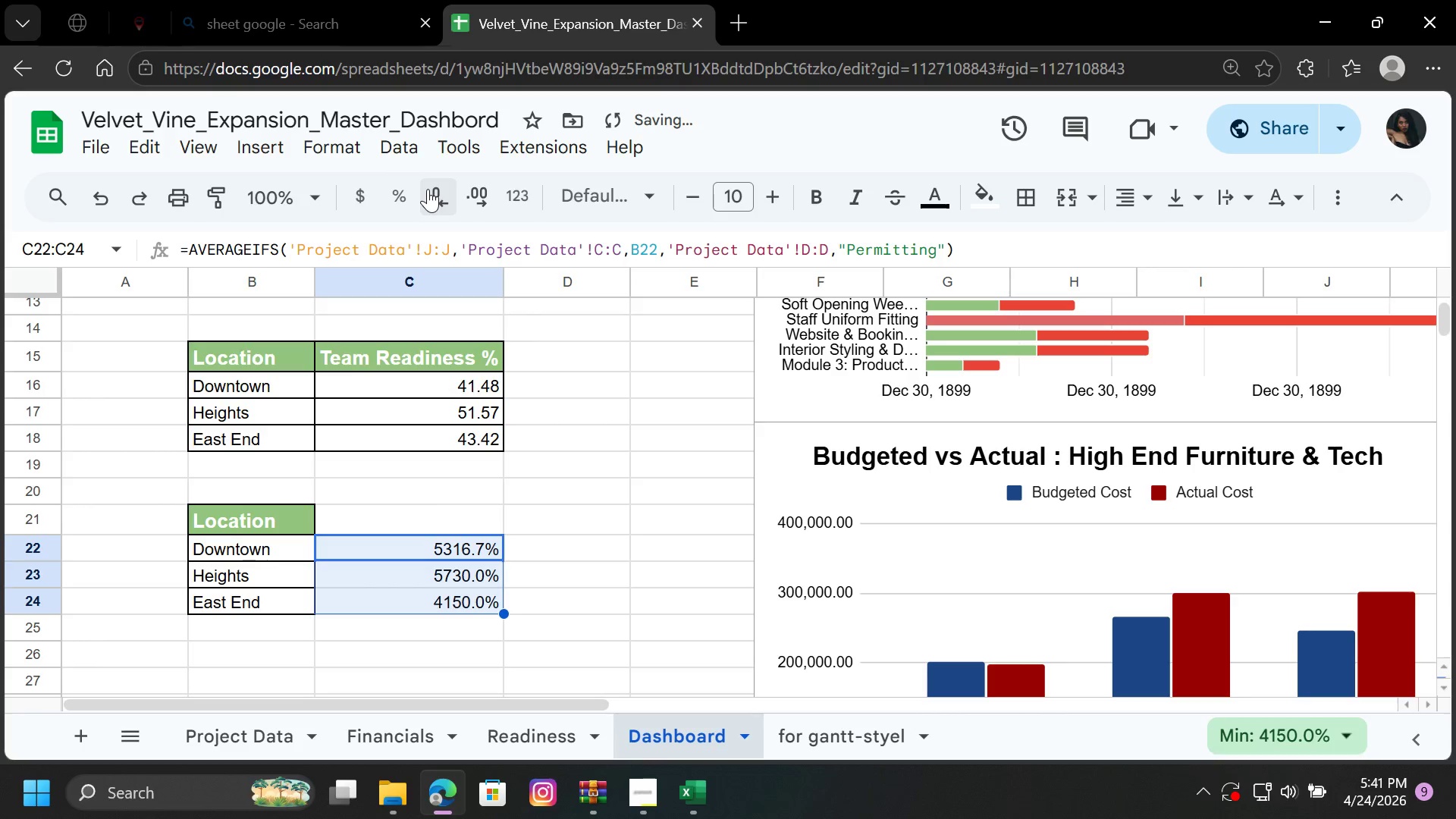 
left_click([428, 189])
 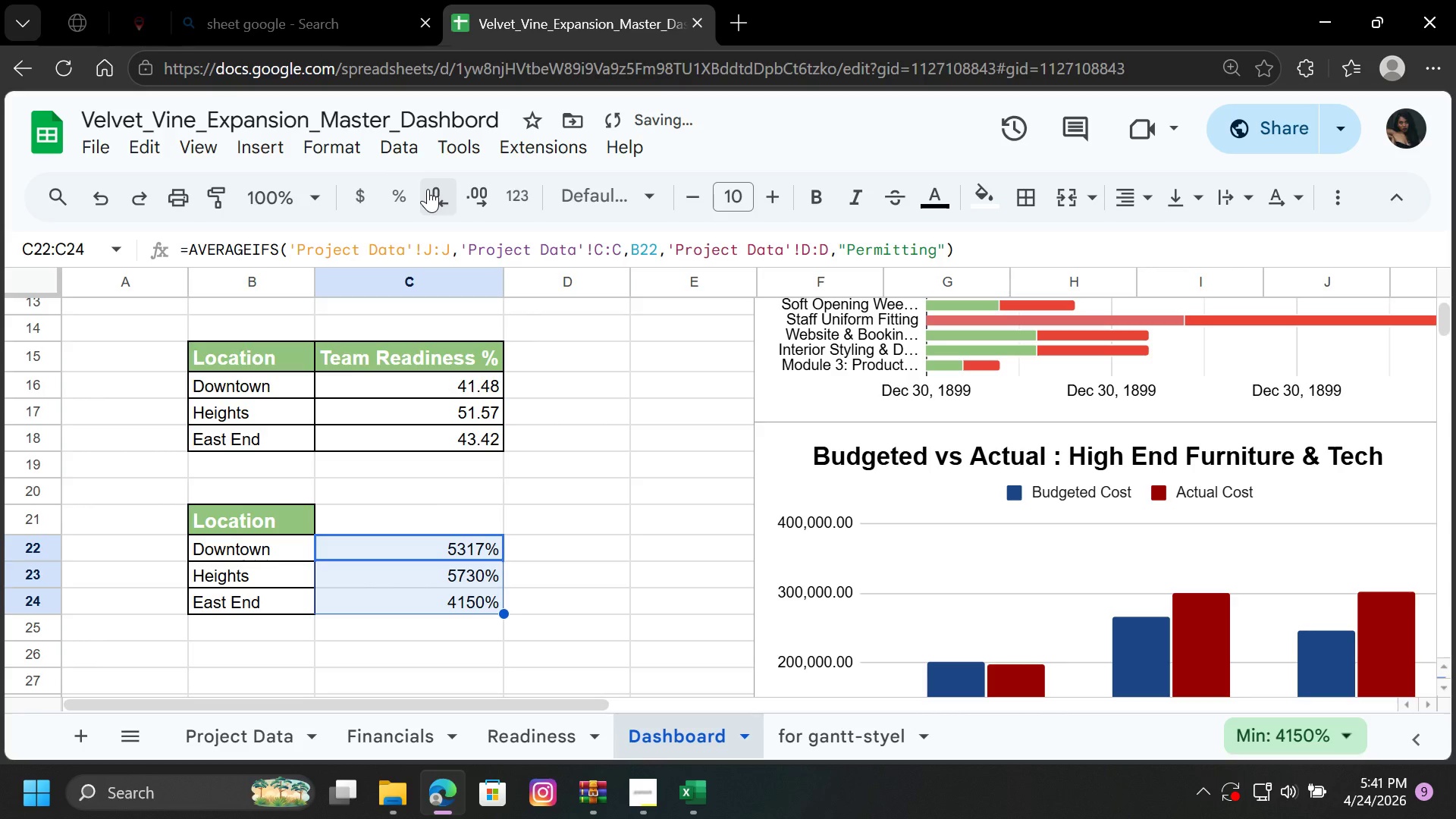 
left_click([428, 189])
 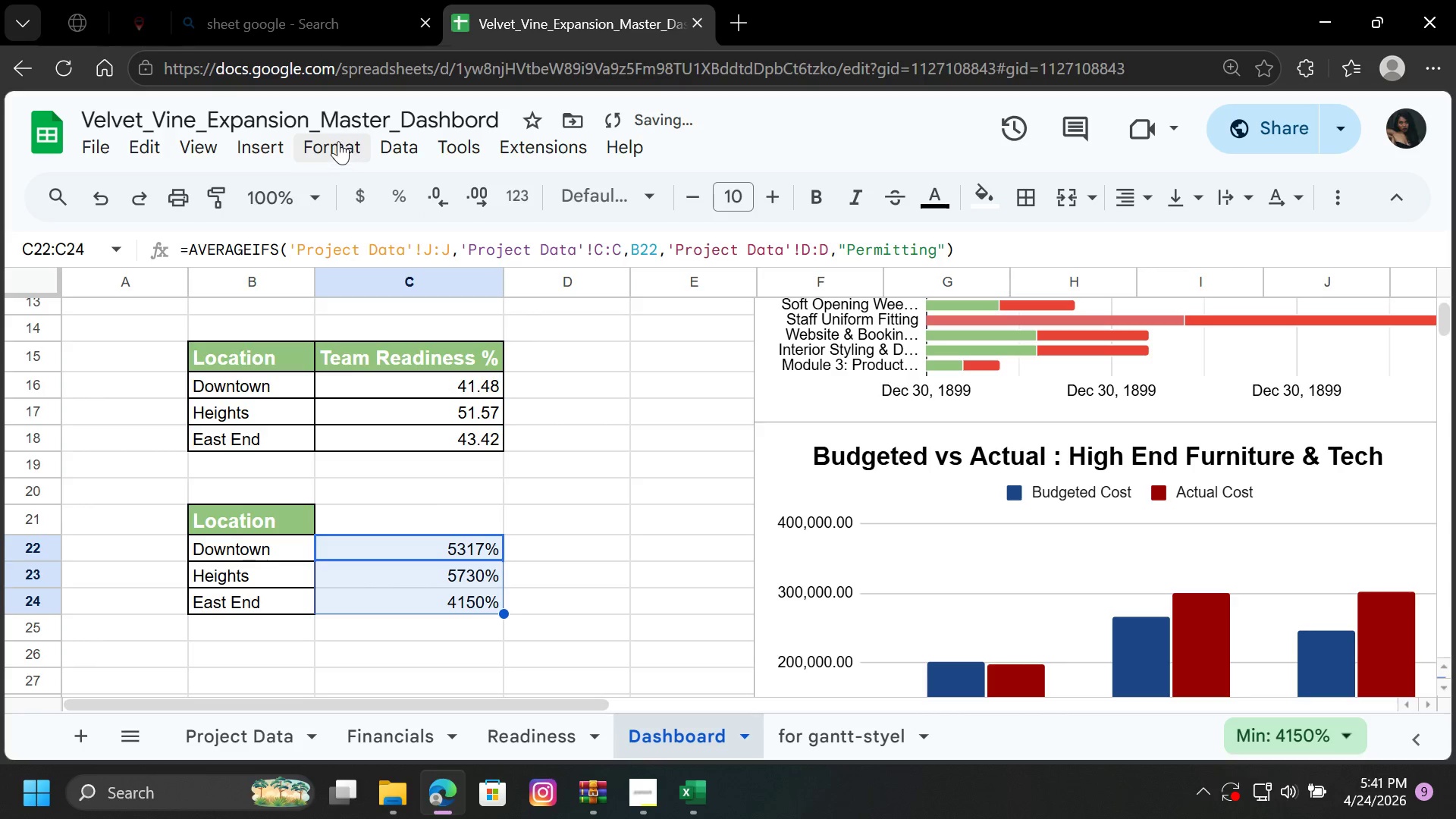 
left_click([338, 141])
 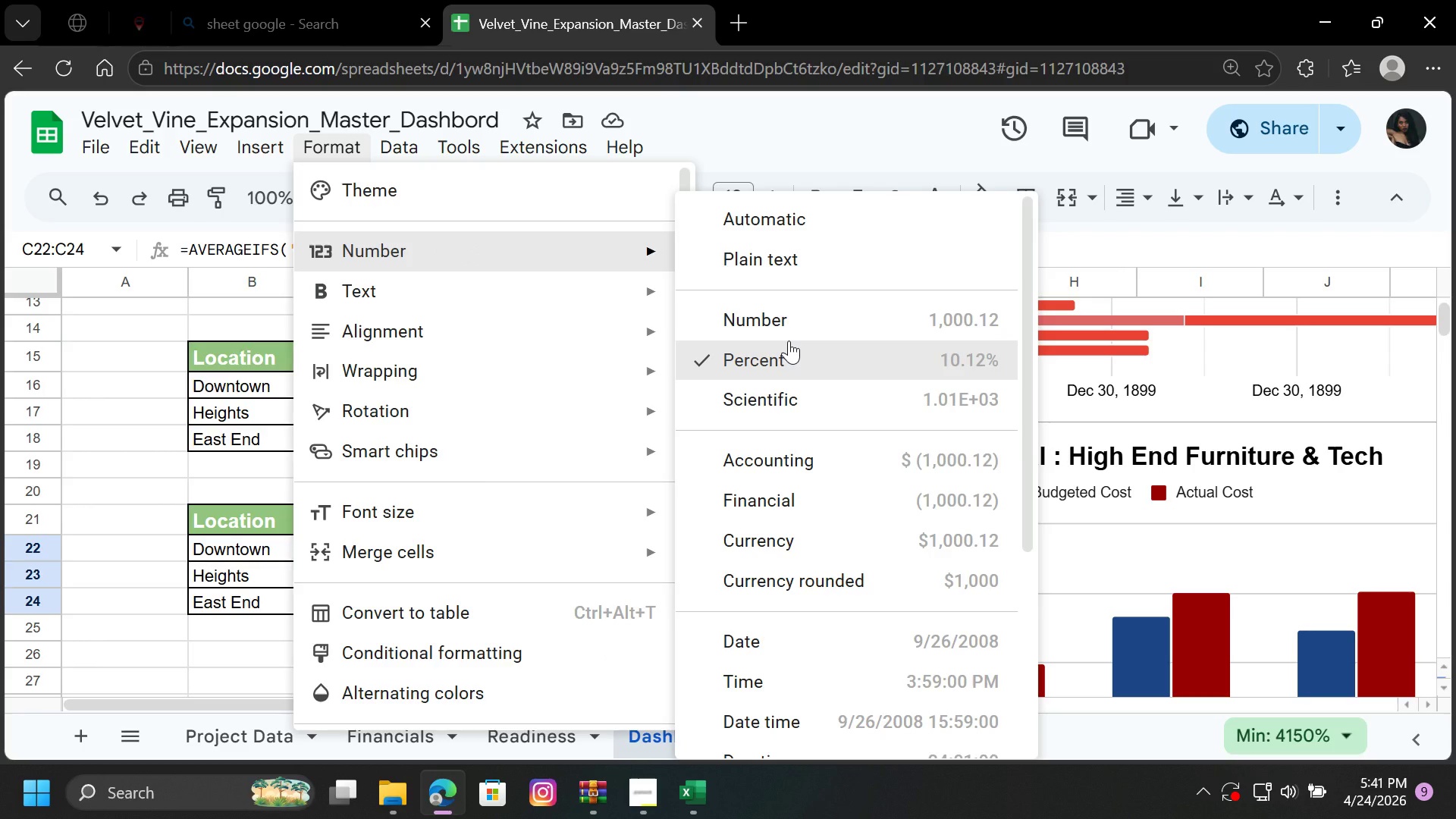 
wait(6.81)
 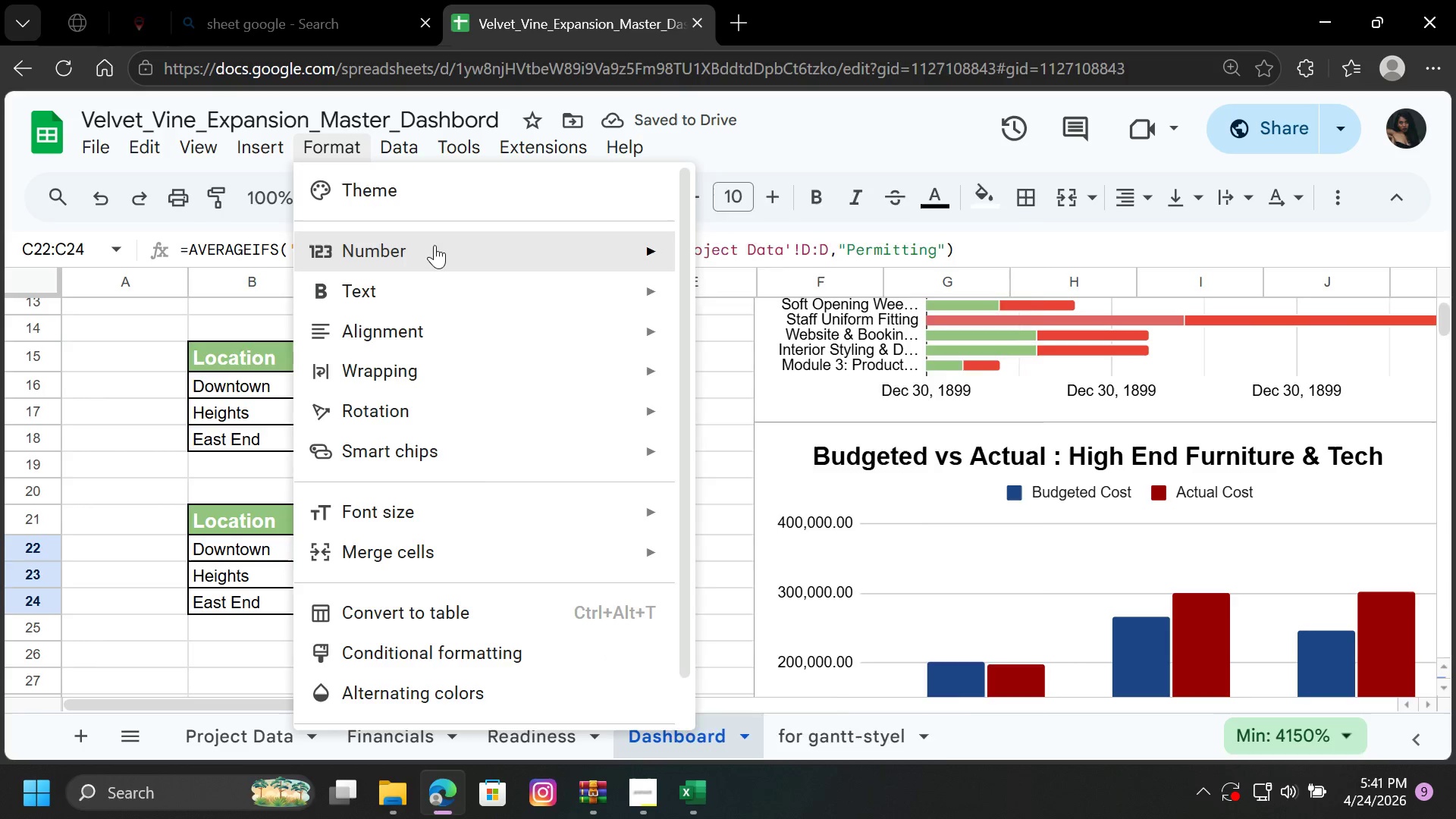 
left_click([789, 340])
 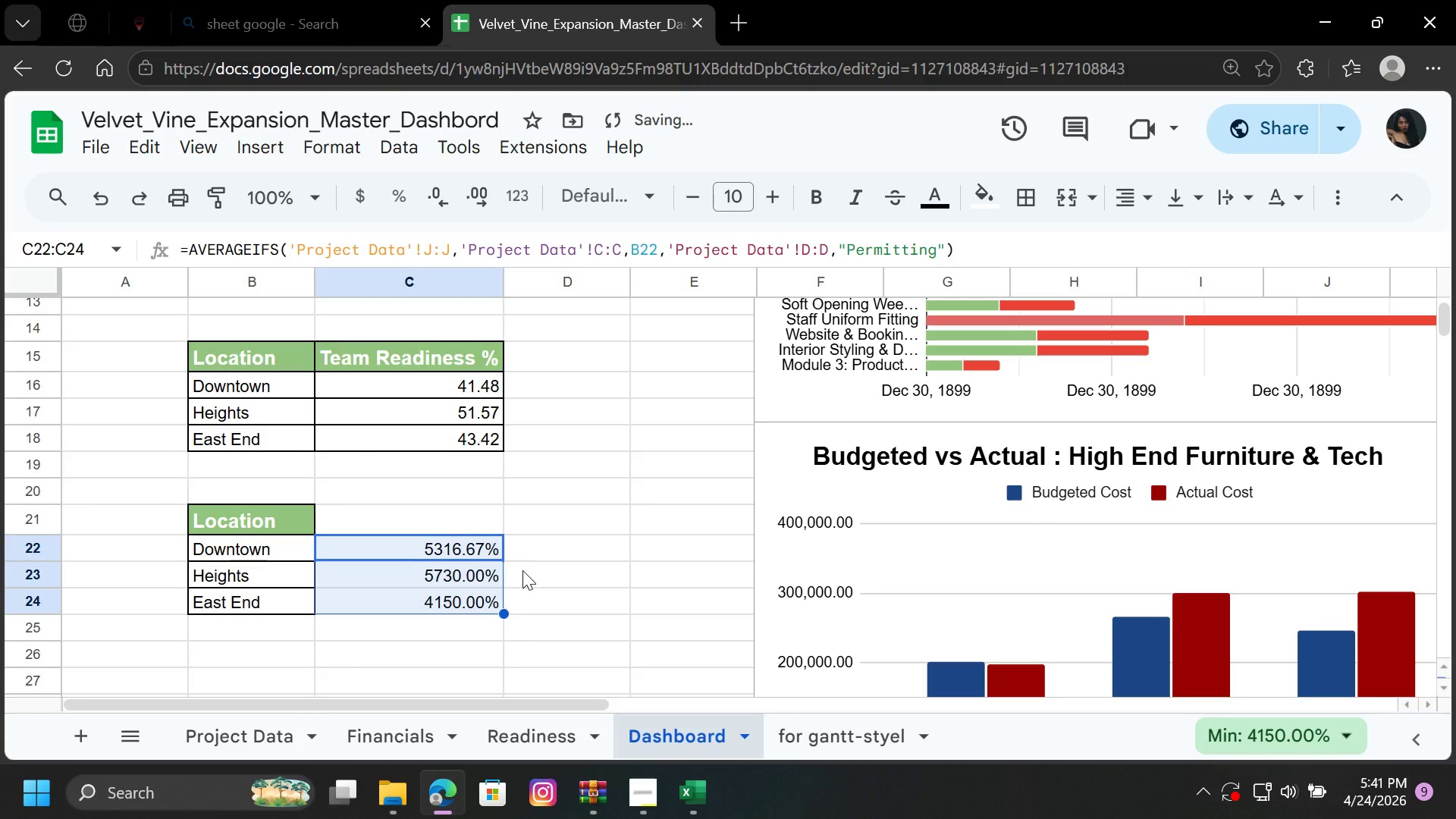 
left_click_drag(start_coordinate=[522, 570], to_coordinate=[527, 570])
 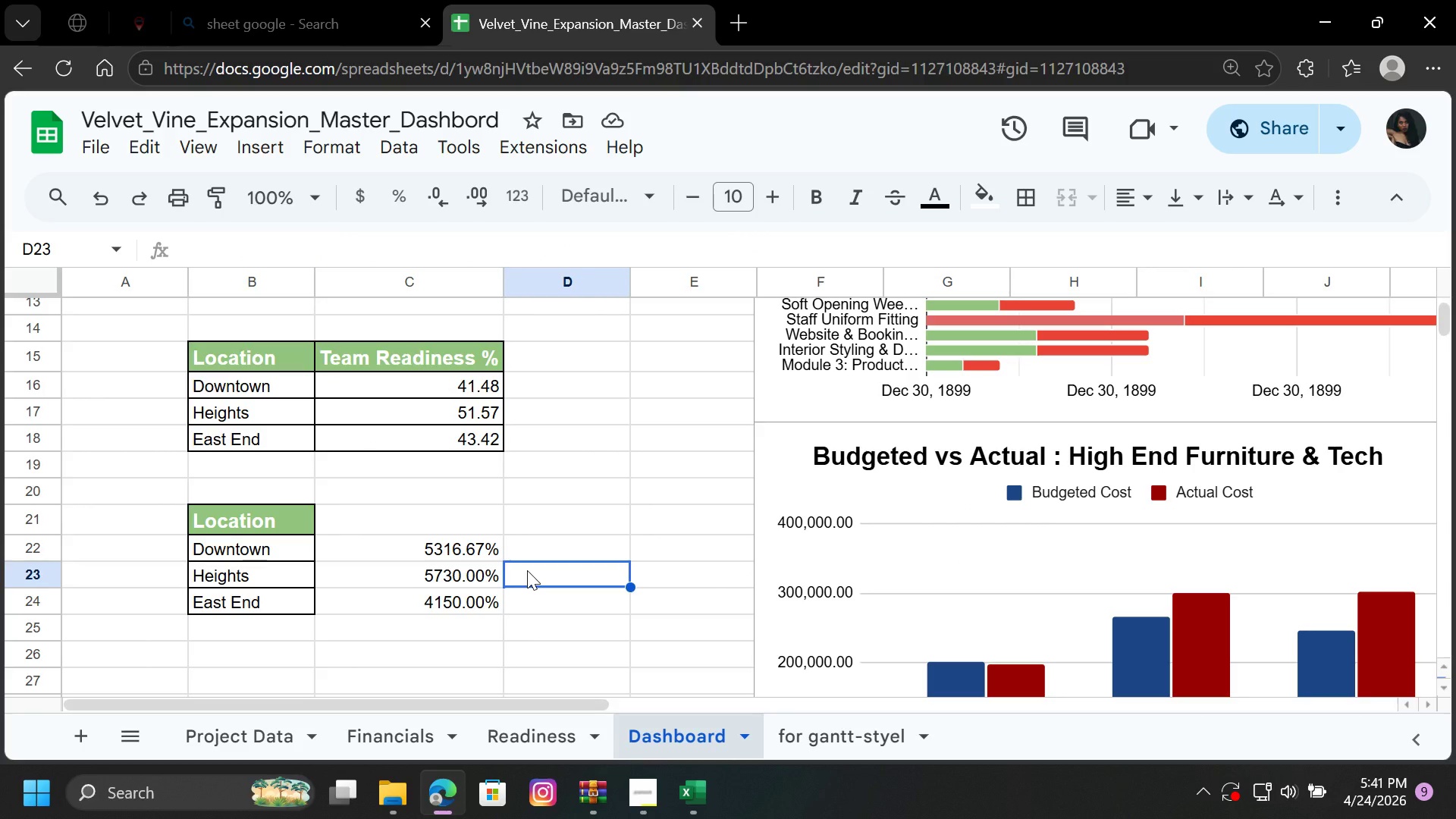 
wait(12.17)
 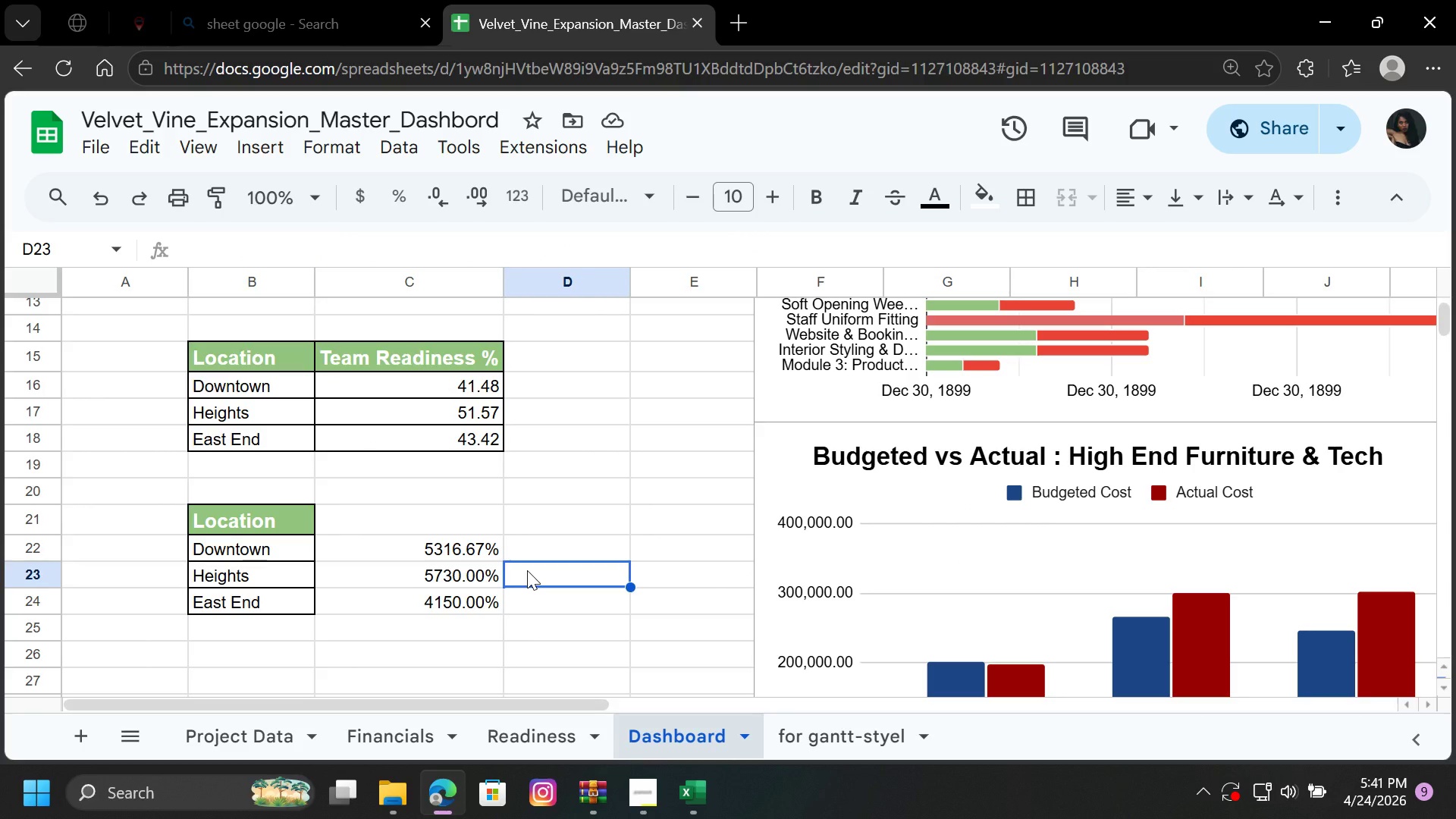 
left_click([550, 626])
 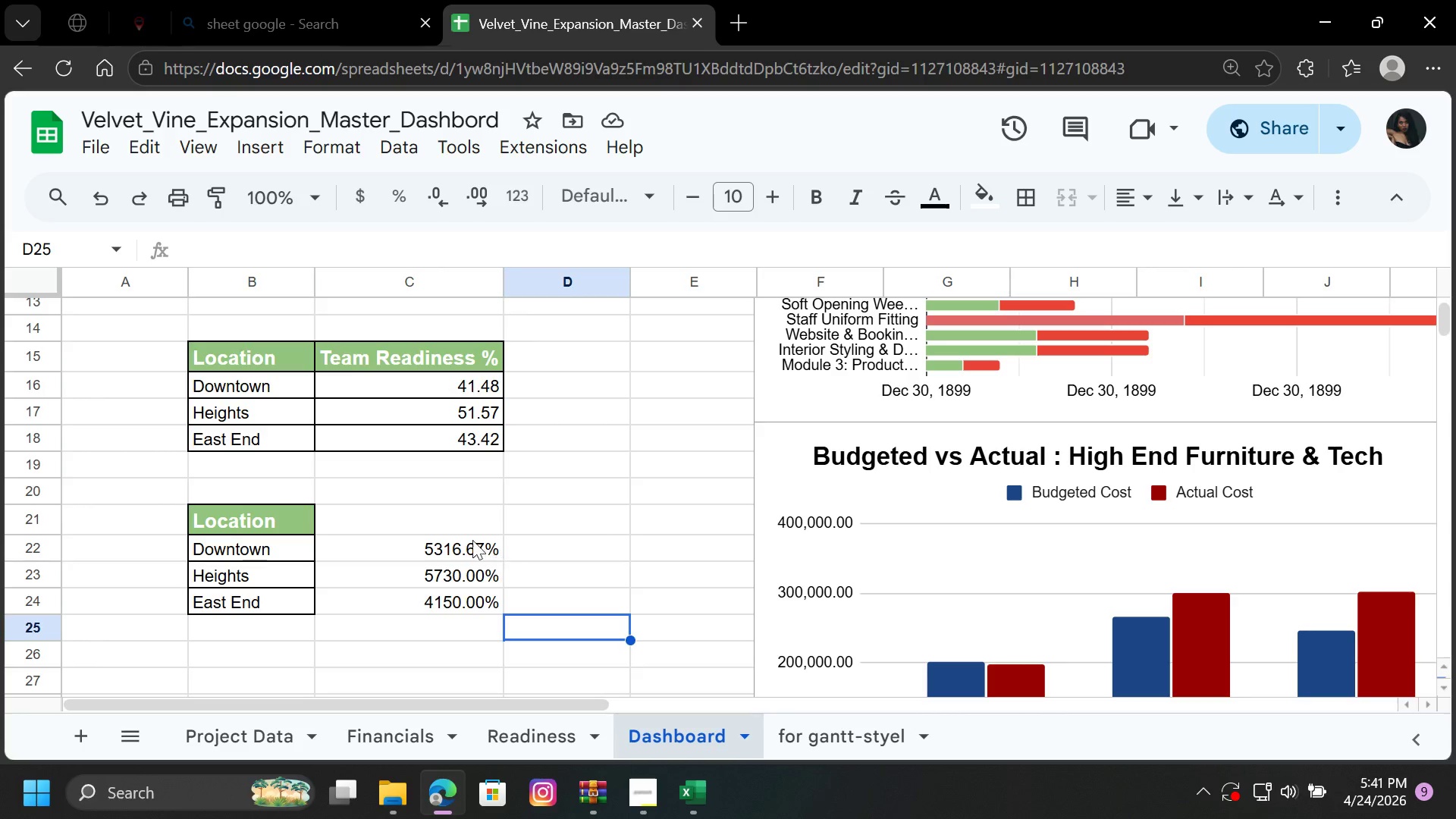 
left_click_drag(start_coordinate=[464, 536], to_coordinate=[458, 595])
 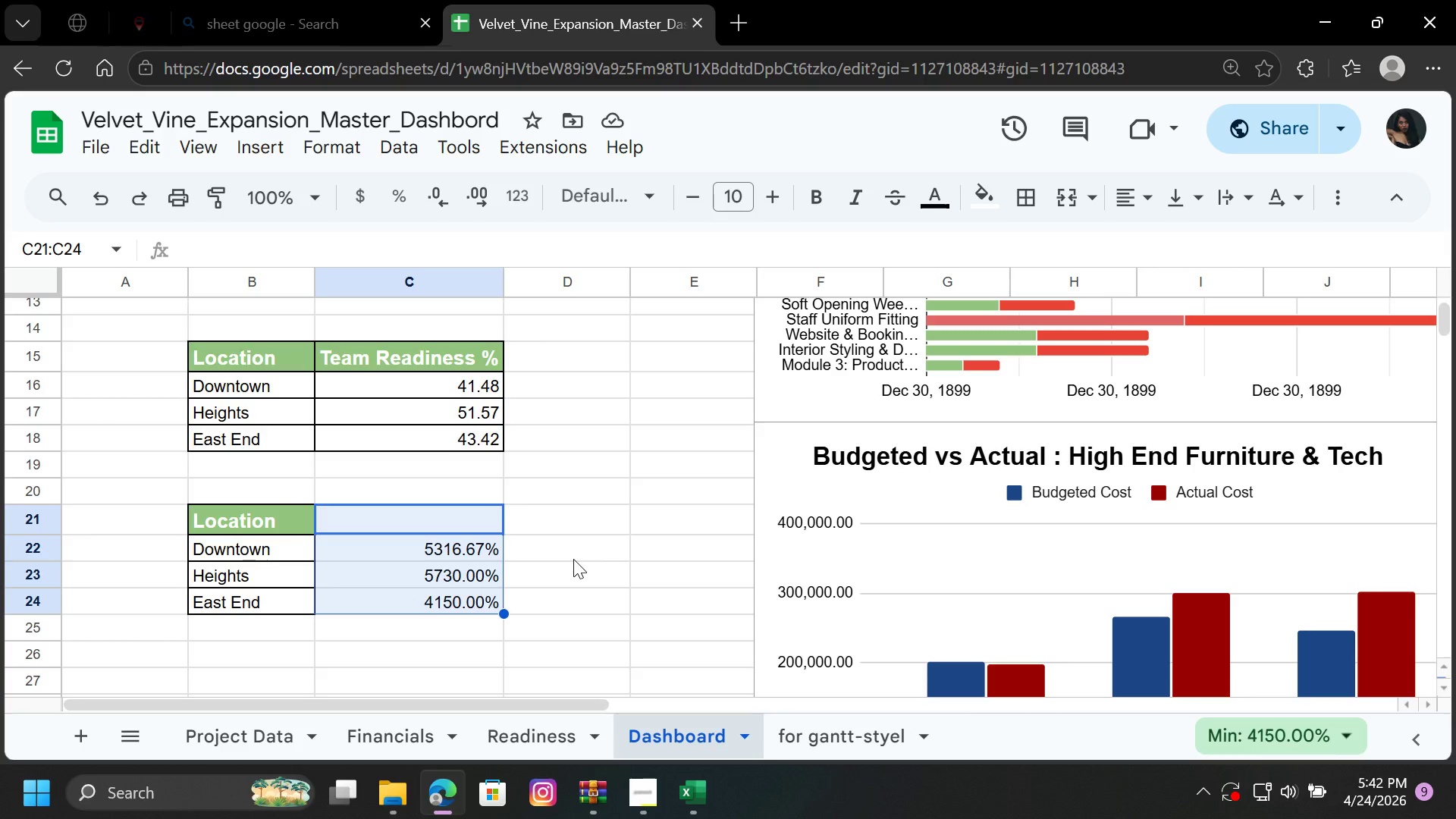 
wait(27.05)
 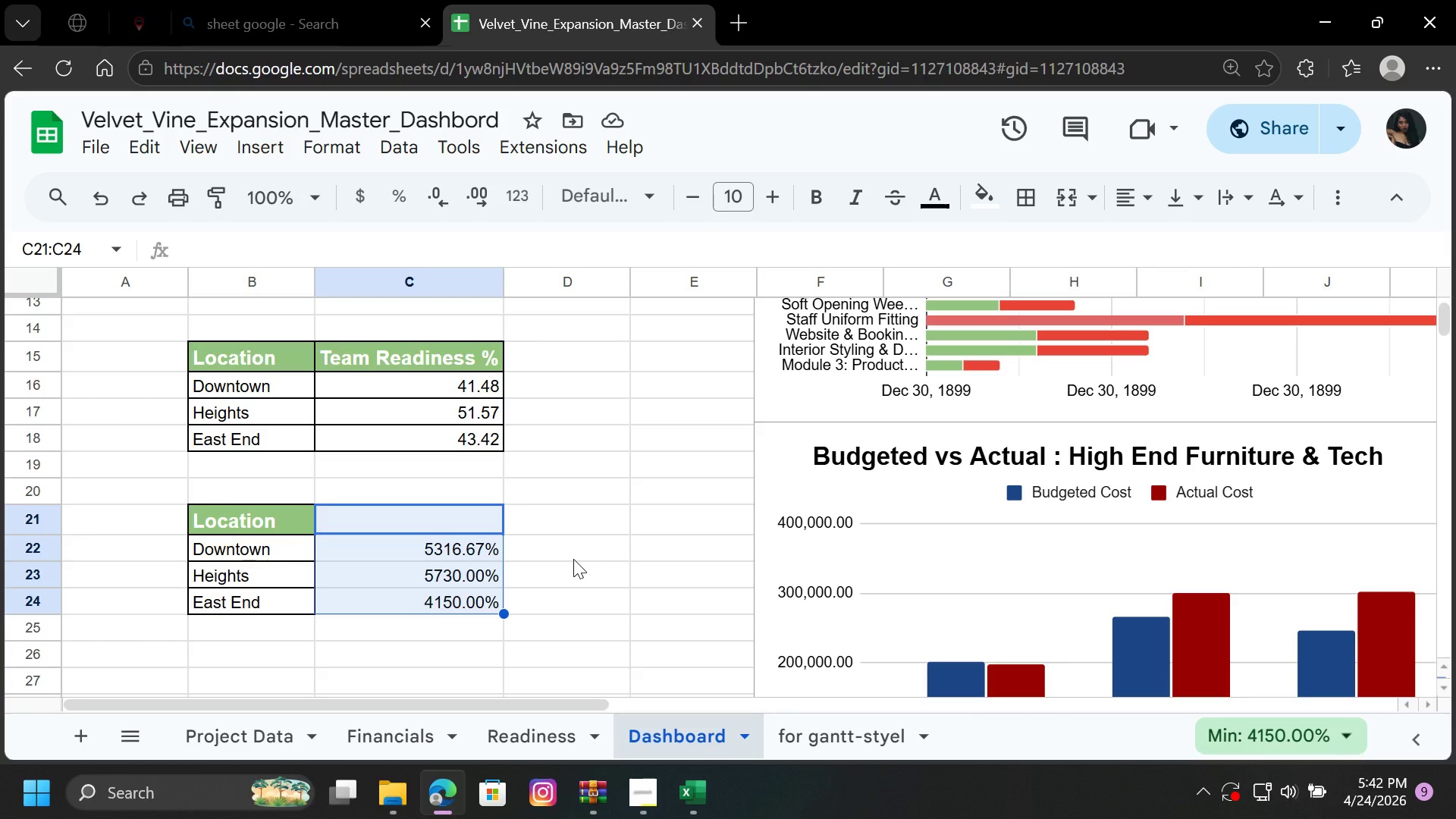 
left_click([486, 554])
 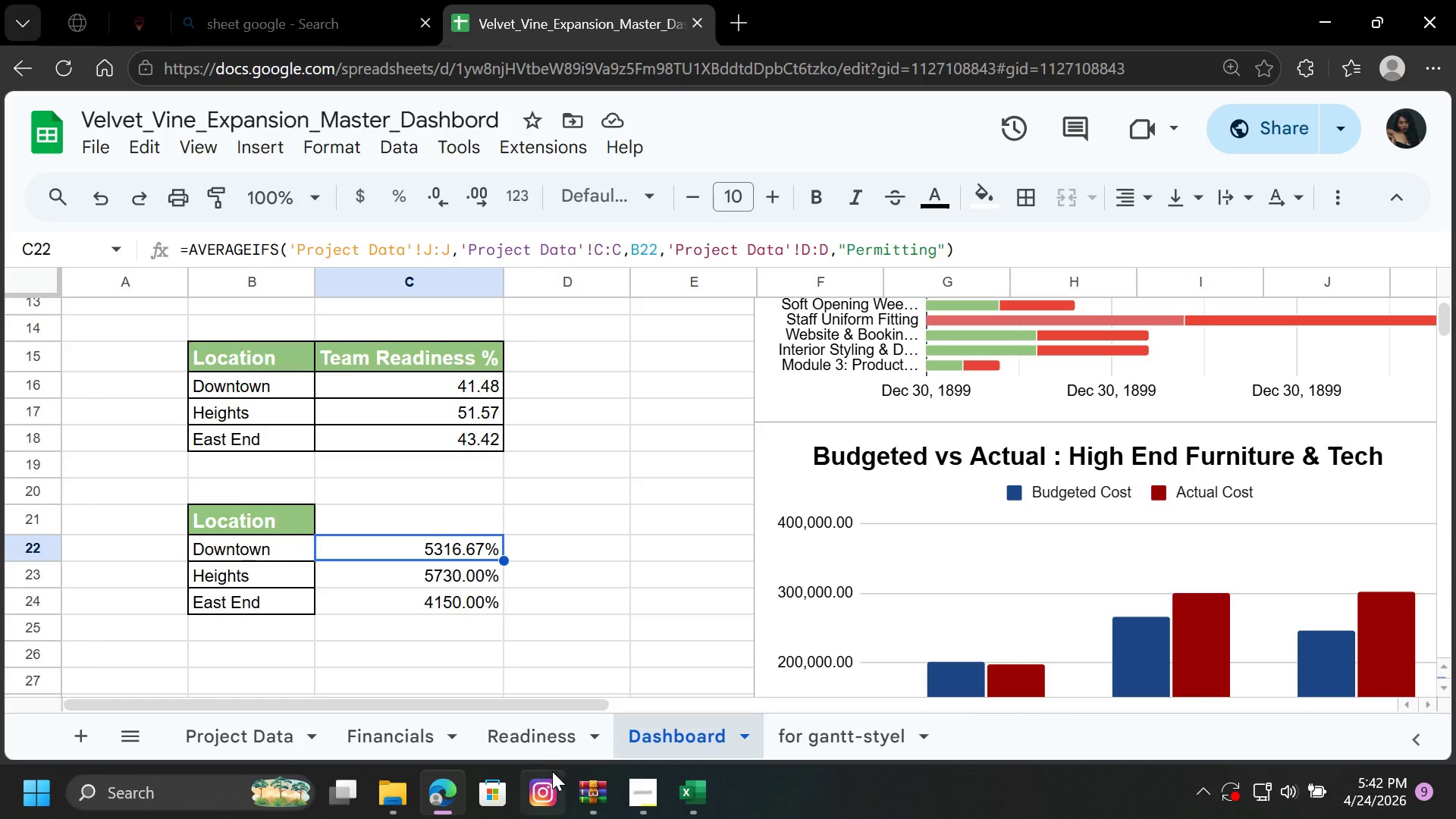 
left_click([268, 733])
 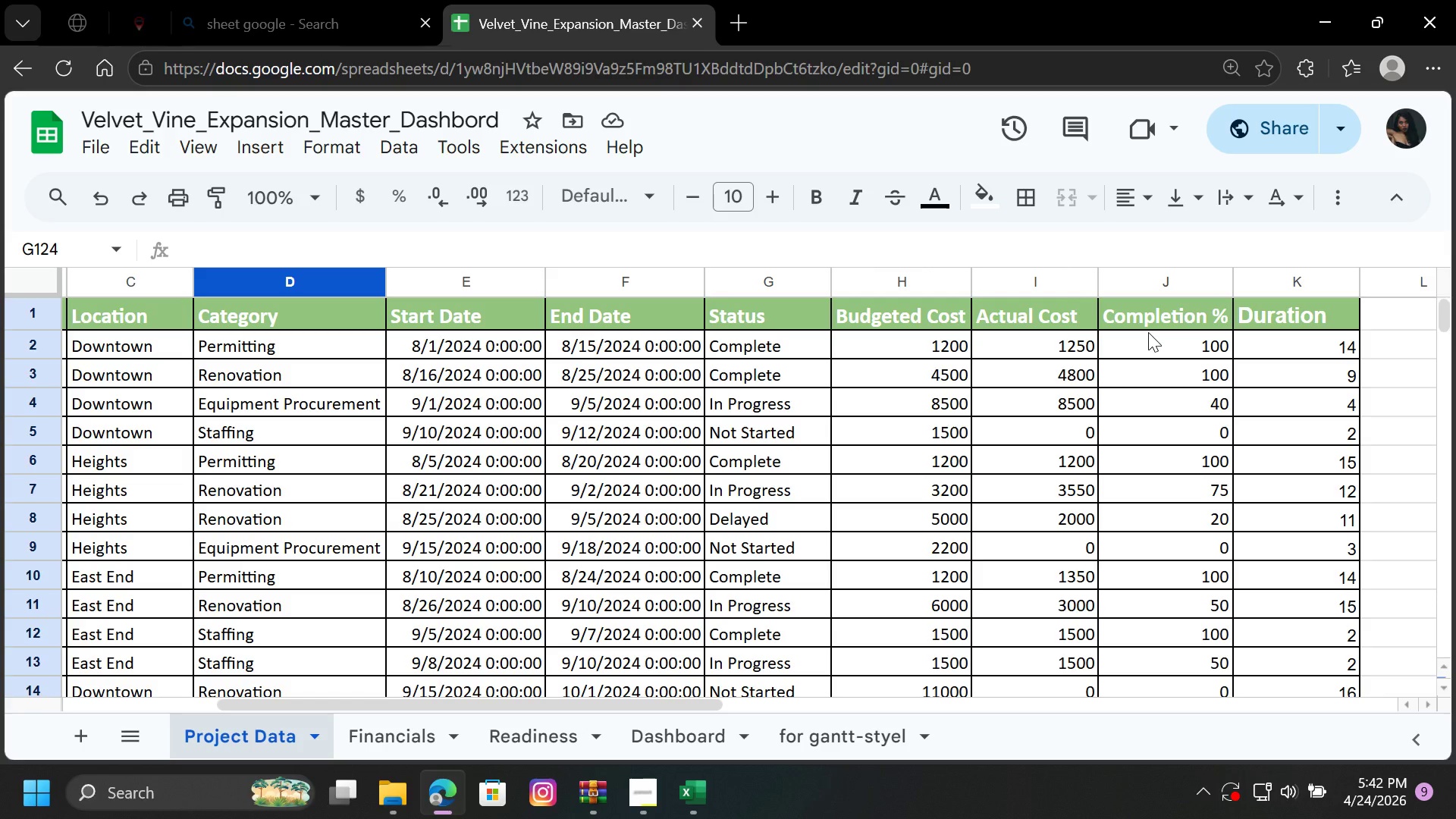 
wait(20.64)
 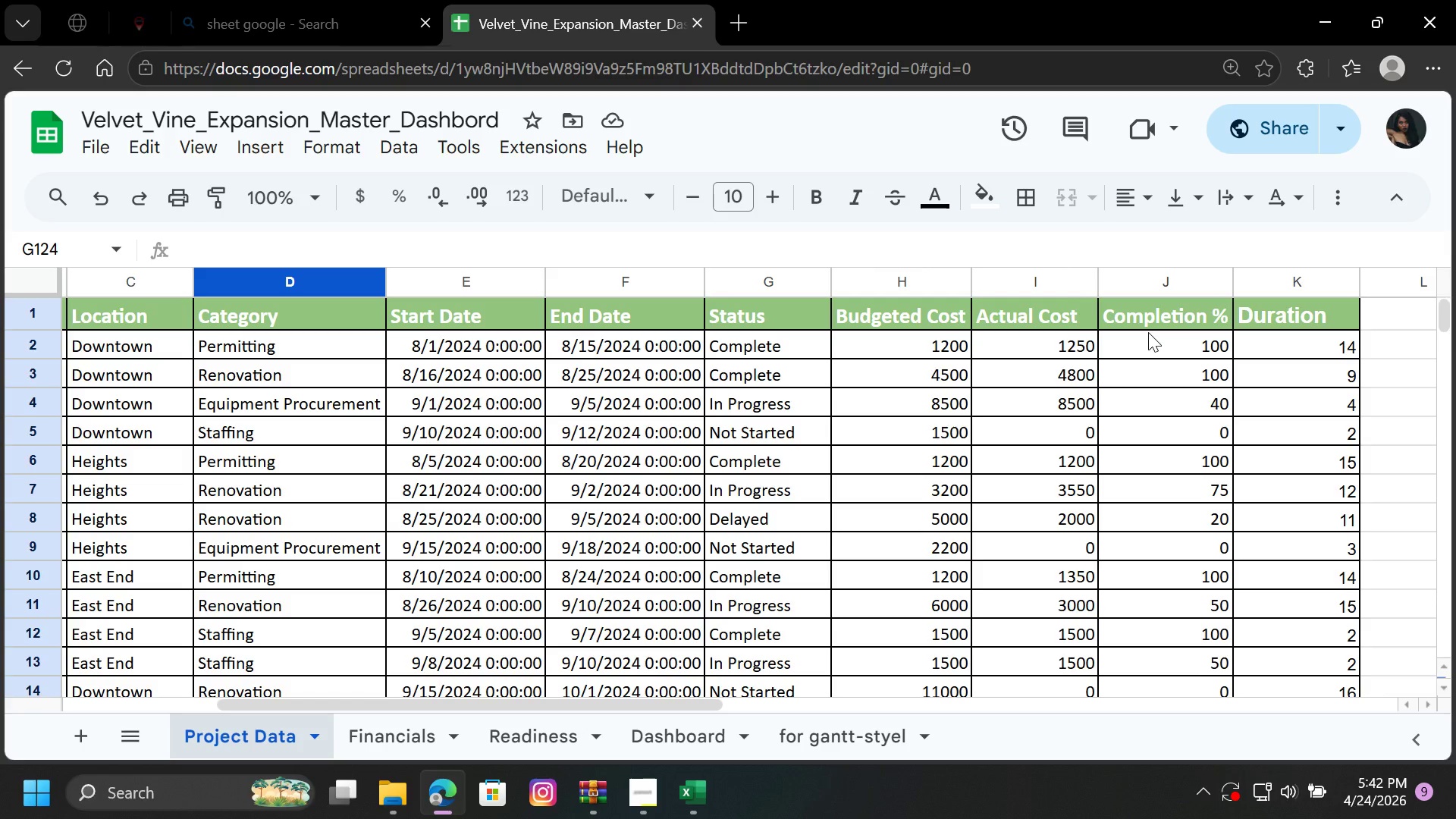 
left_click([1178, 284])
 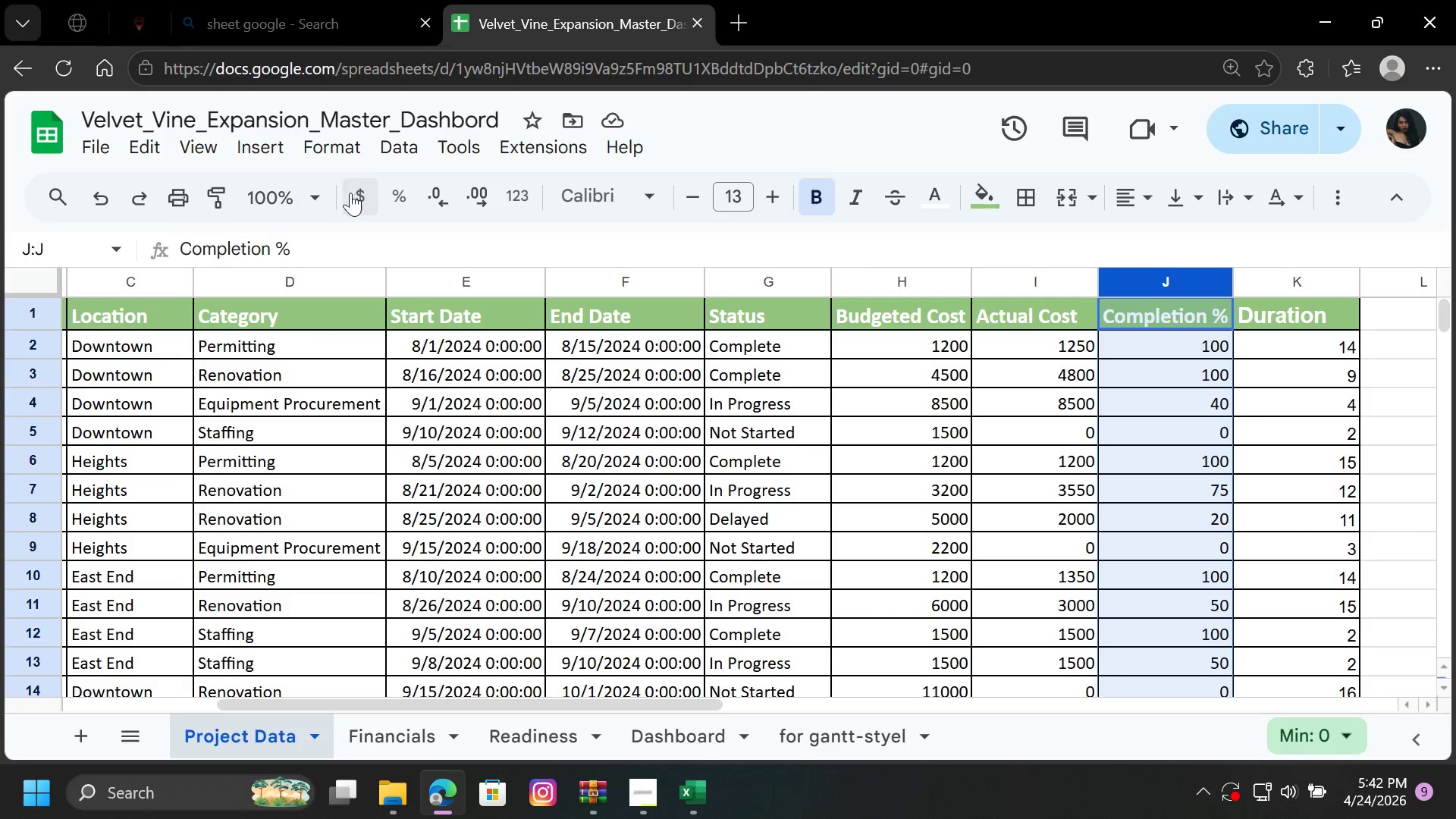 
left_click([406, 202])
 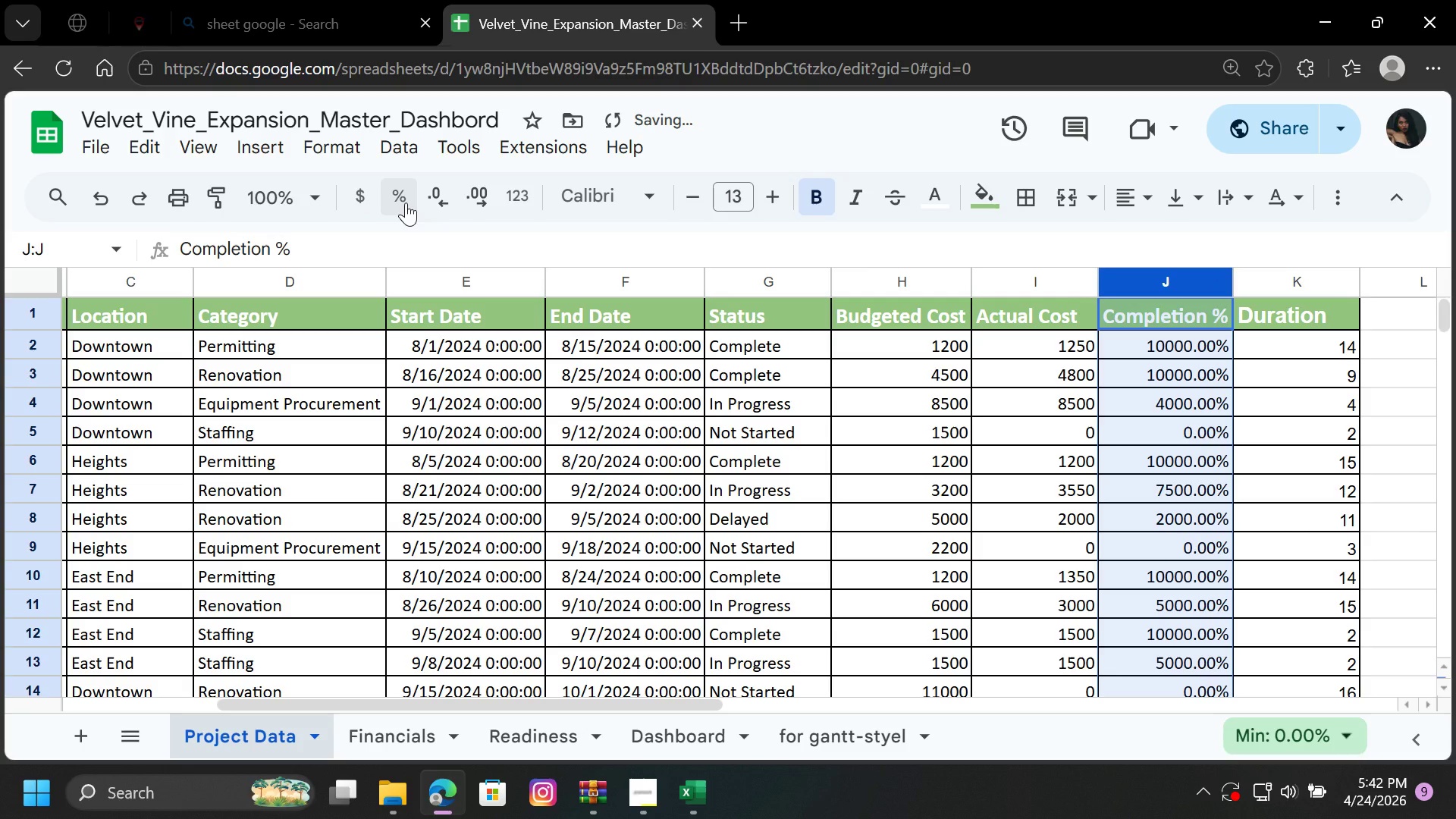 
left_click([406, 202])
 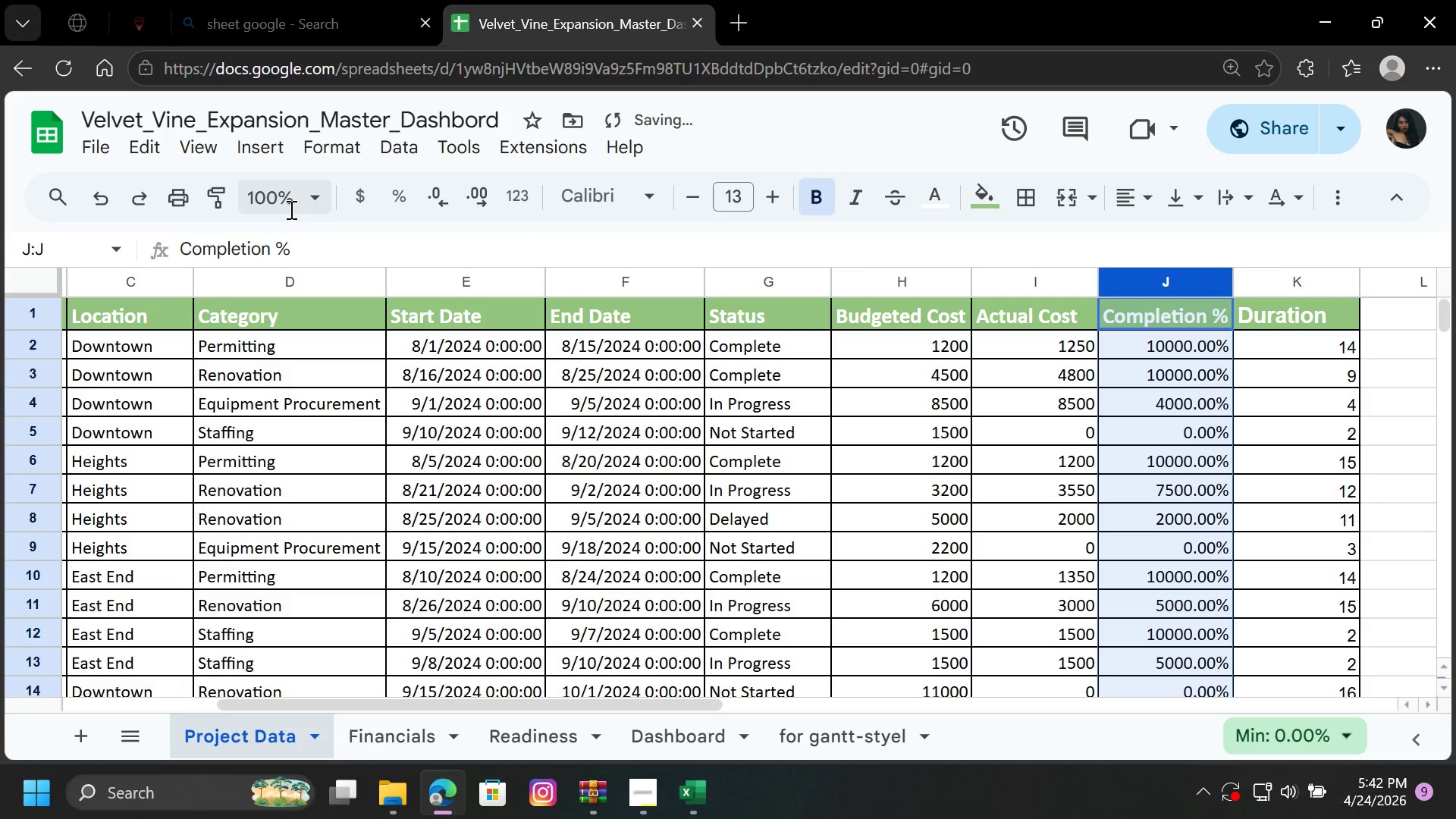 
mouse_move([165, 198])
 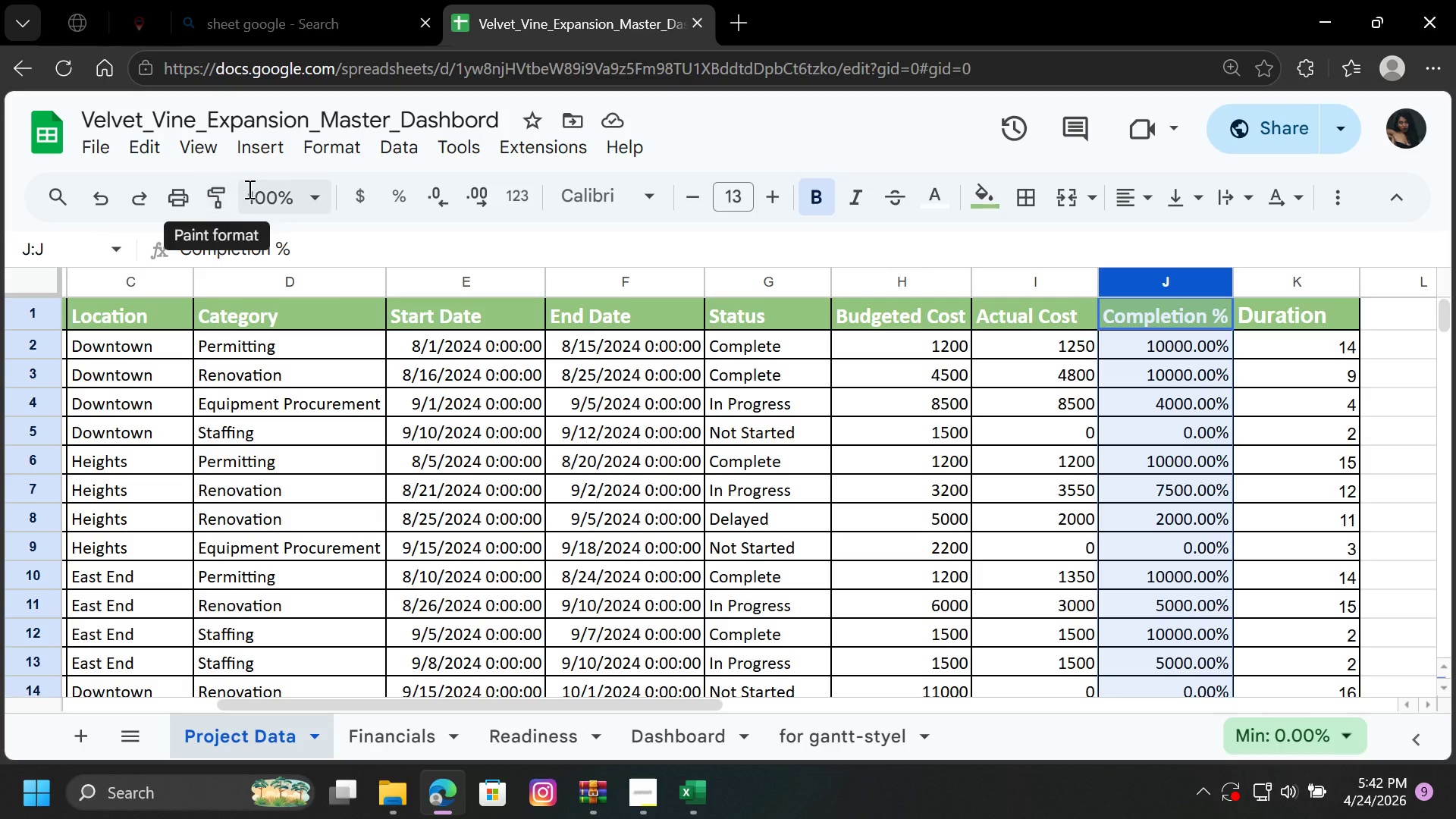 
mouse_move([254, 184])
 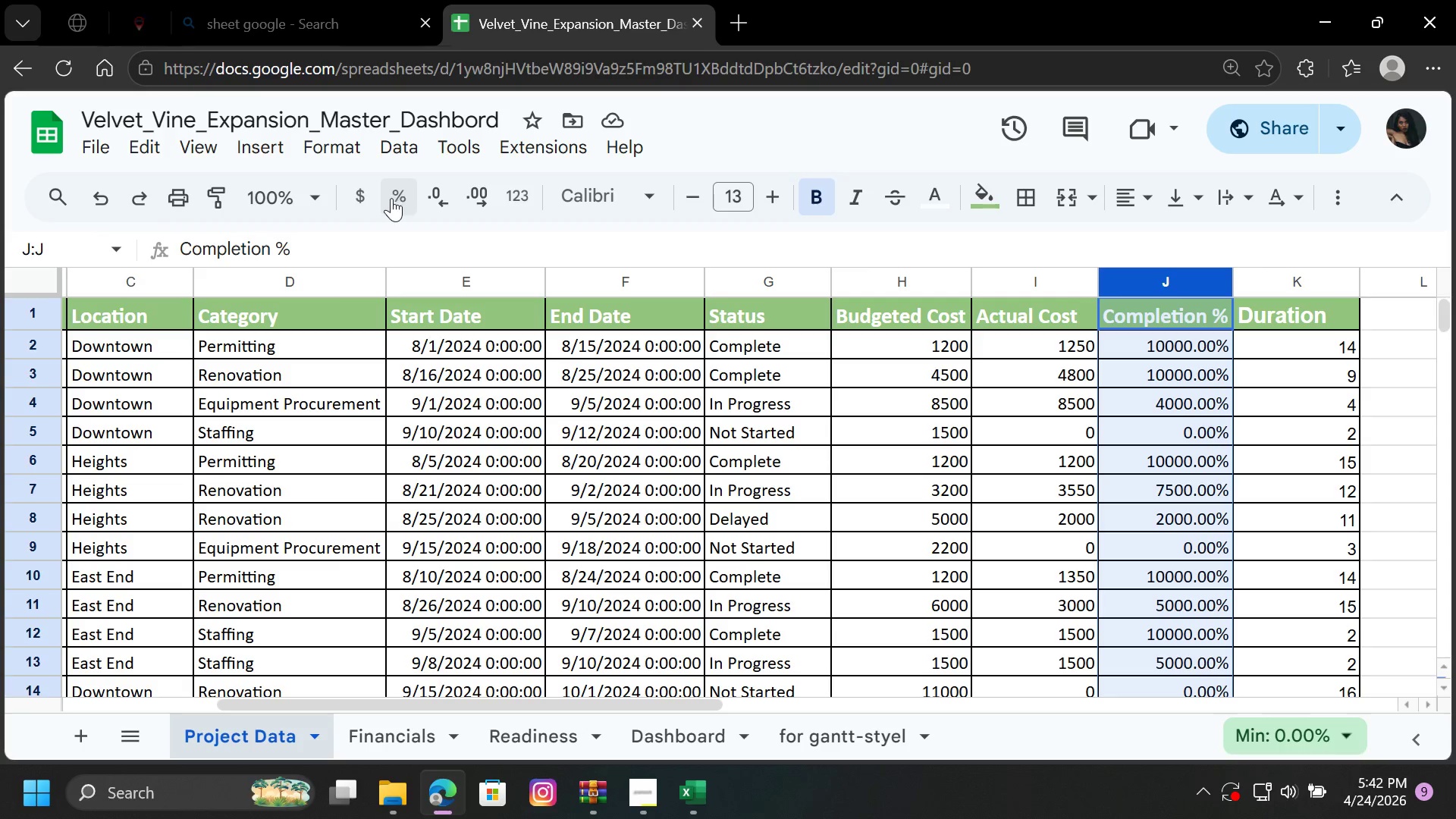 
left_click([403, 190])
 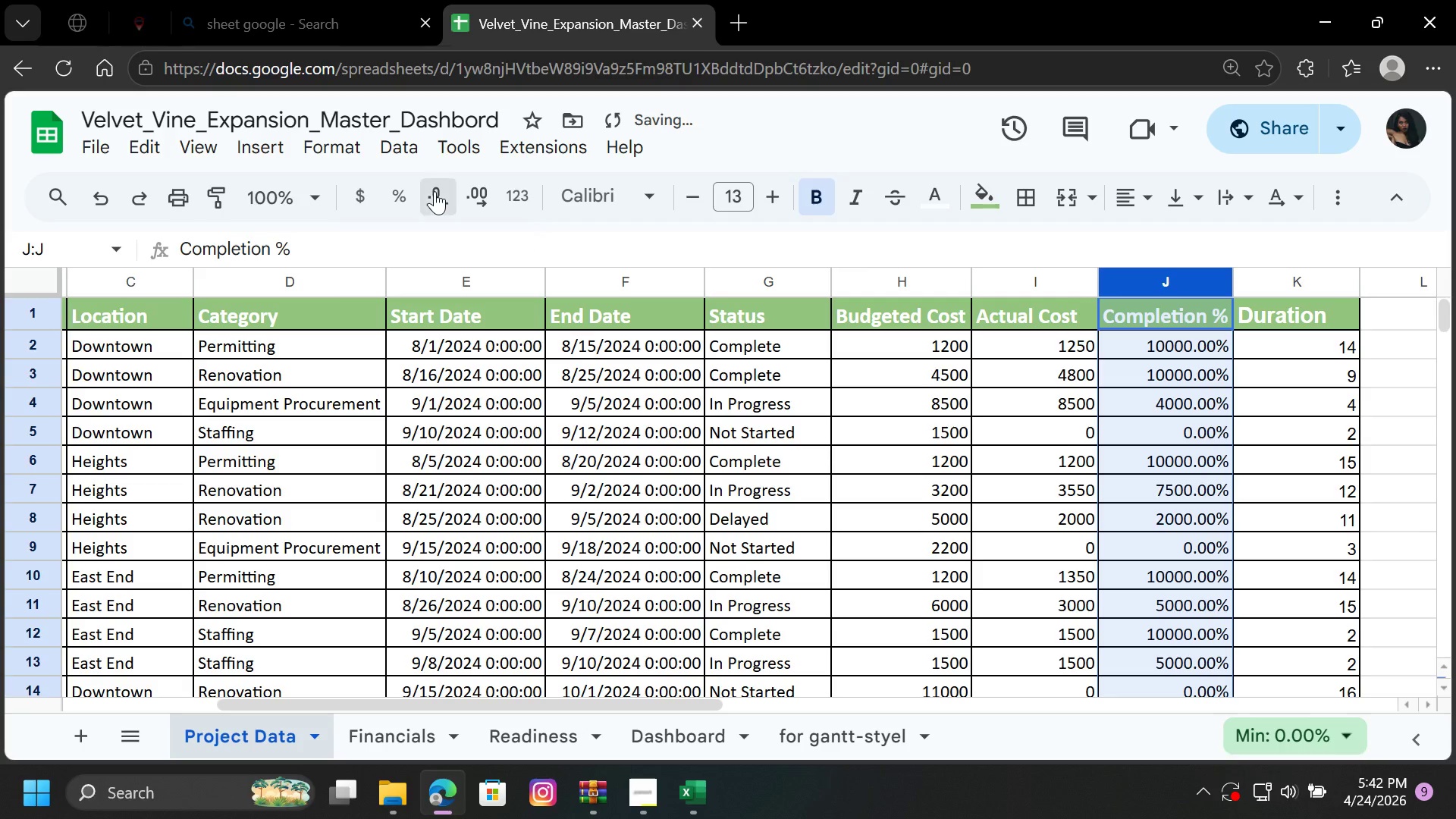 
double_click([435, 191])
 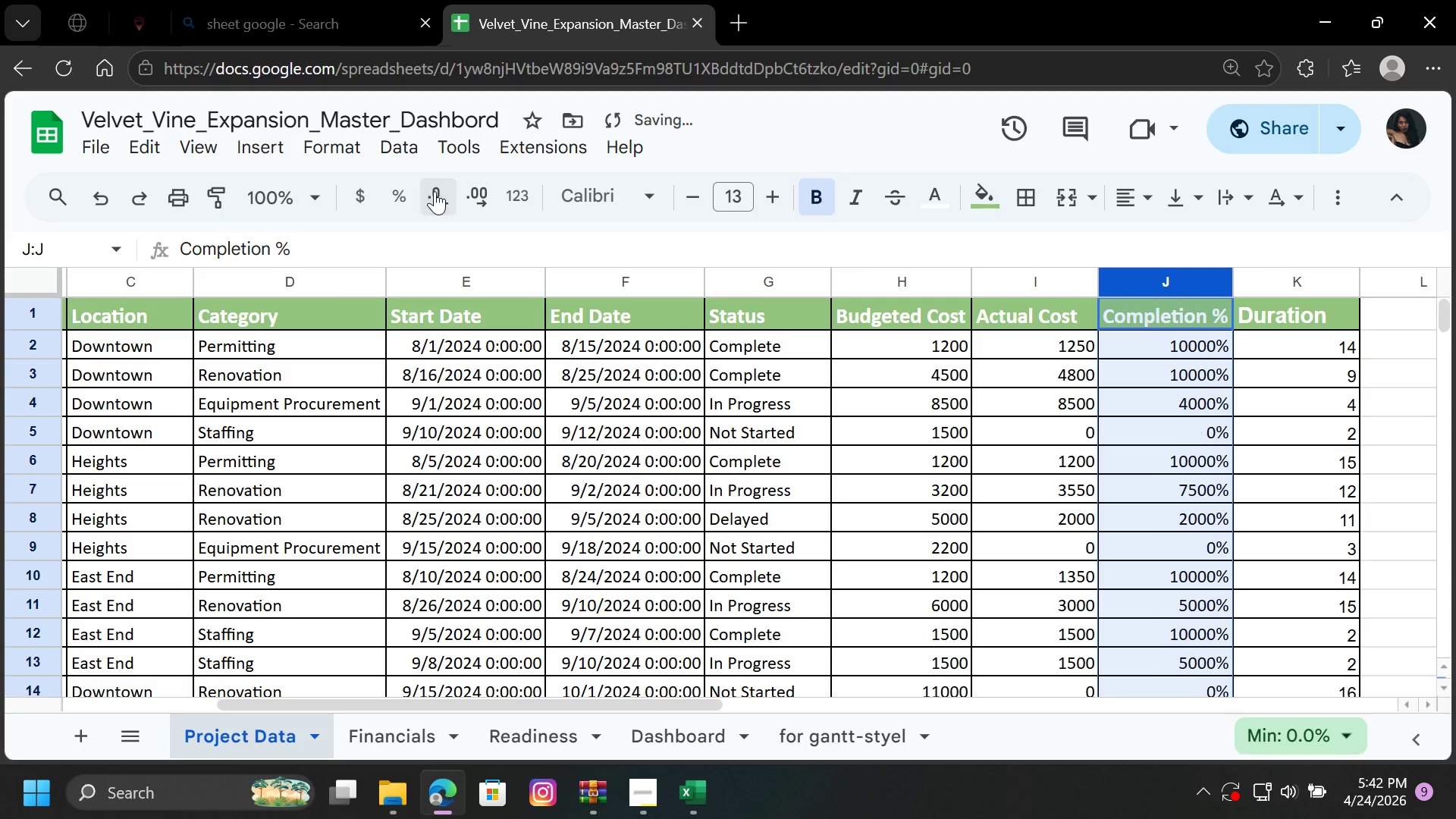 
triple_click([435, 191])
 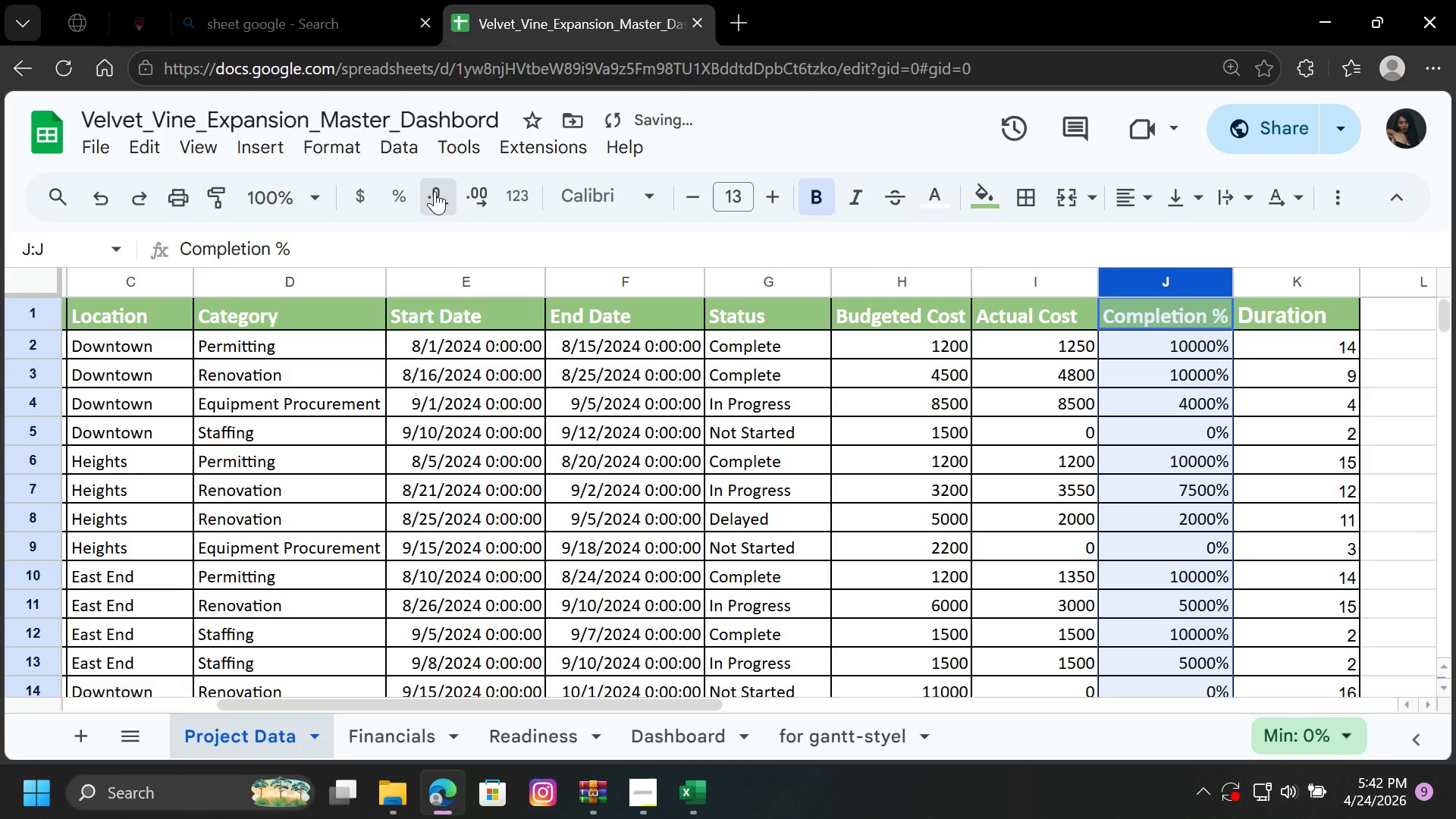 
double_click([435, 191])
 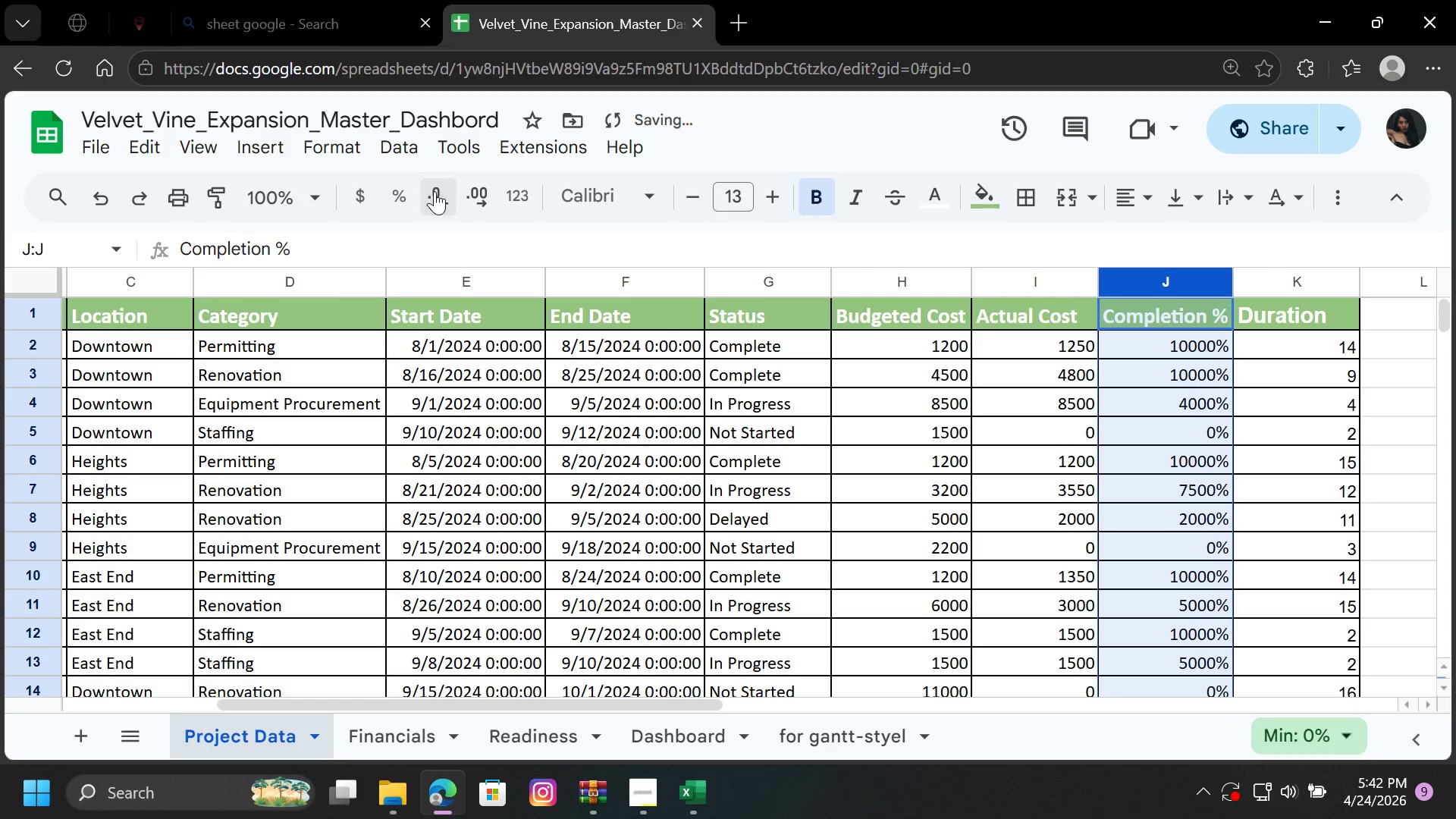 
triple_click([435, 191])
 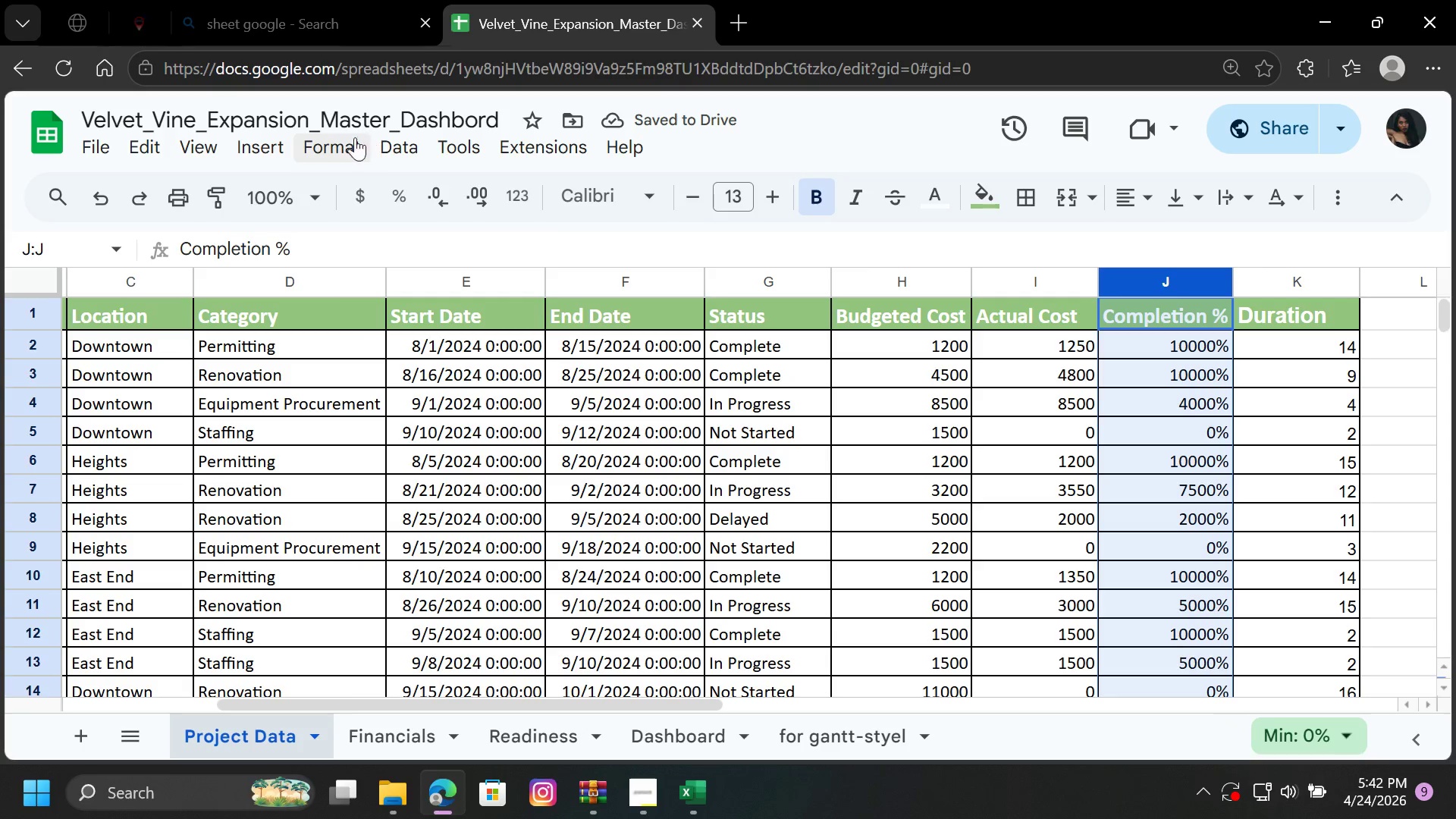 
wait(9.44)
 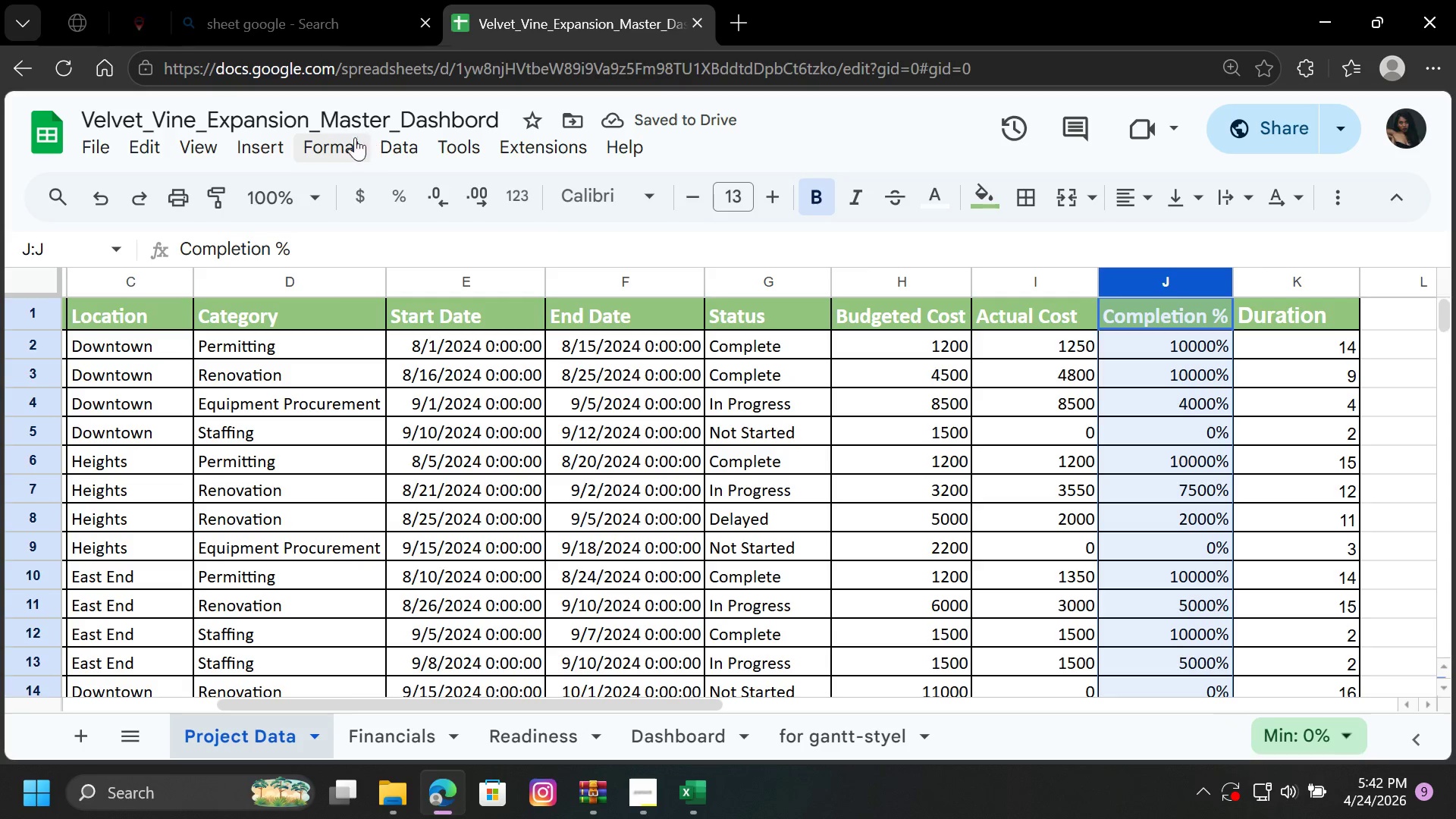 
scroll: coordinate [860, 660], scroll_direction: down, amount: 2.0
 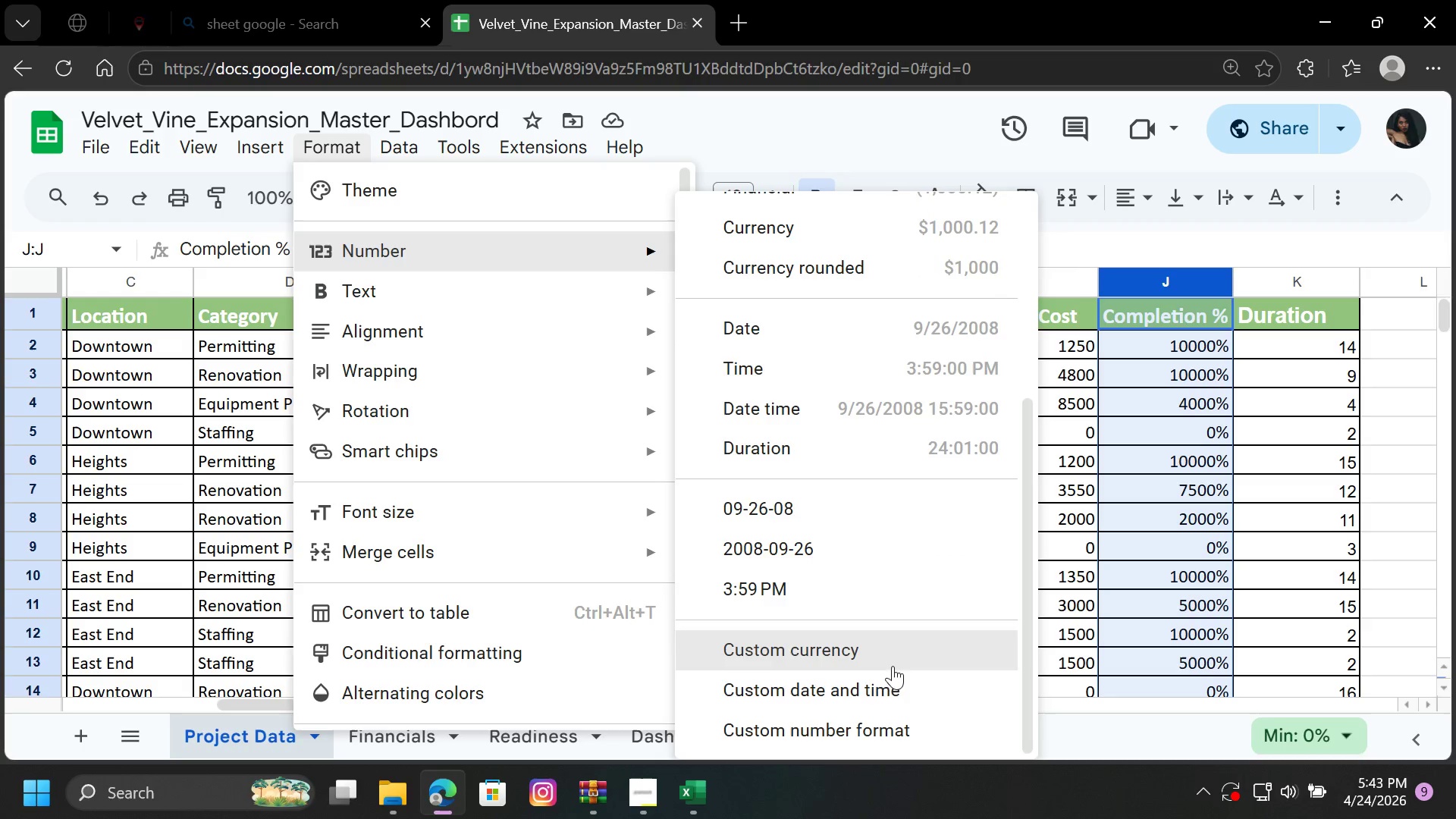 
left_click([888, 720])
 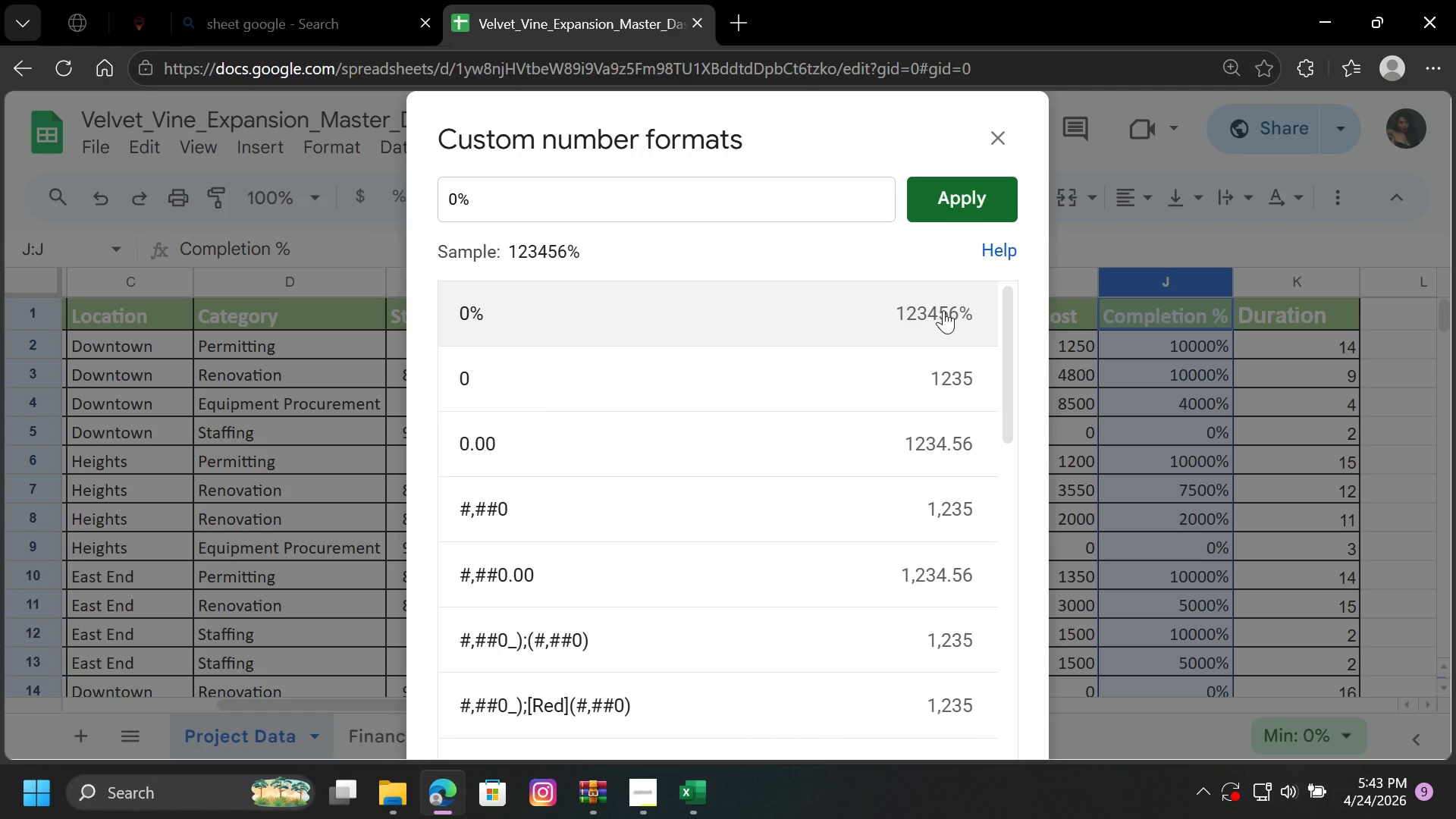 
left_click([945, 310])
 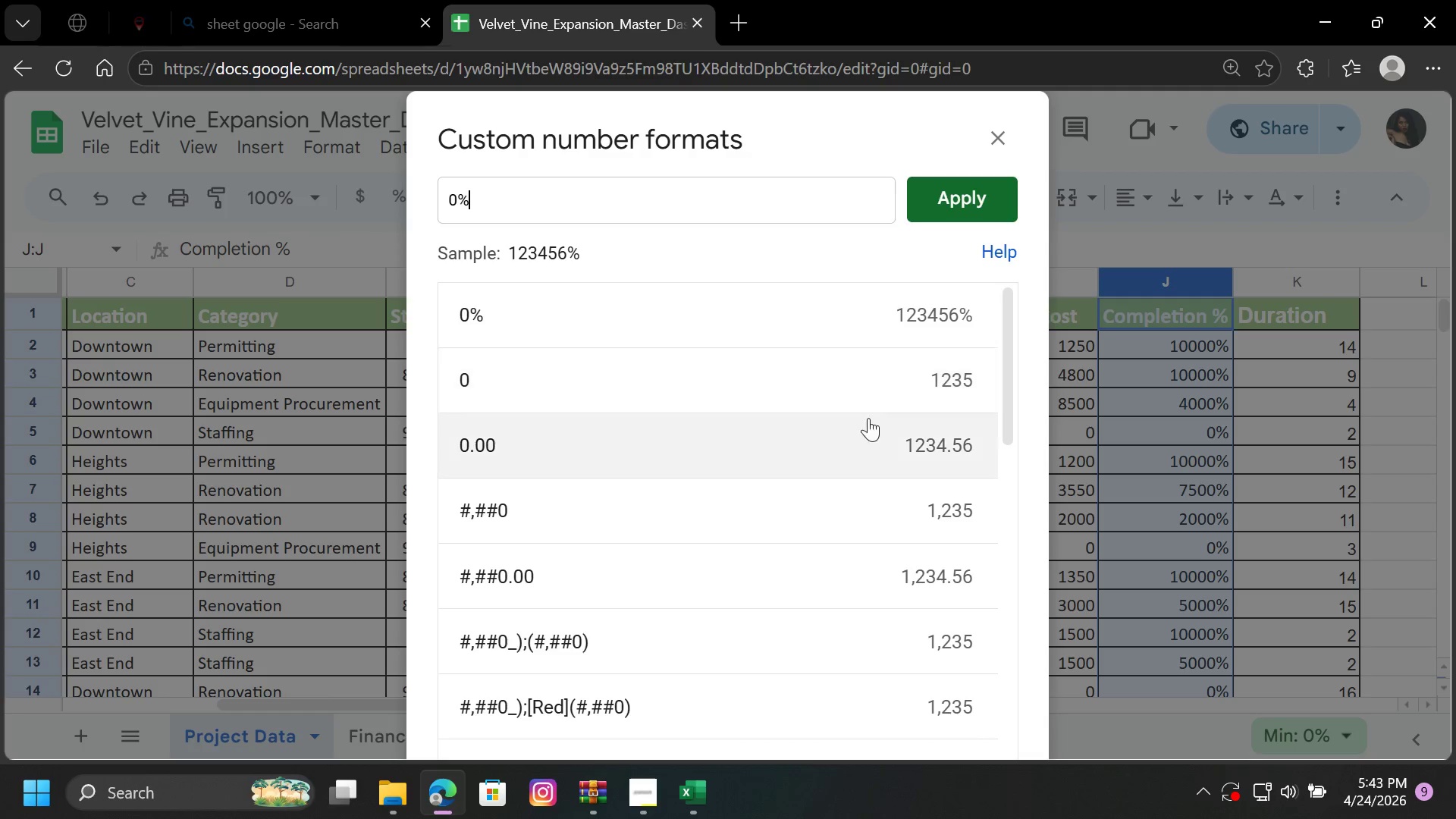 
scroll: coordinate [848, 431], scroll_direction: down, amount: 10.0
 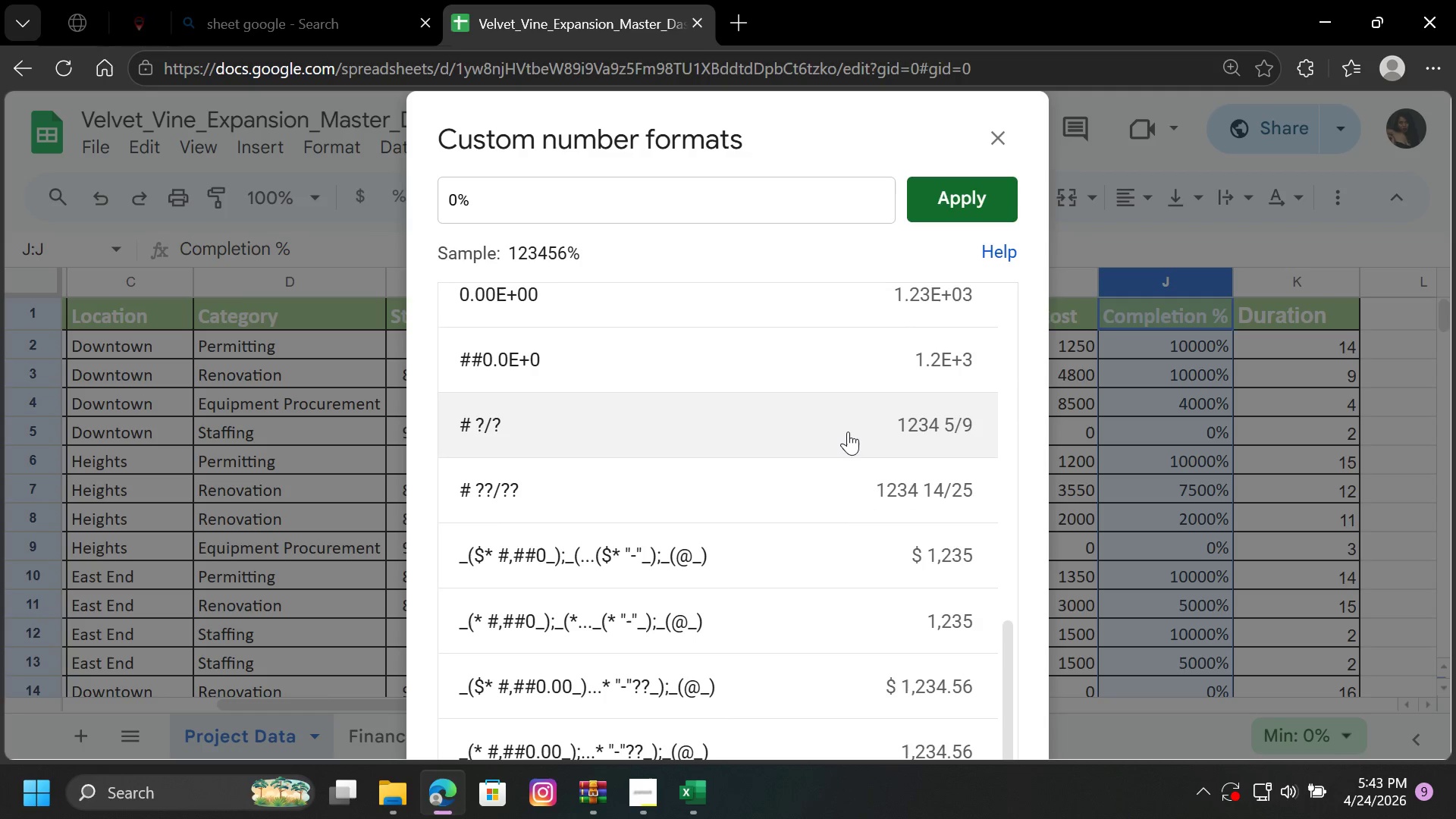 
scroll: coordinate [848, 431], scroll_direction: up, amount: 11.0
 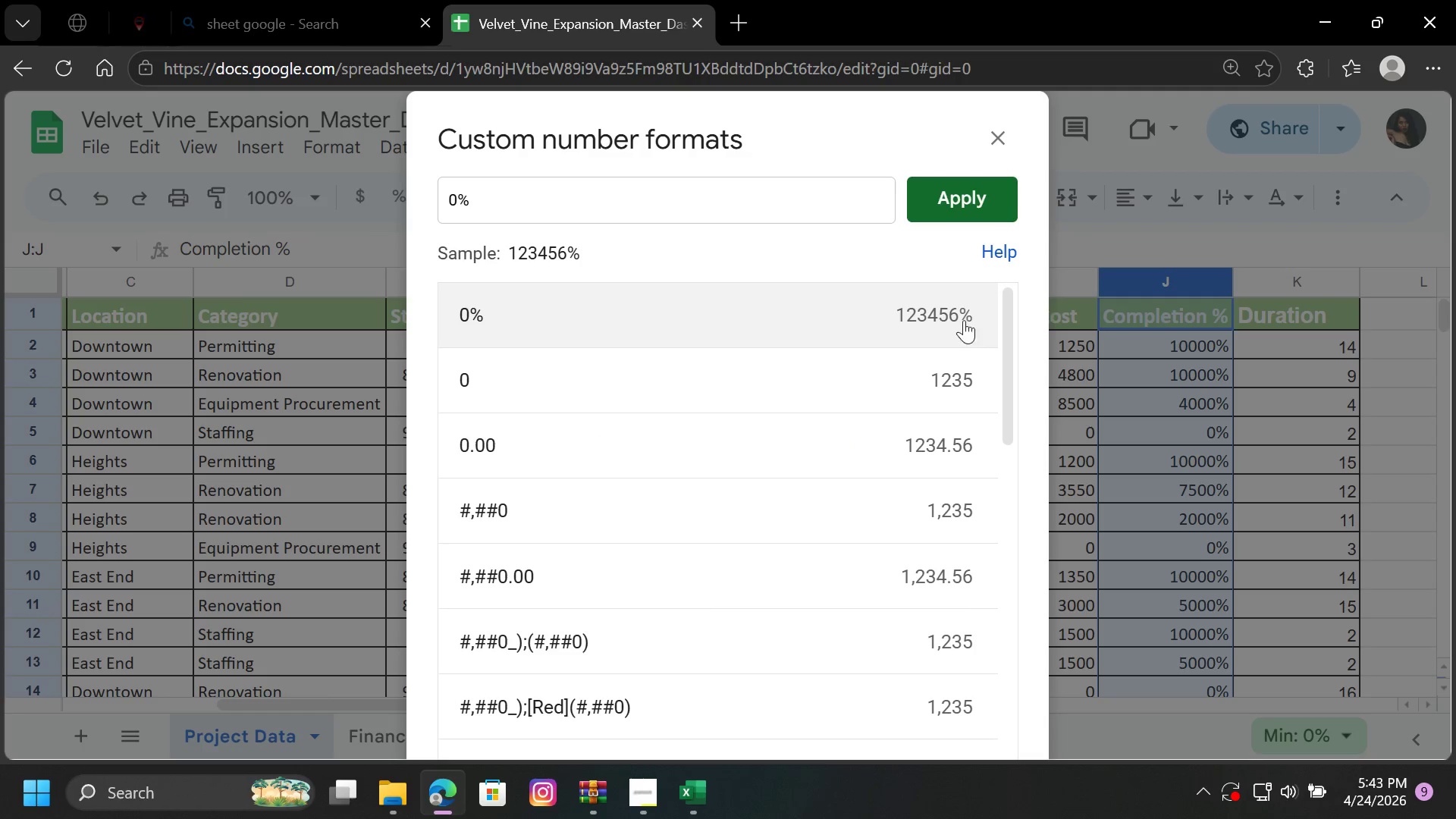 
left_click([964, 318])
 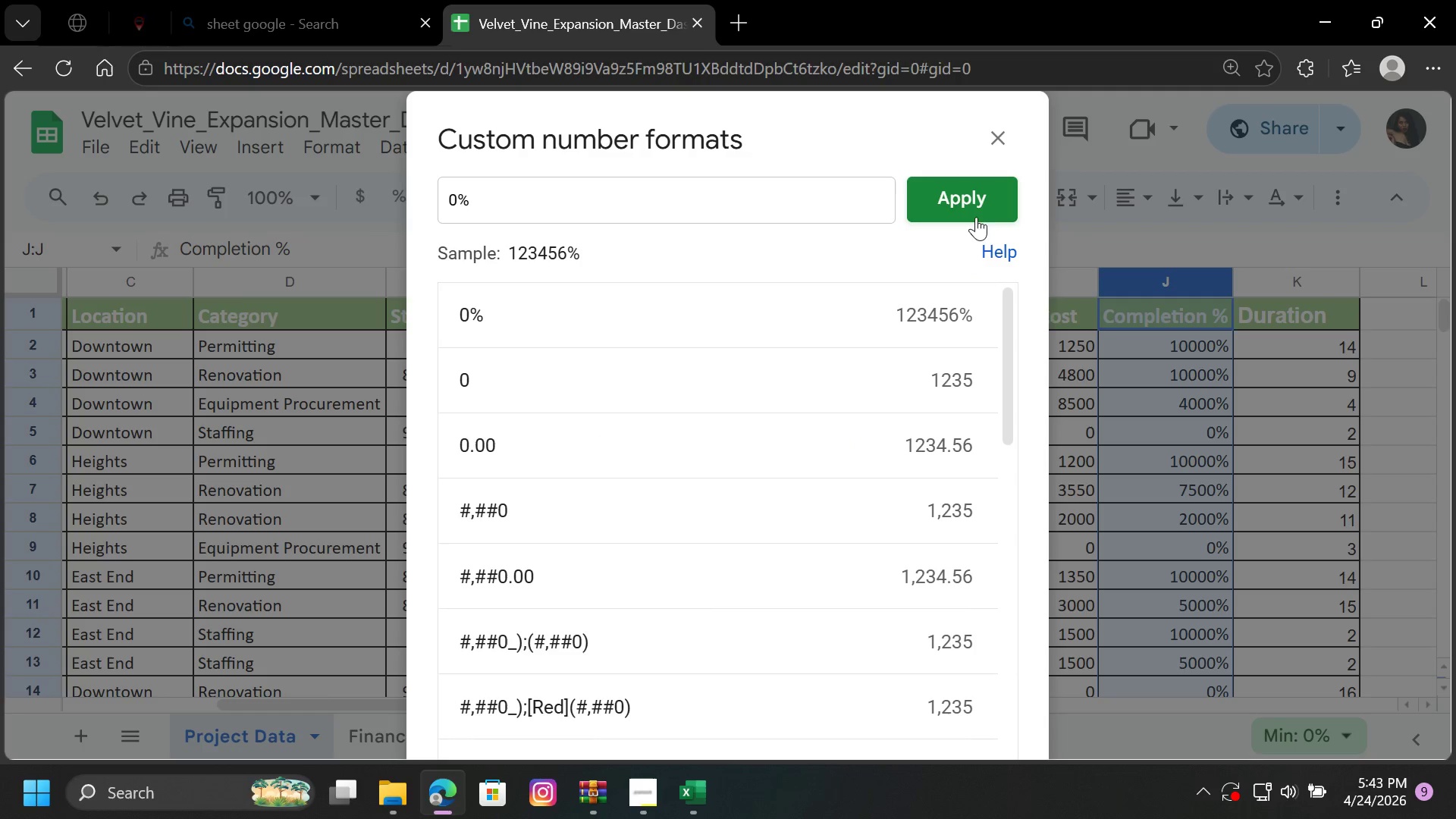 
left_click([979, 195])
 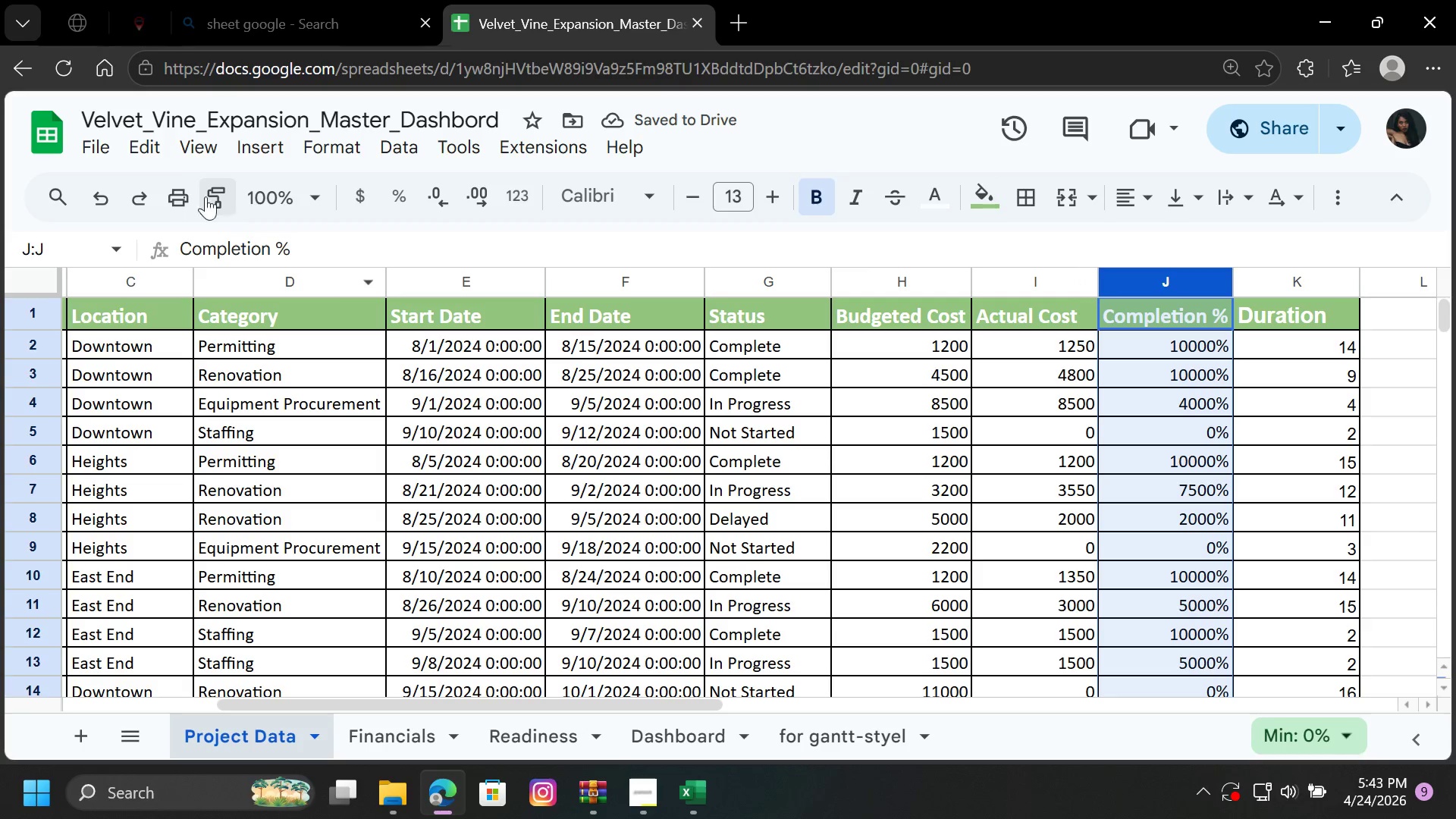 
double_click([110, 190])
 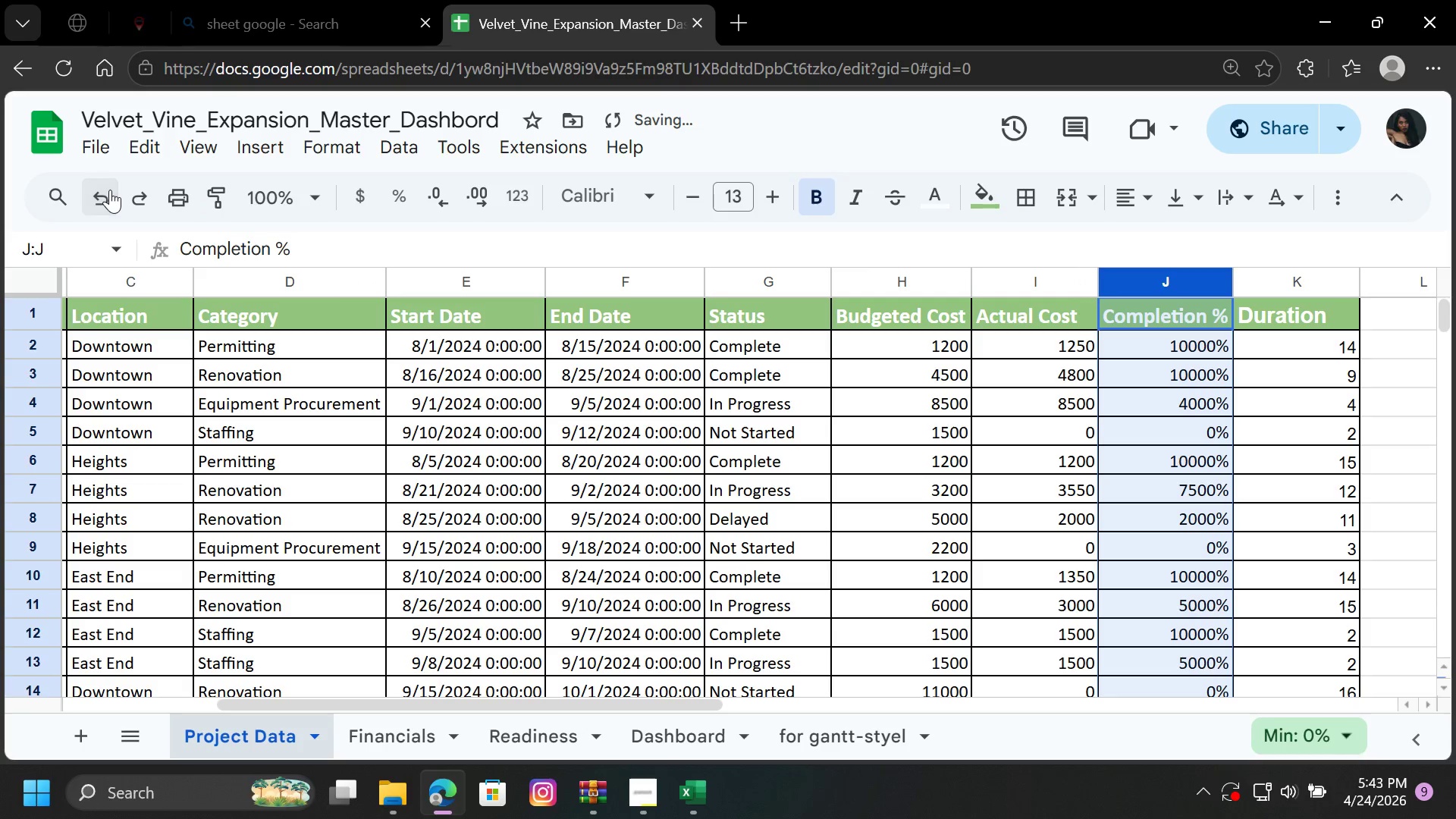 
triple_click([110, 190])
 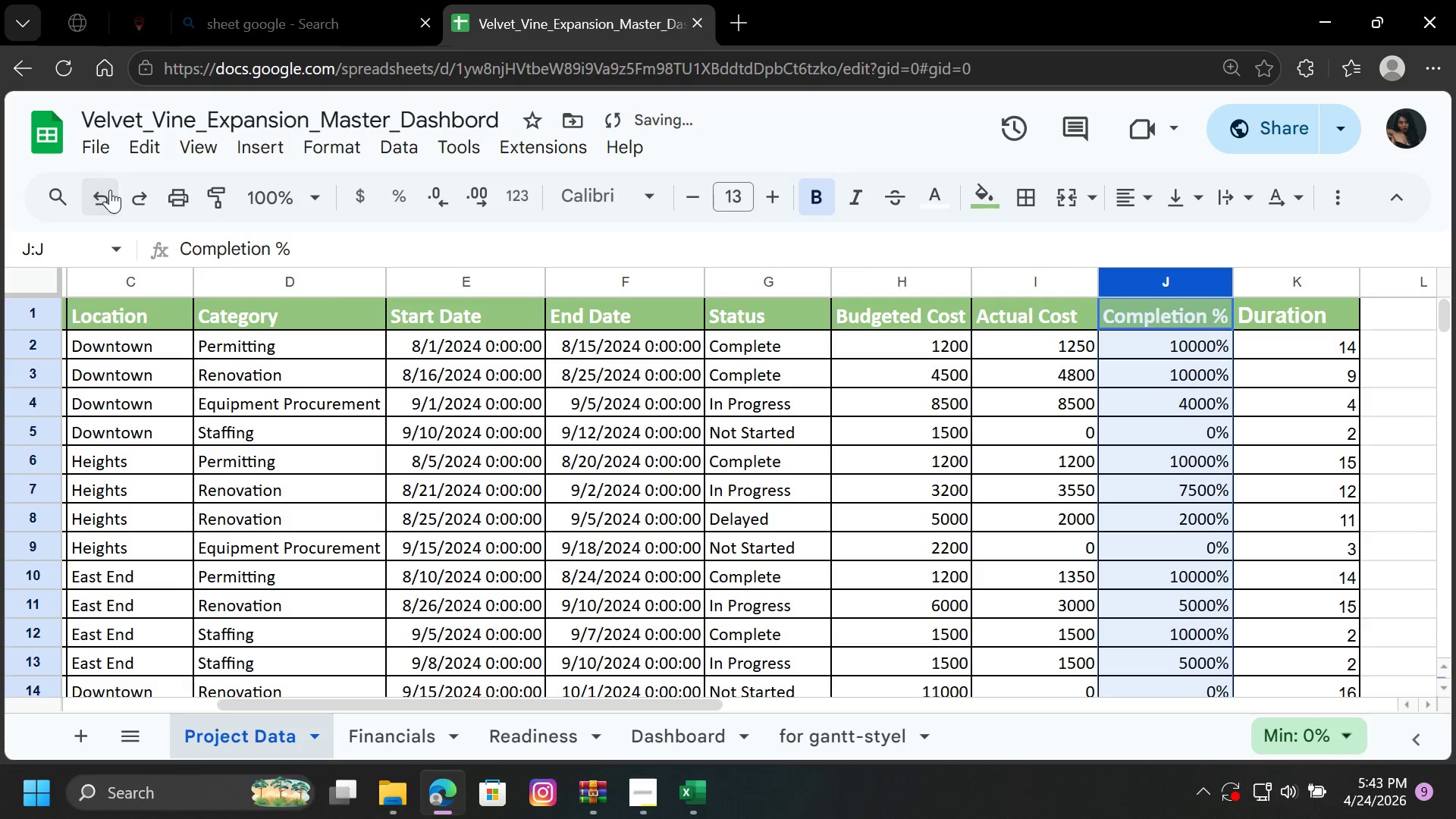 
triple_click([110, 190])
 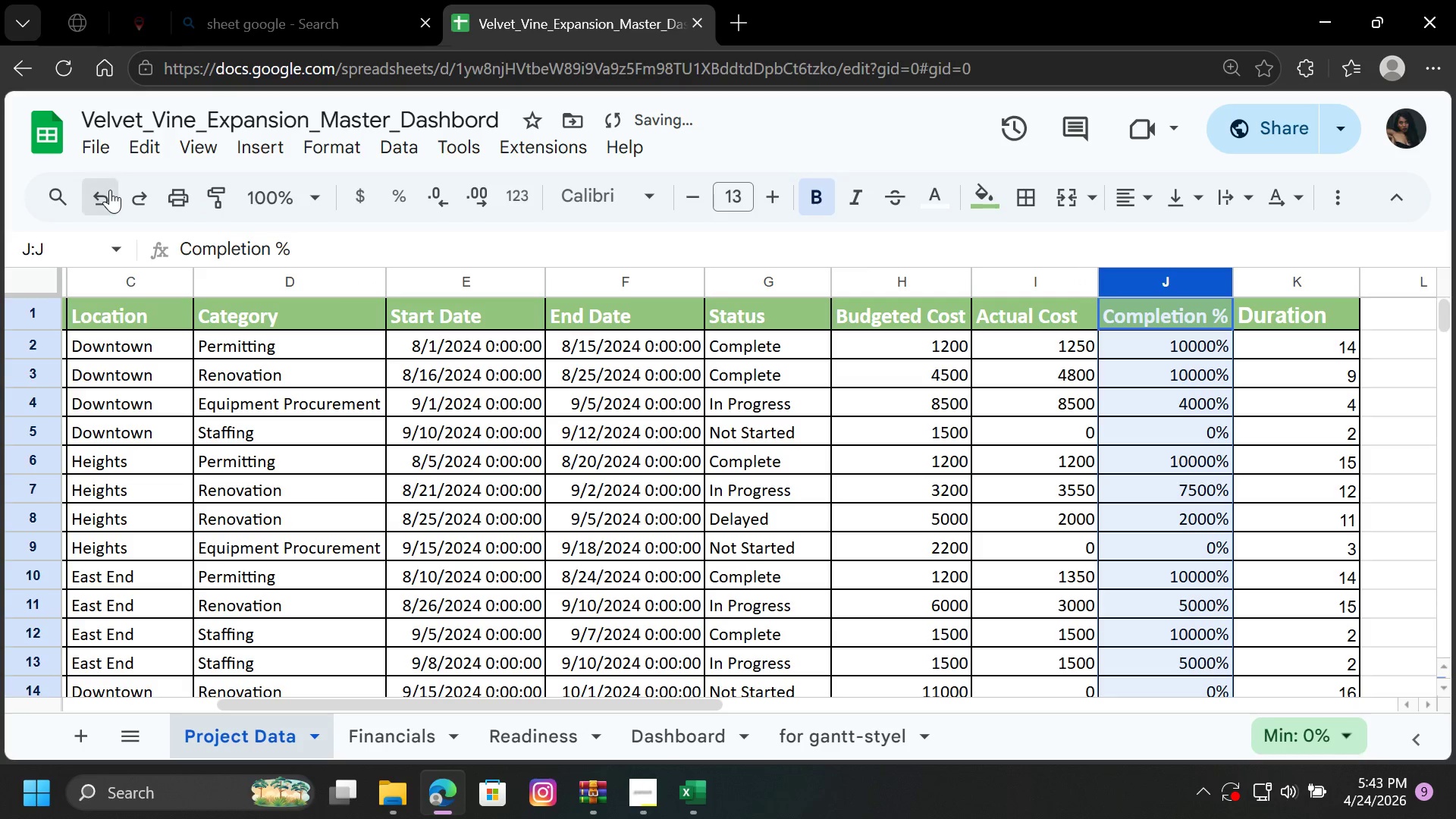 
triple_click([110, 190])
 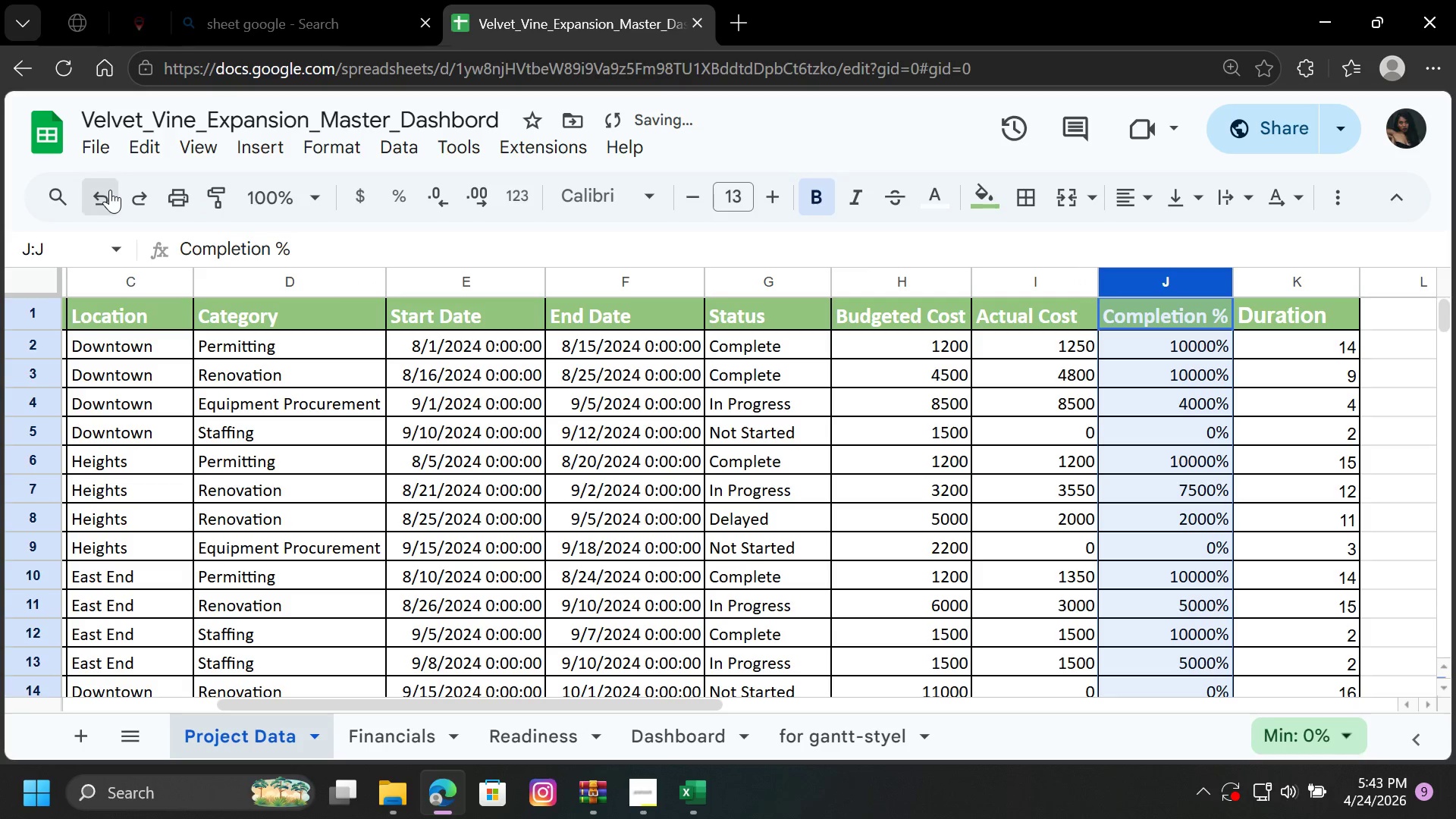 
triple_click([110, 190])
 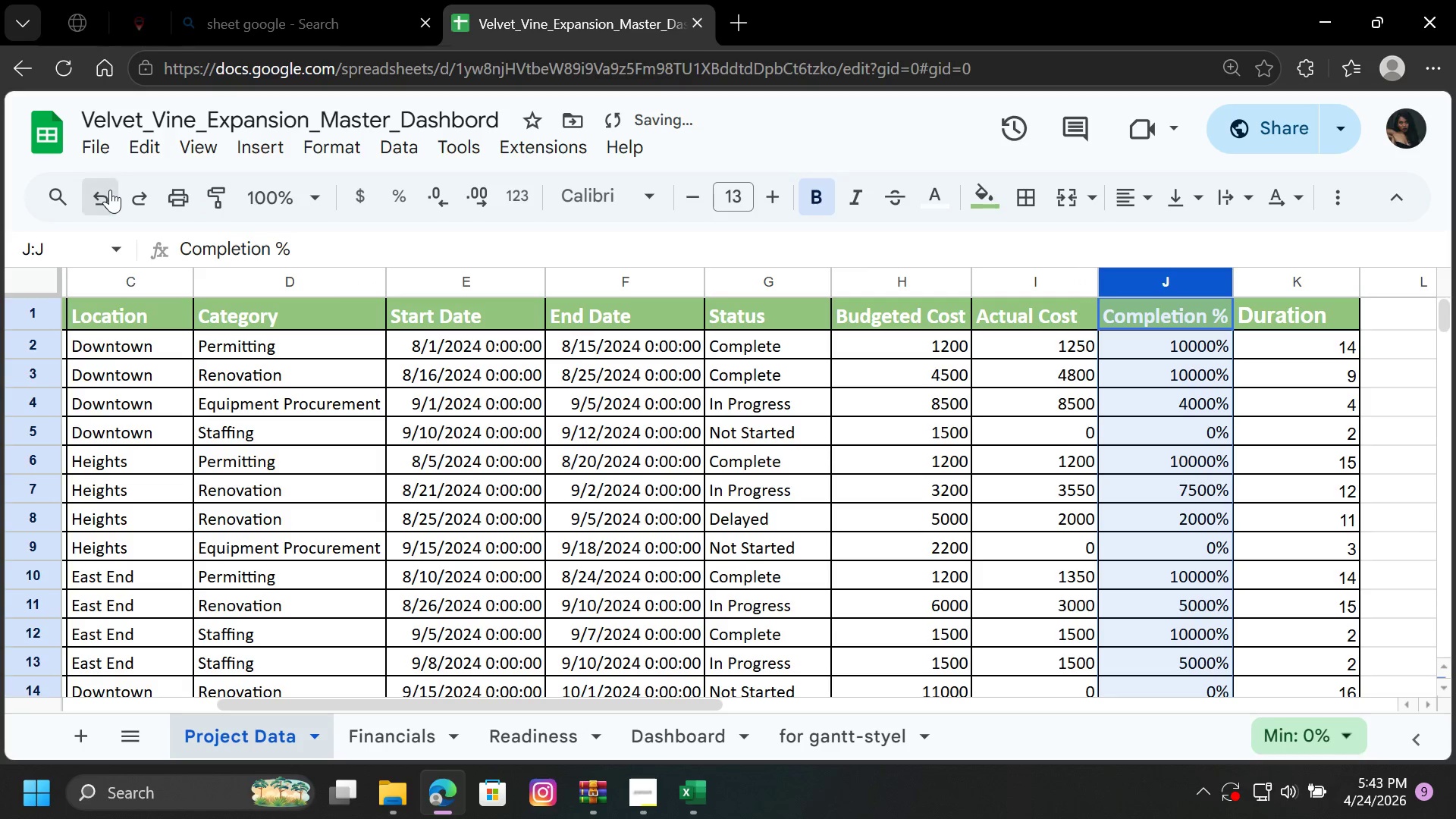 
triple_click([110, 190])
 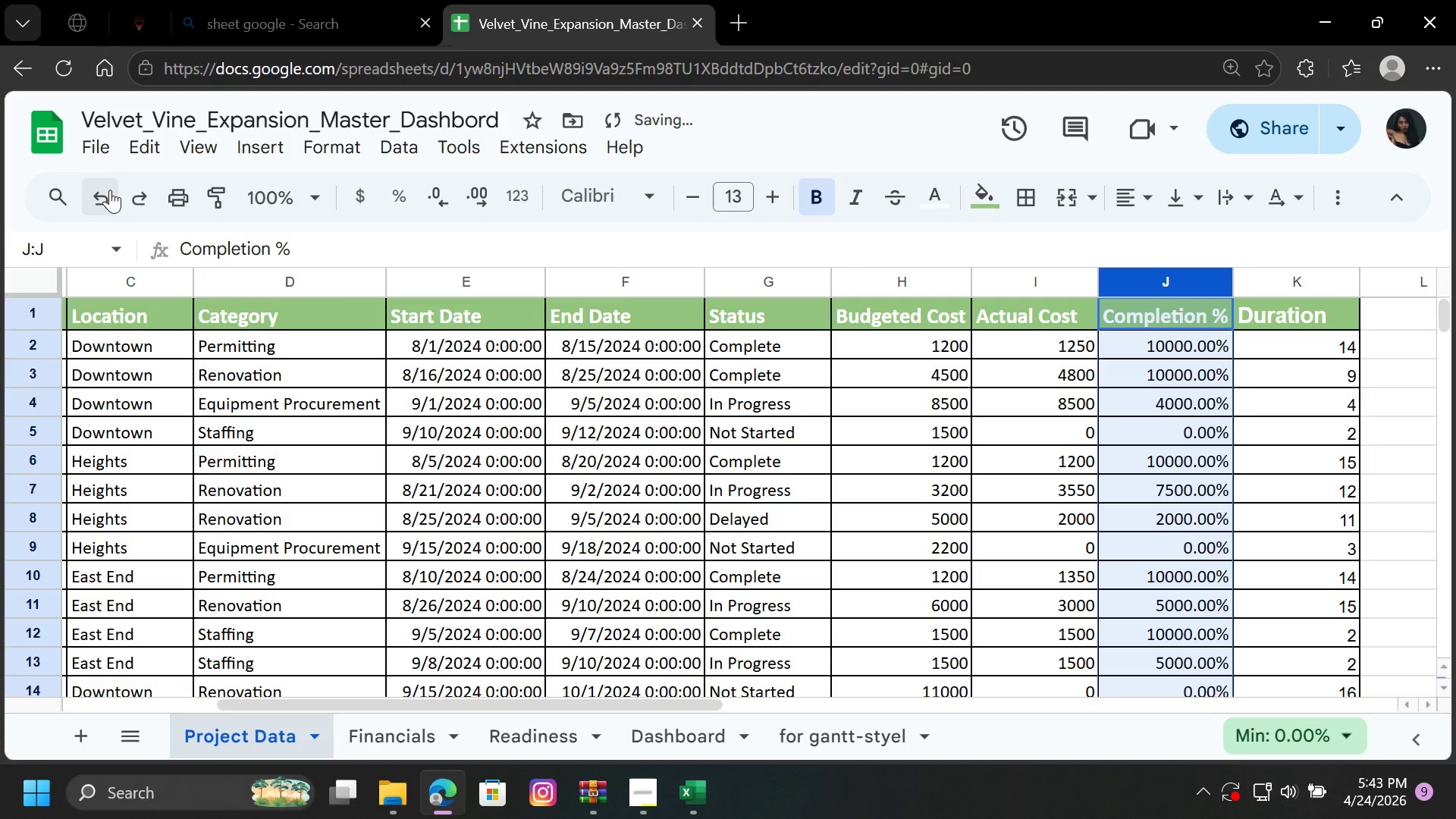 
left_click([110, 190])
 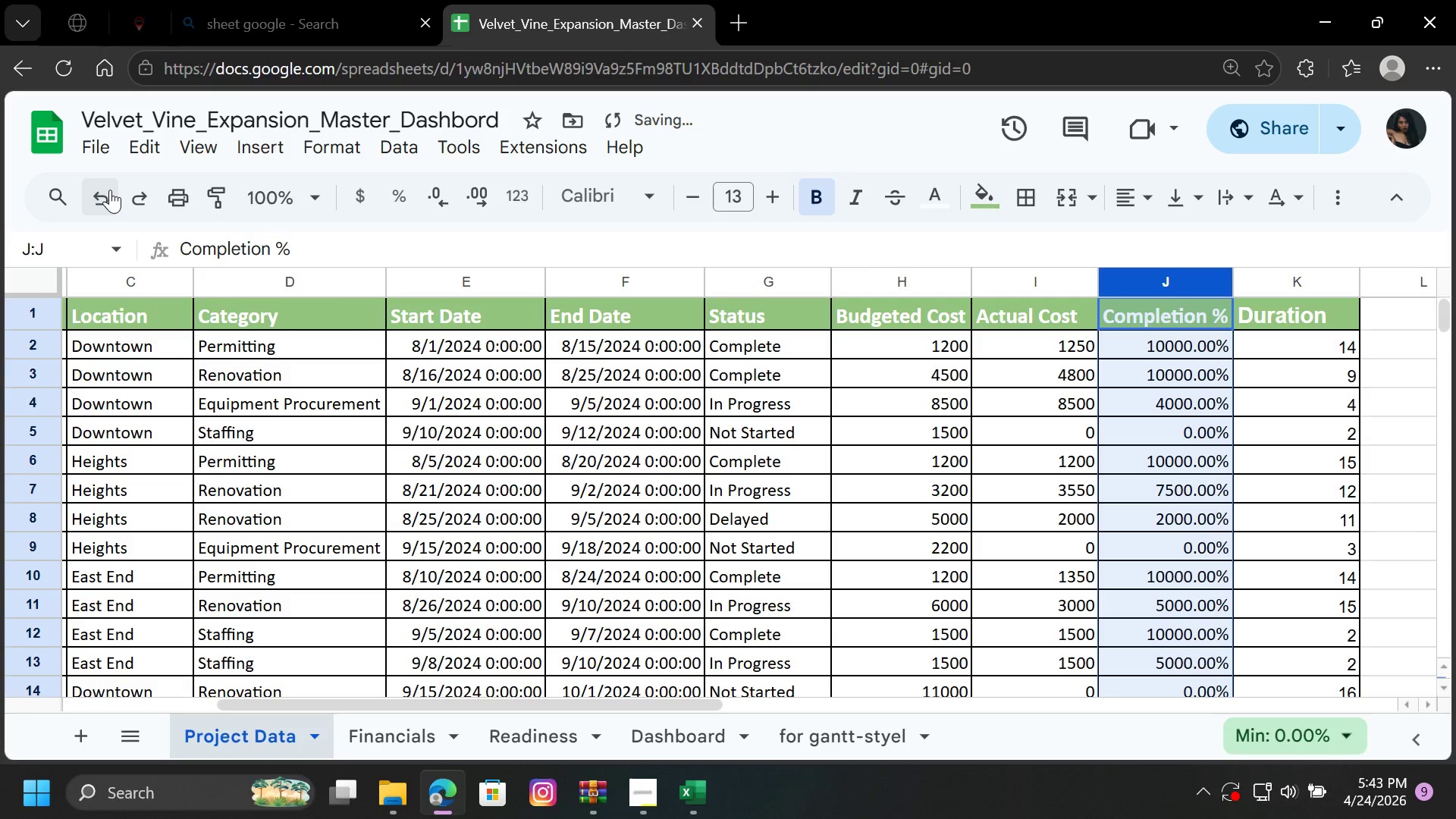 
double_click([110, 190])
 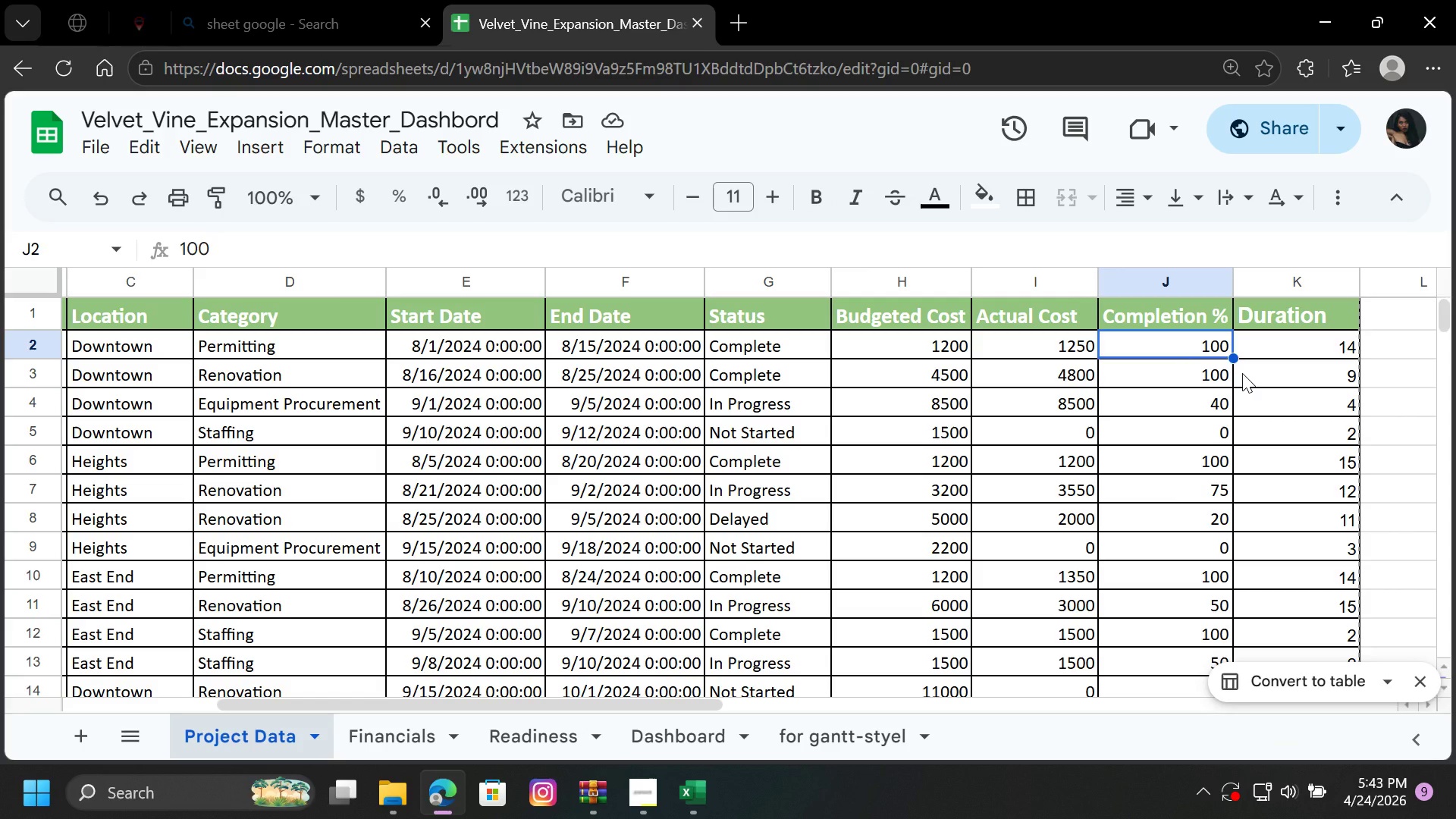 
wait(11.78)
 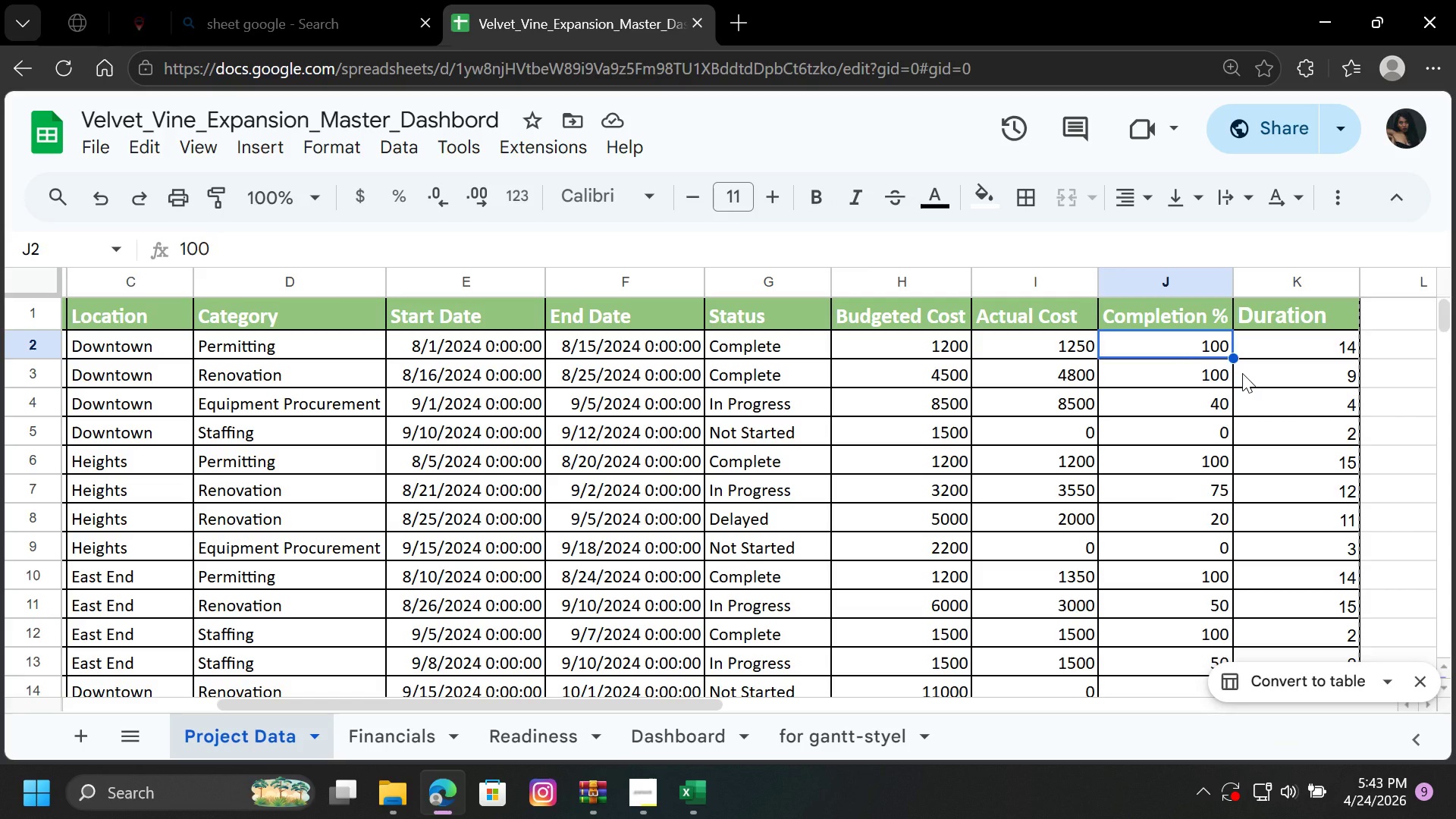 
mouse_move([1128, 290])
 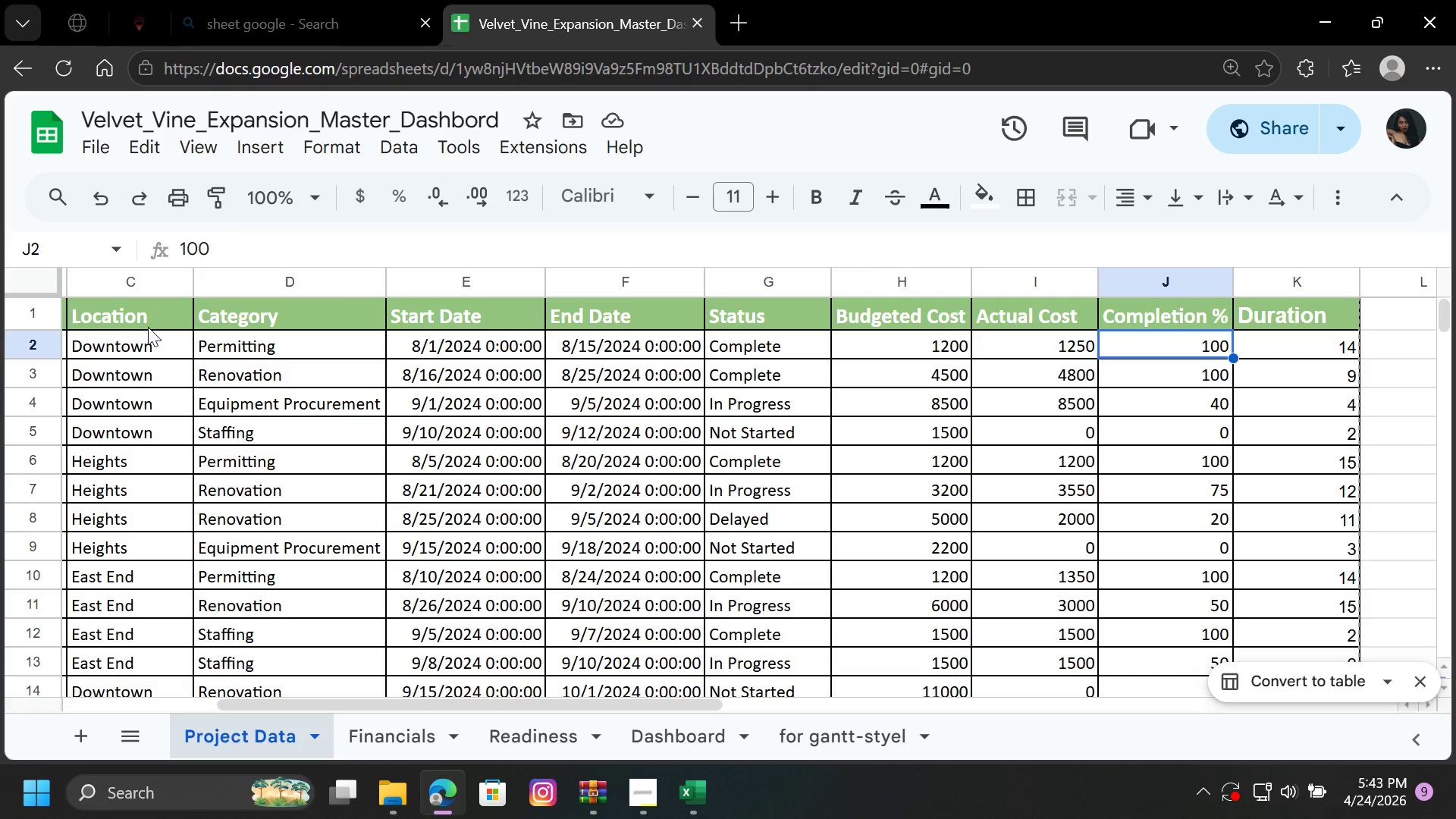 
wait(5.07)
 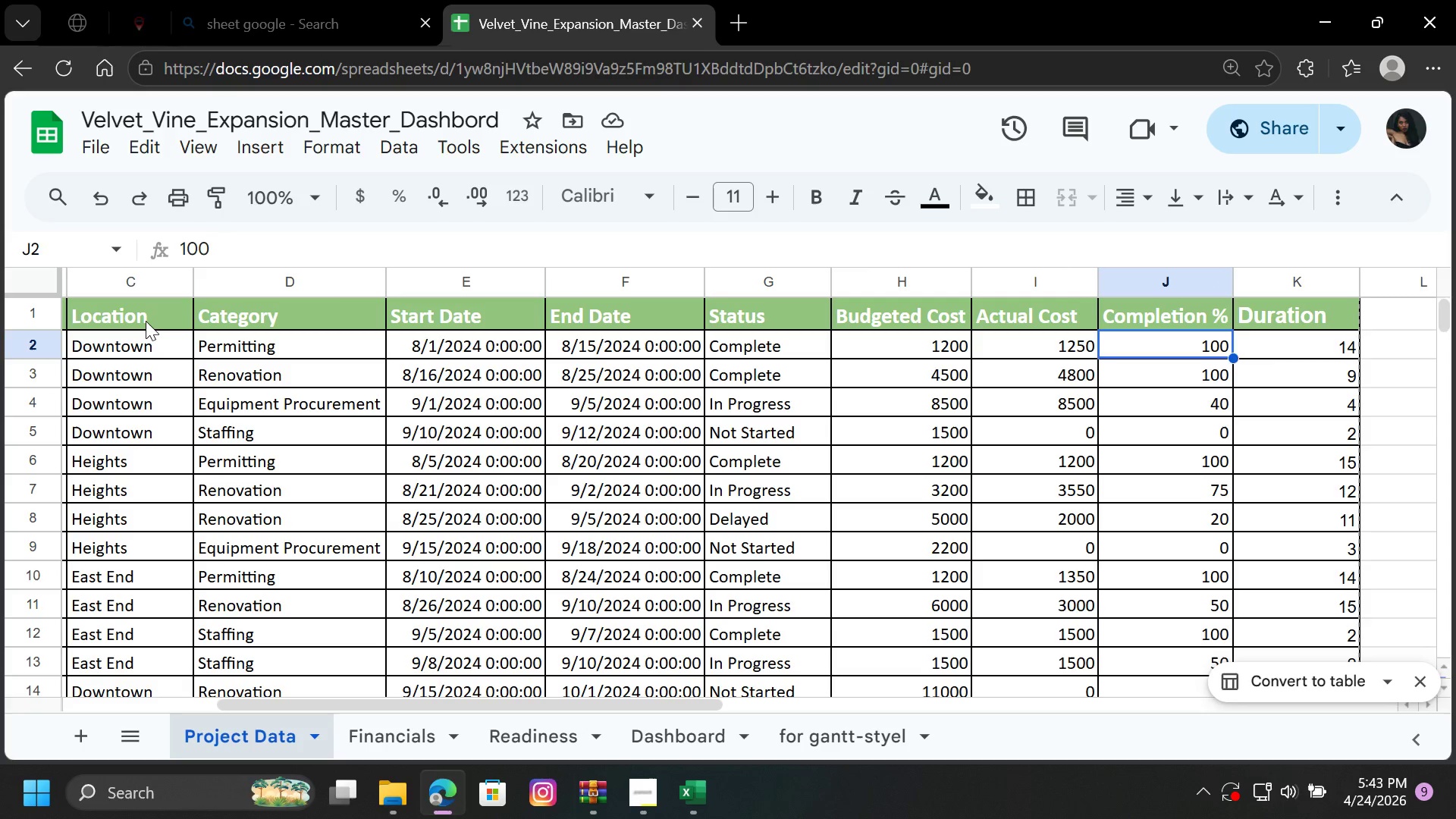 
left_click([152, 344])
 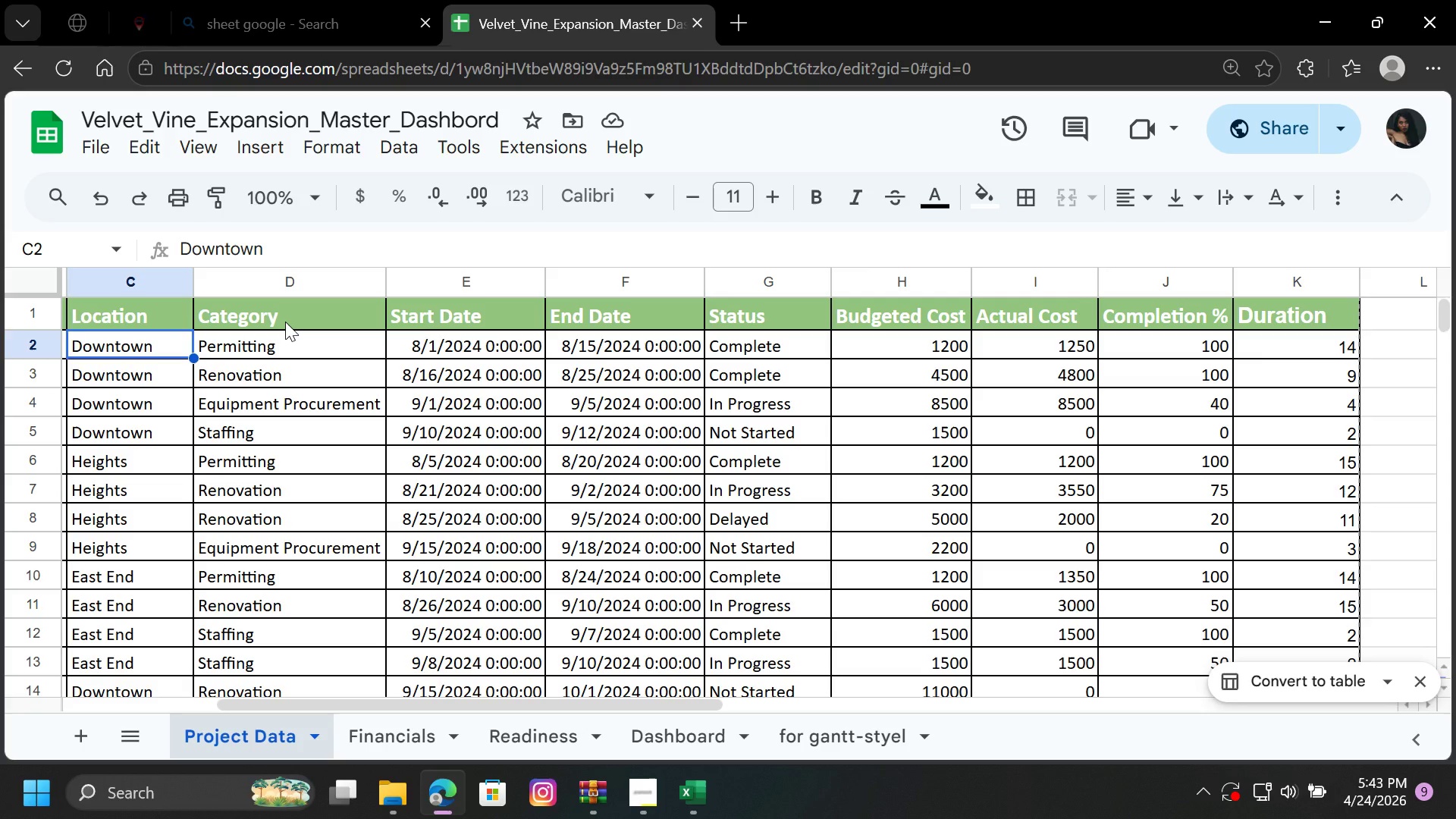 
wait(5.09)
 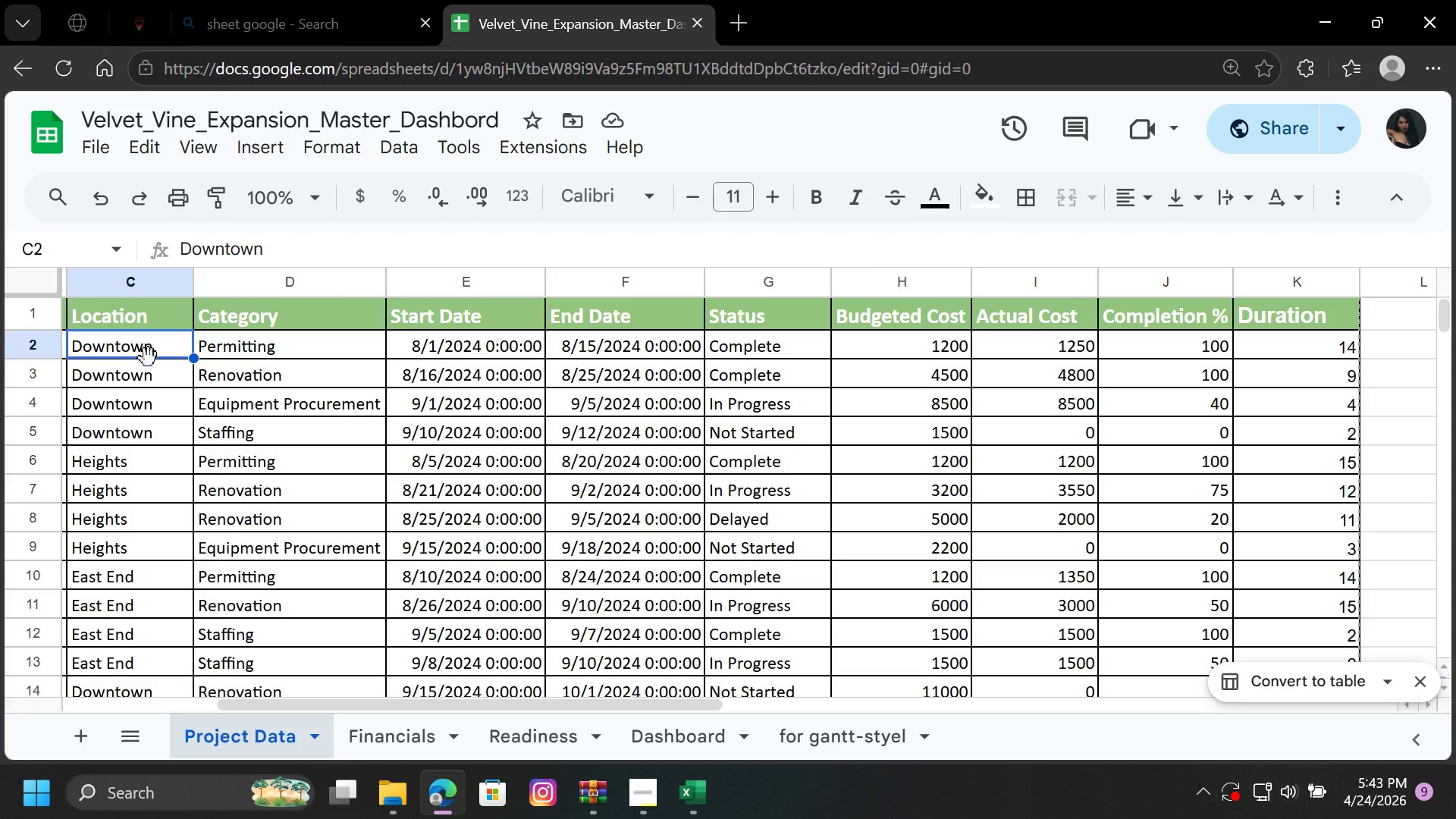 
left_click([271, 348])
 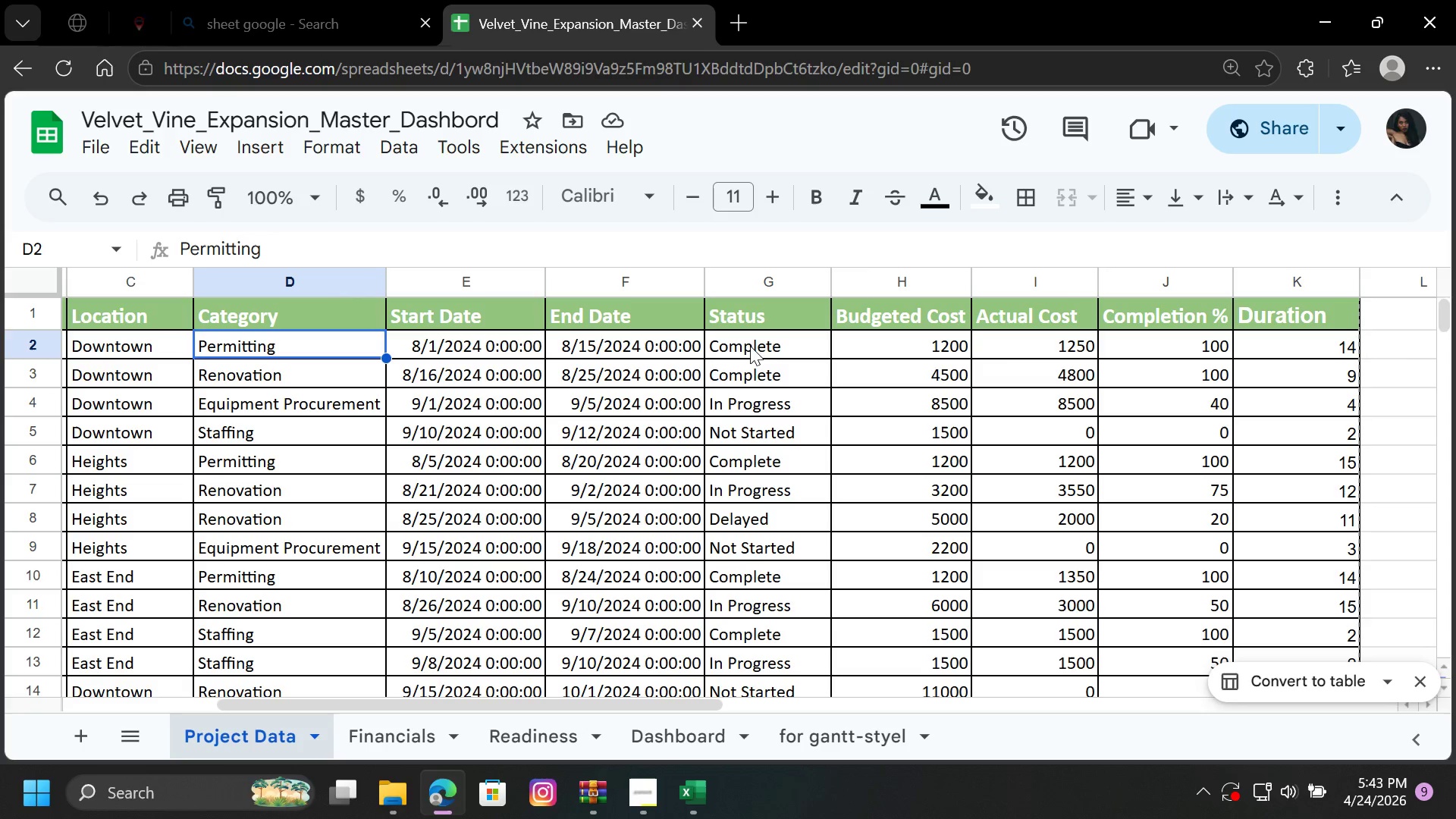 
left_click([1172, 337])
 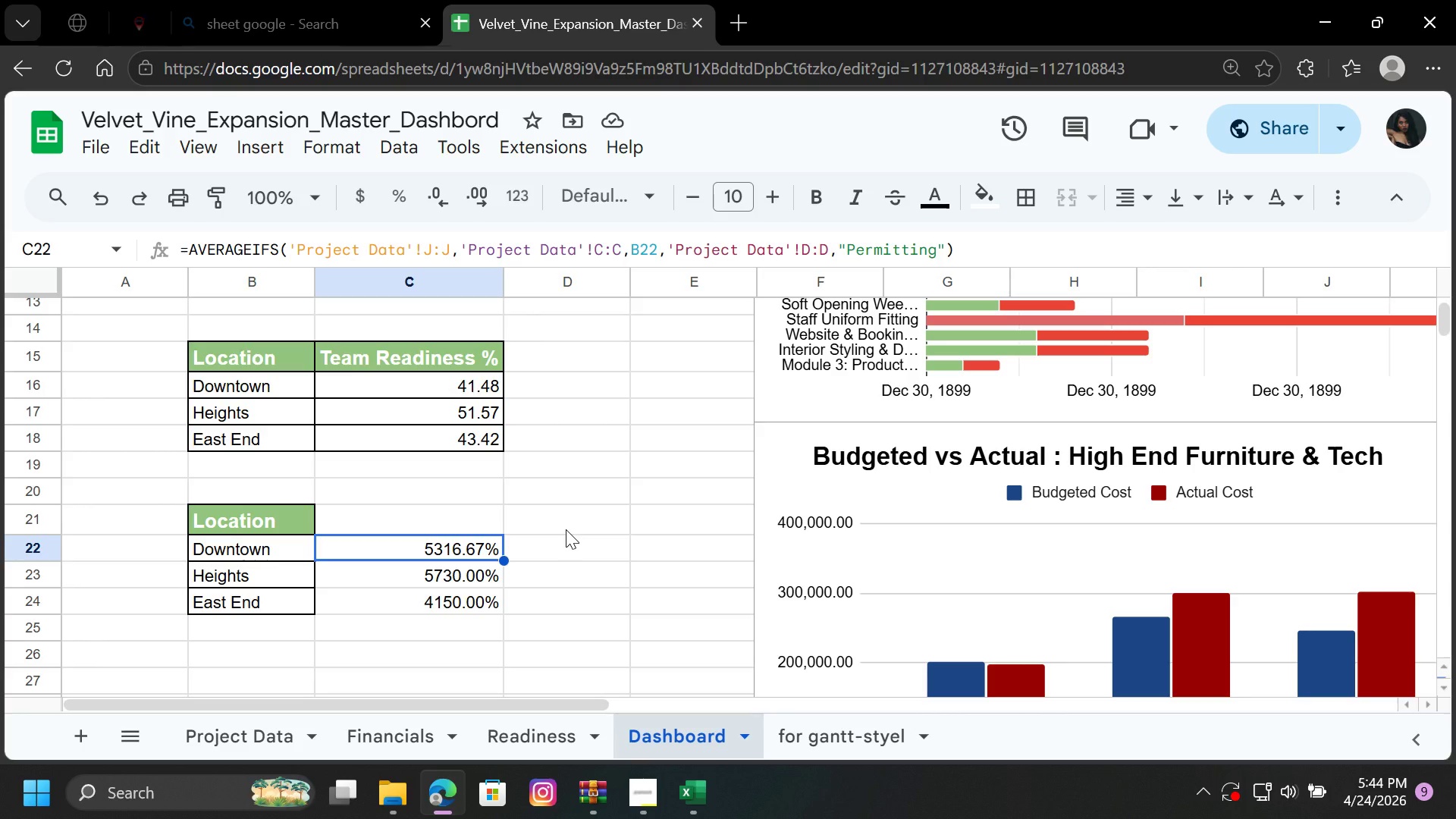 
wait(12.81)
 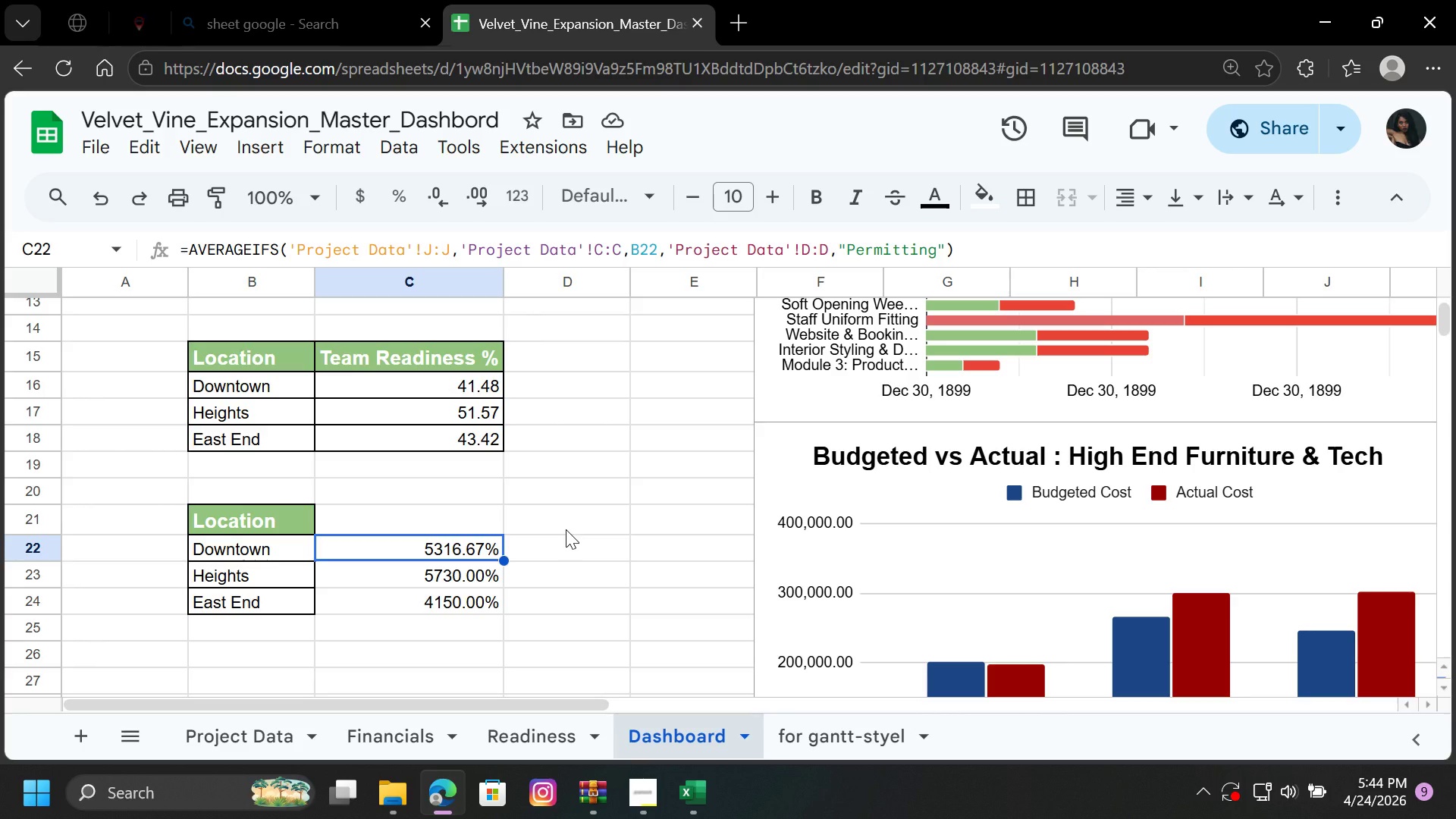 
left_click([323, 196])
 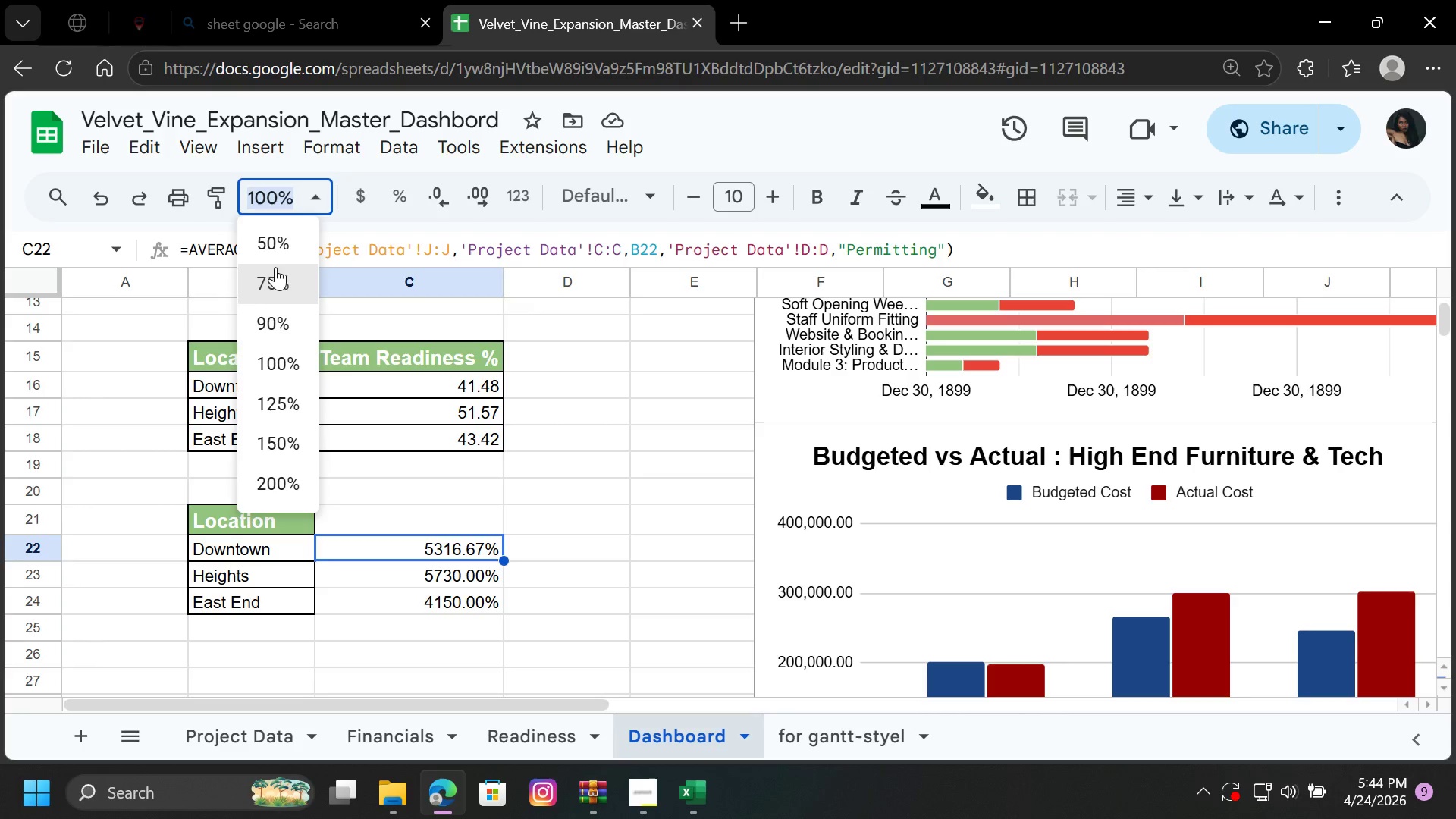 
left_click([294, 246])
 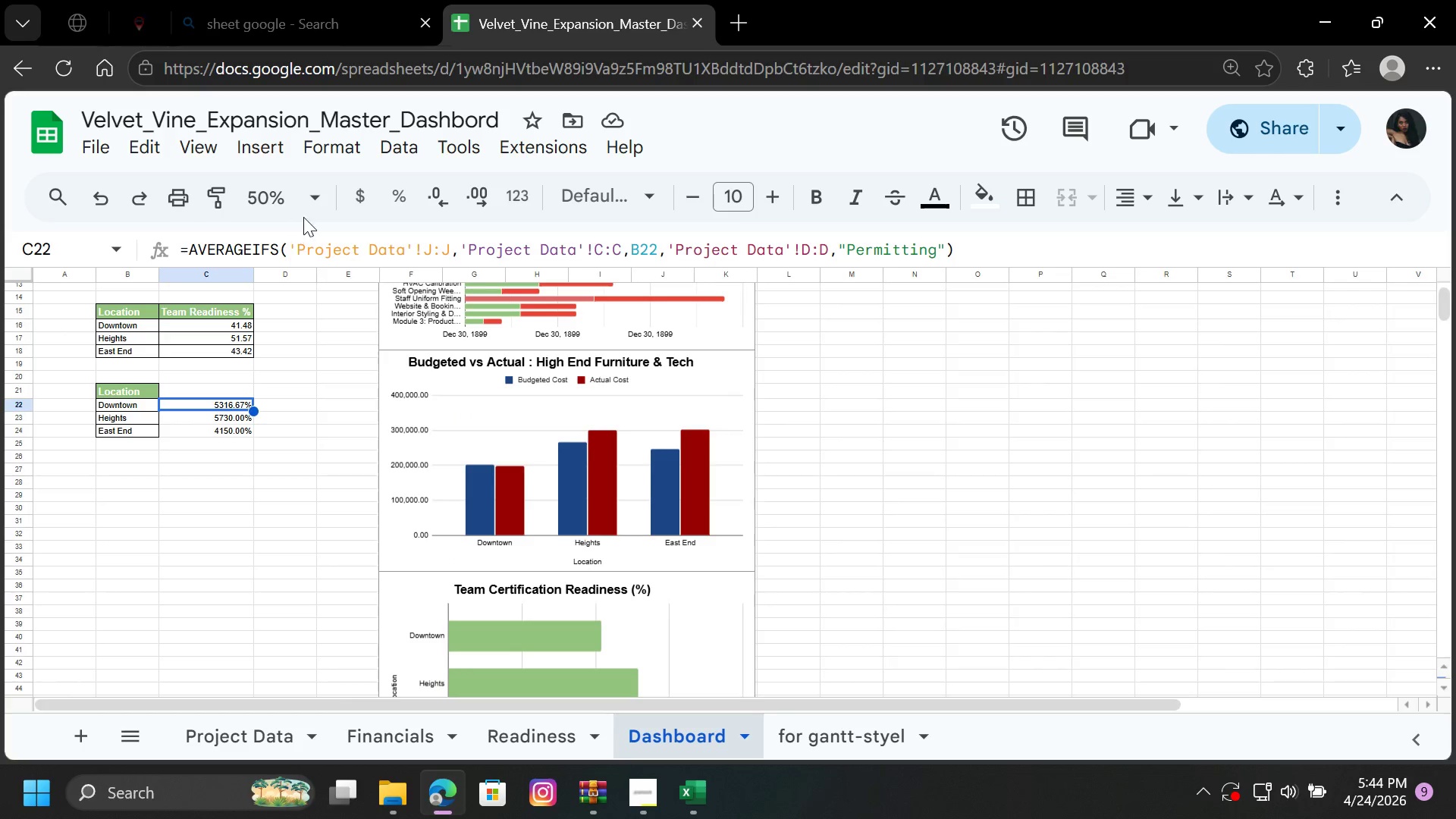 
left_click([309, 201])
 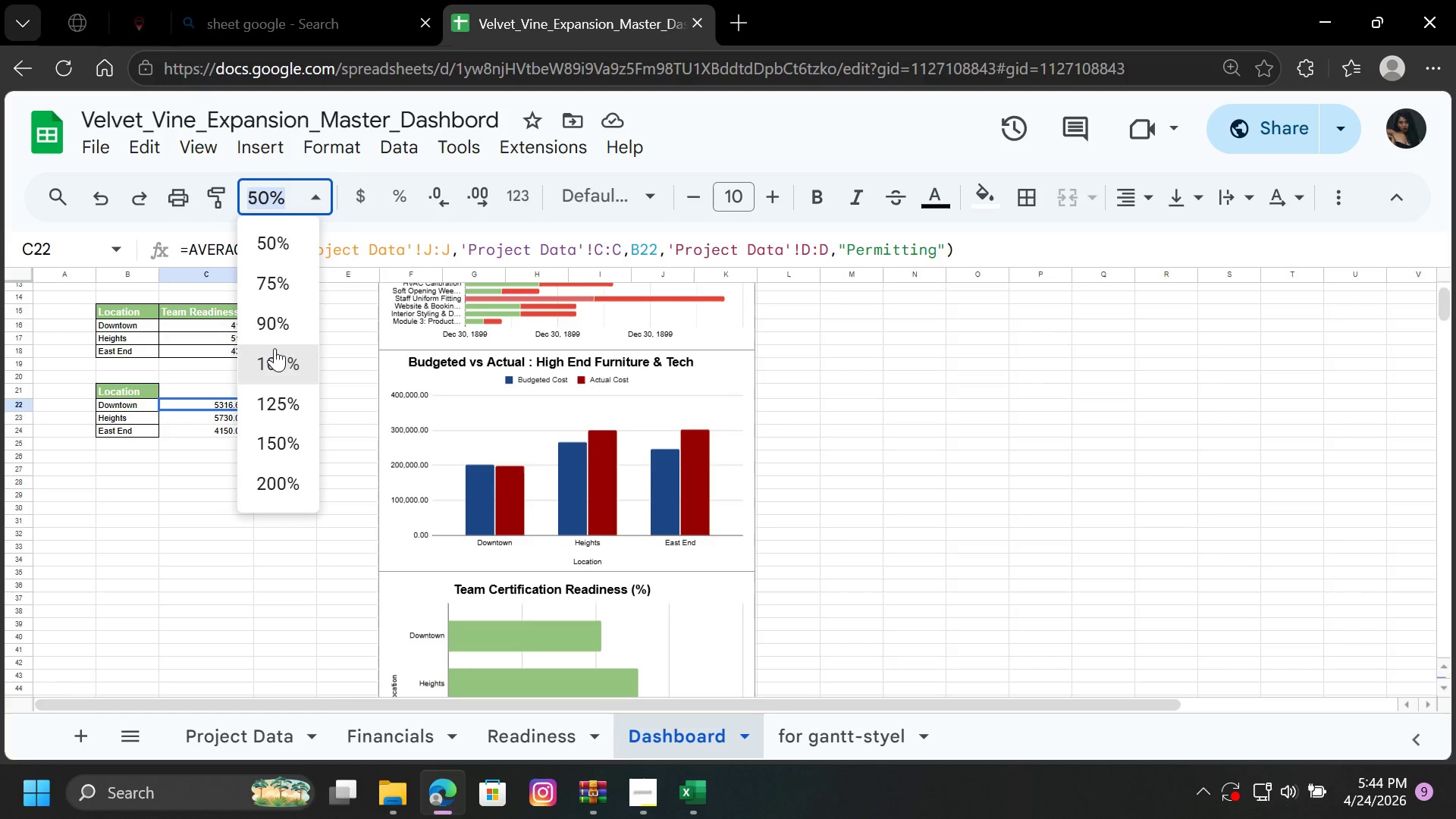 
left_click([275, 350])
 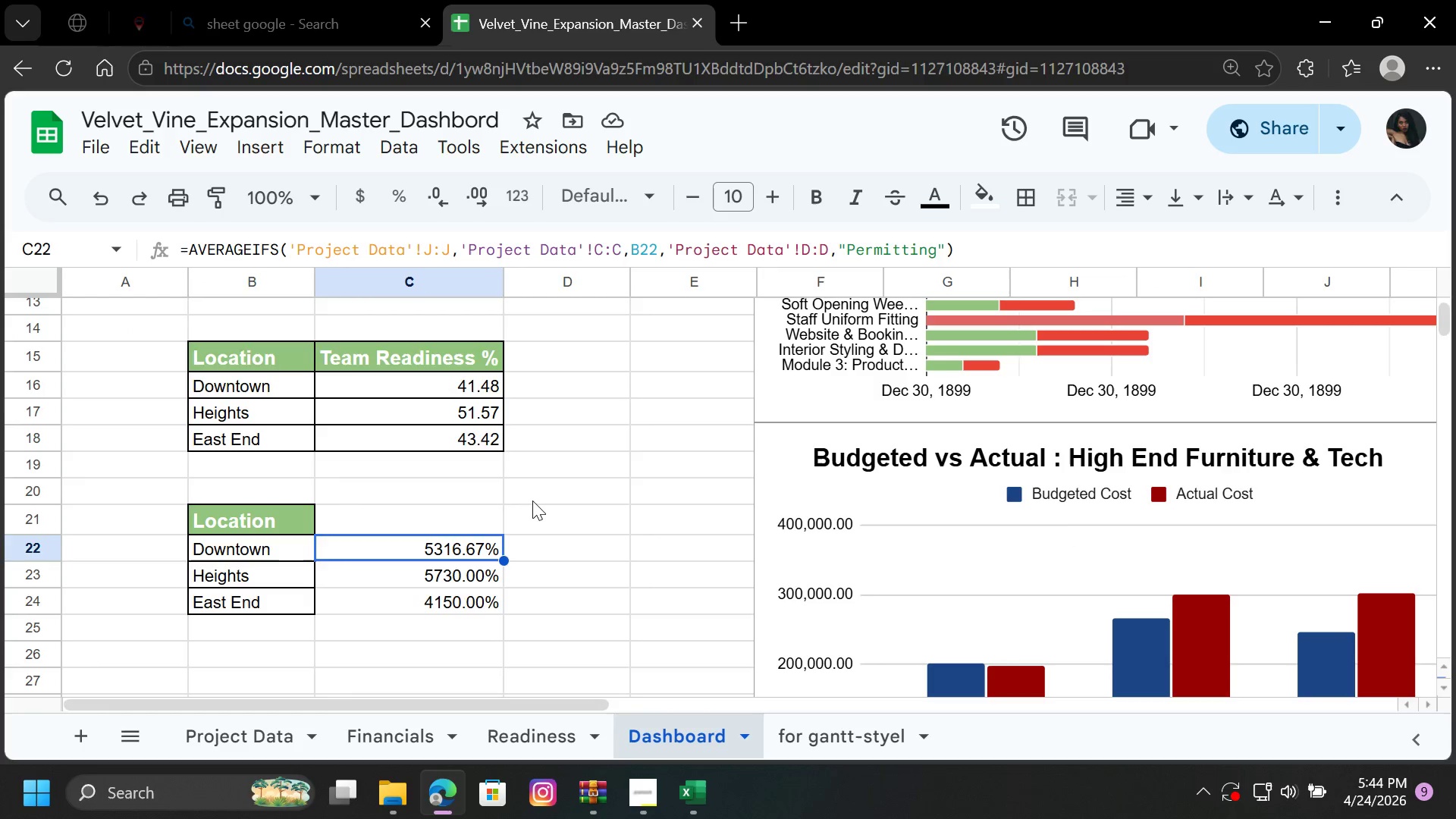 
left_click([562, 513])
 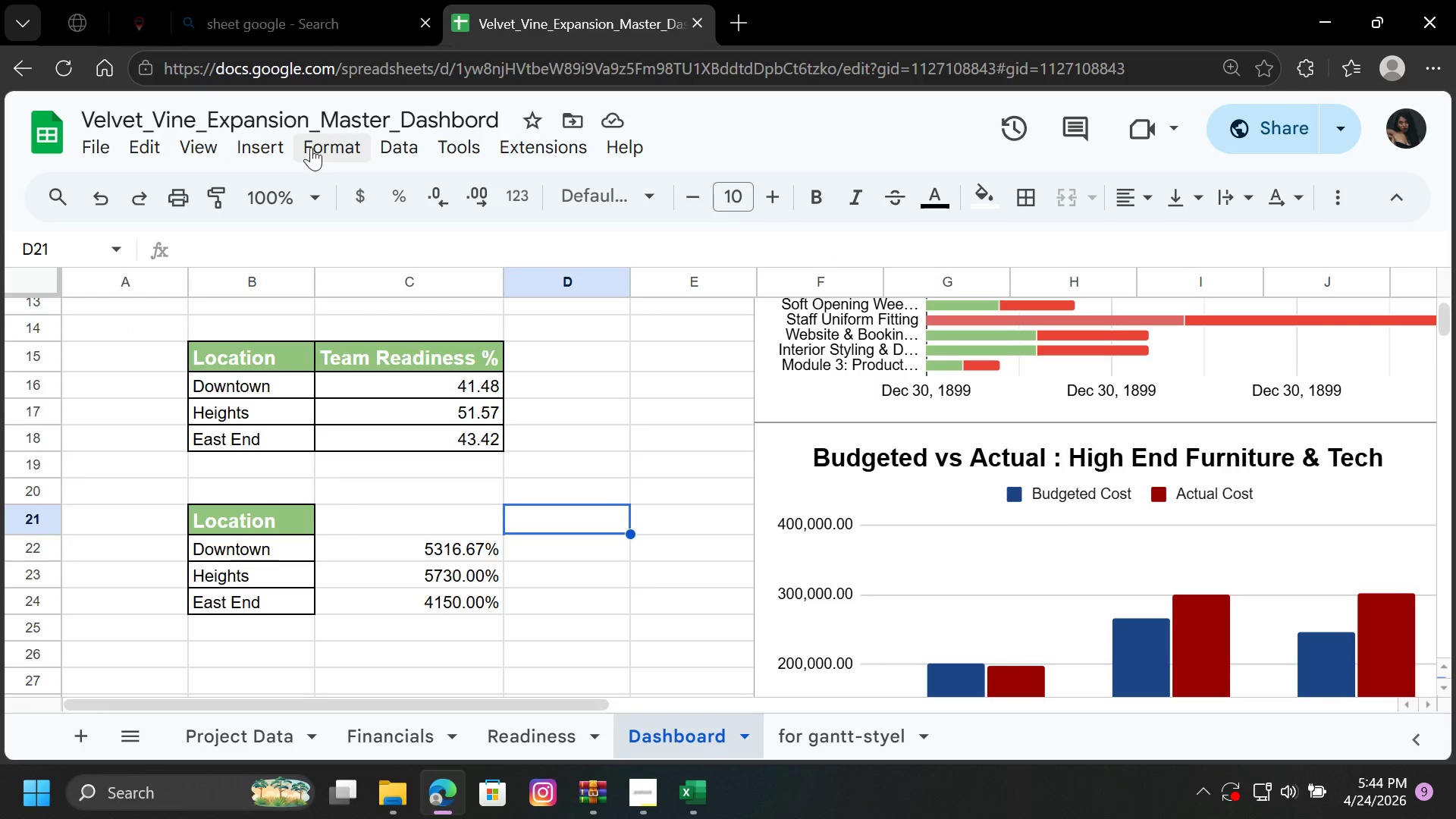 
left_click([311, 147])
 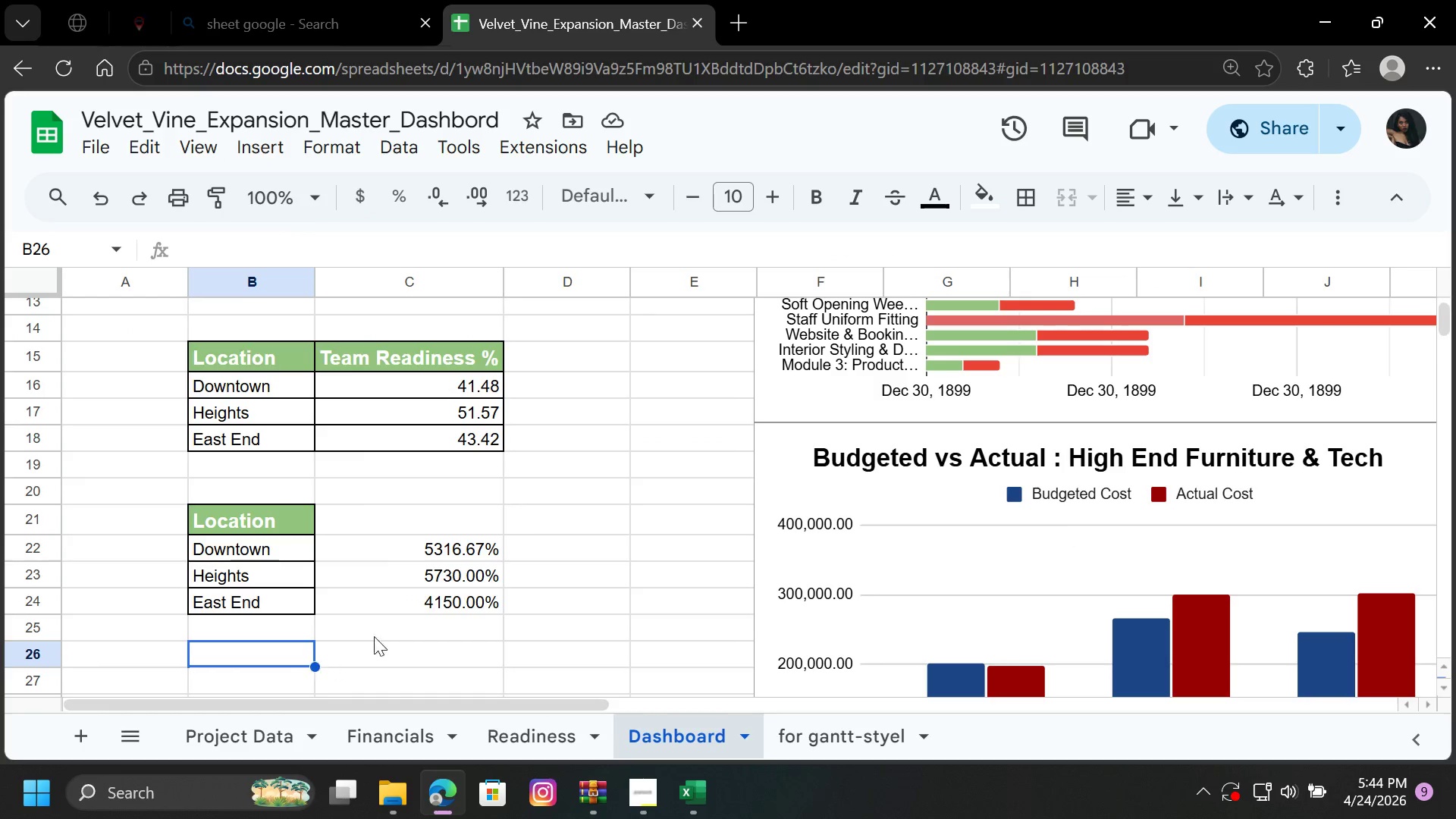 
wait(5.14)
 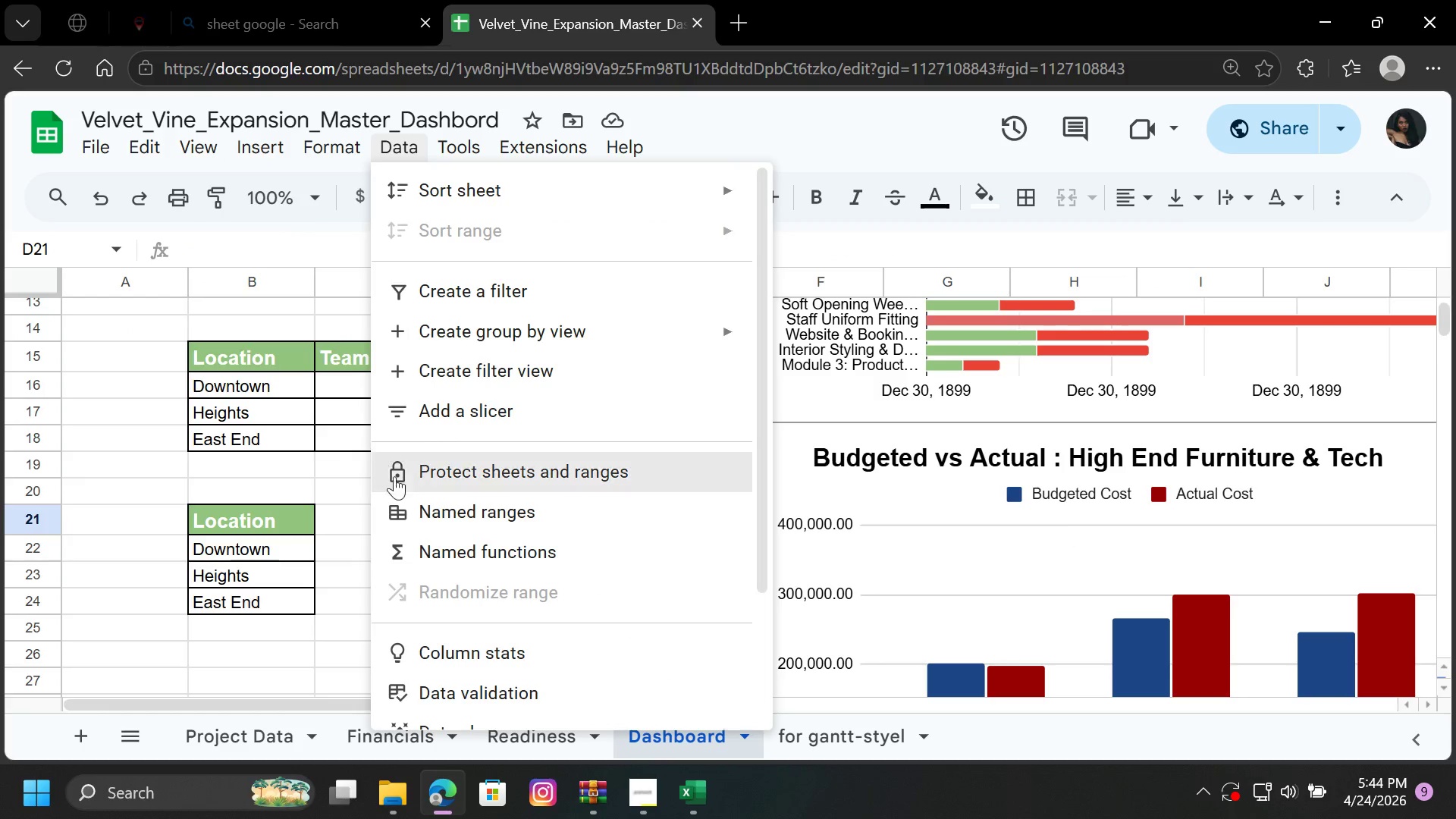 
left_click([391, 747])
 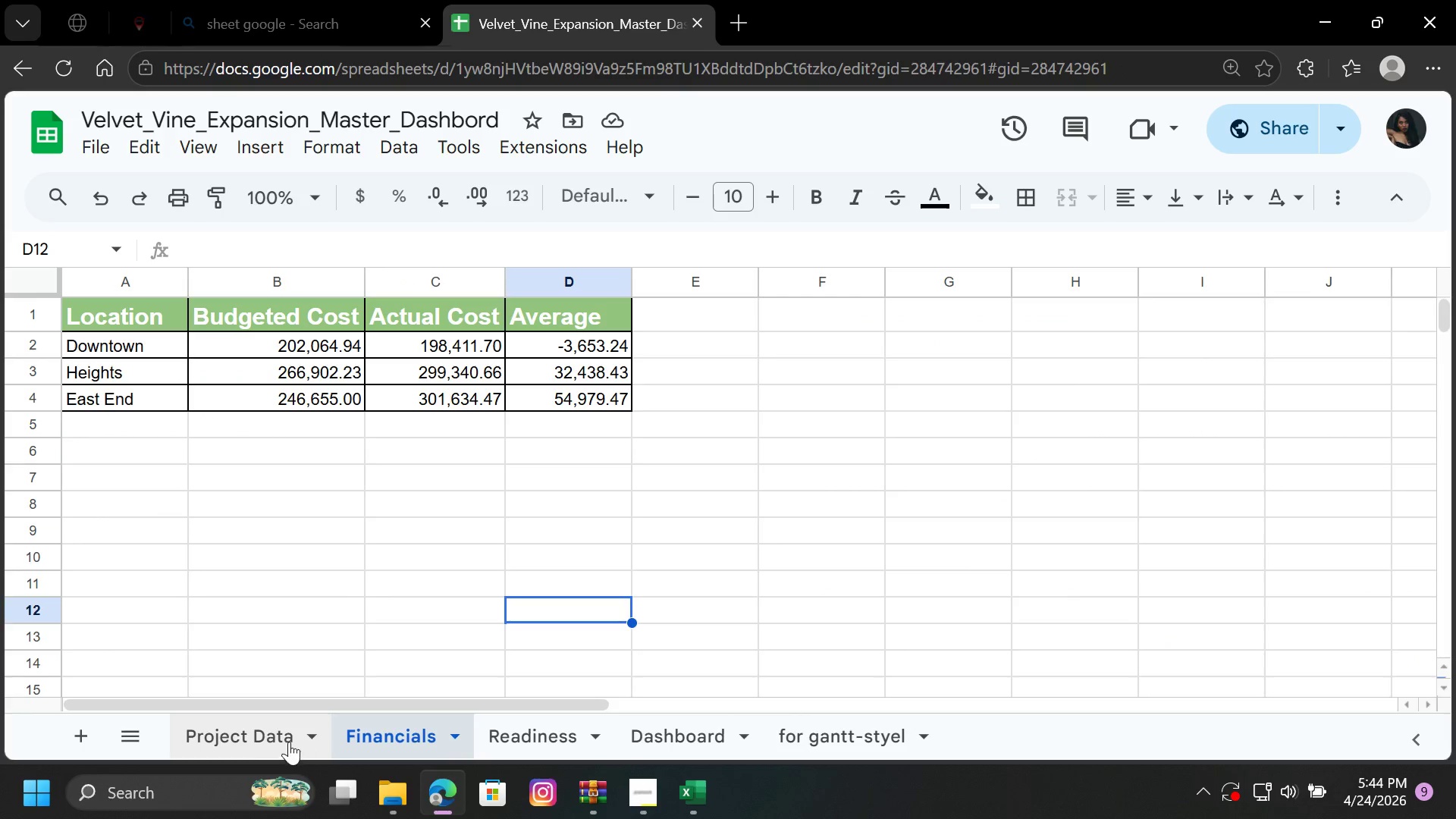 
left_click([262, 725])
 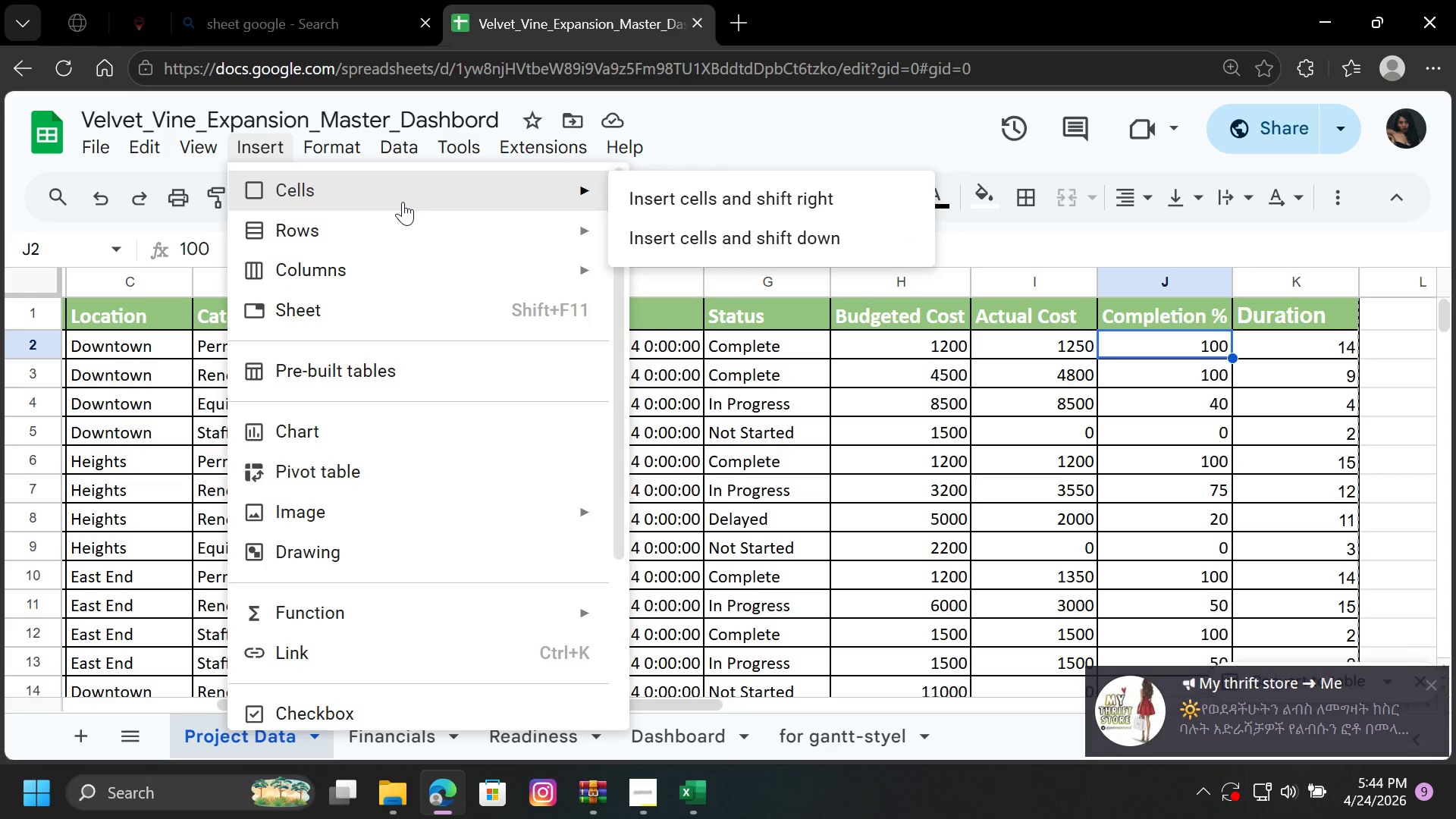 
wait(27.66)
 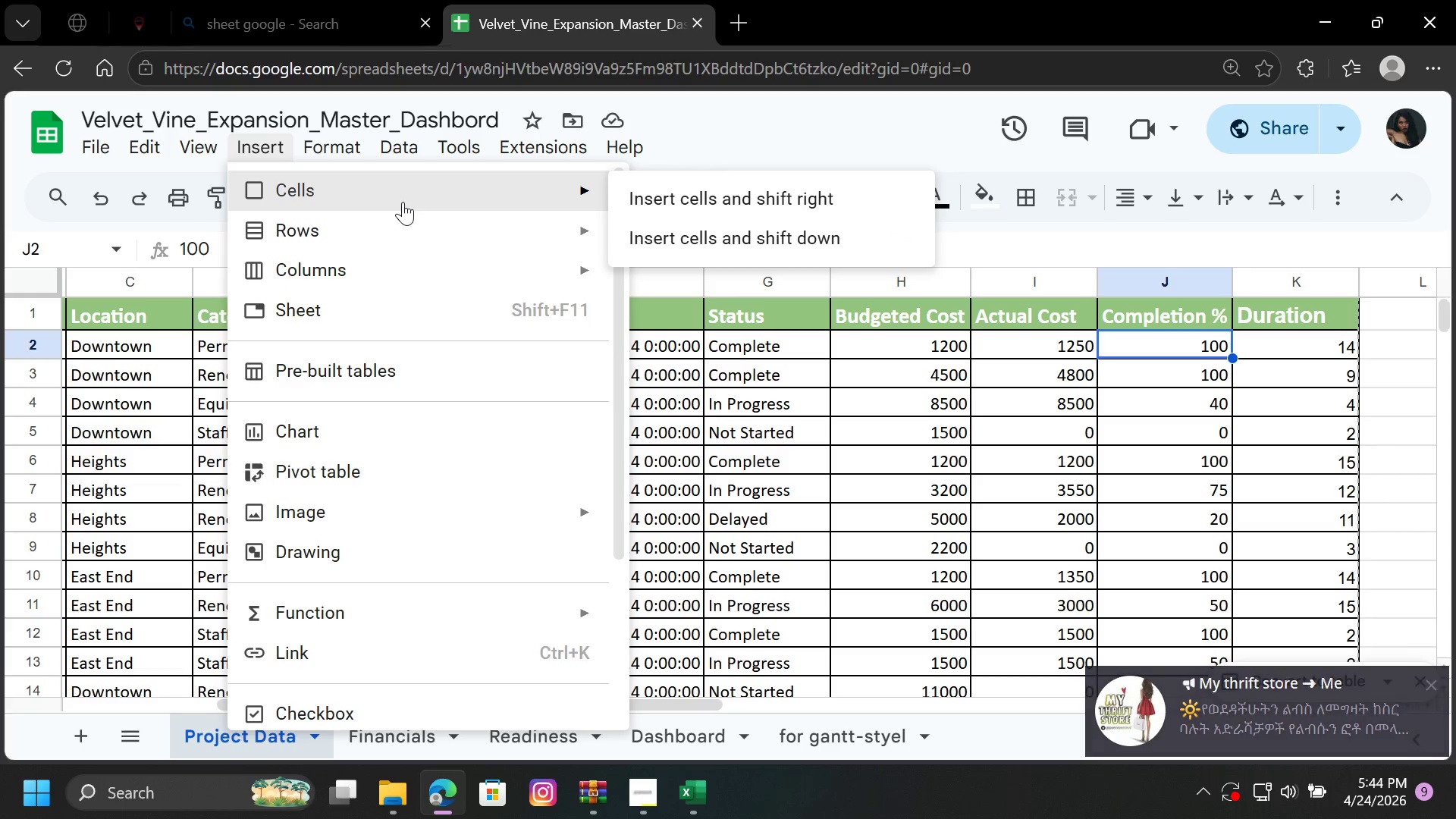 
left_click_drag(start_coordinate=[89, 394], to_coordinate=[96, 398])
 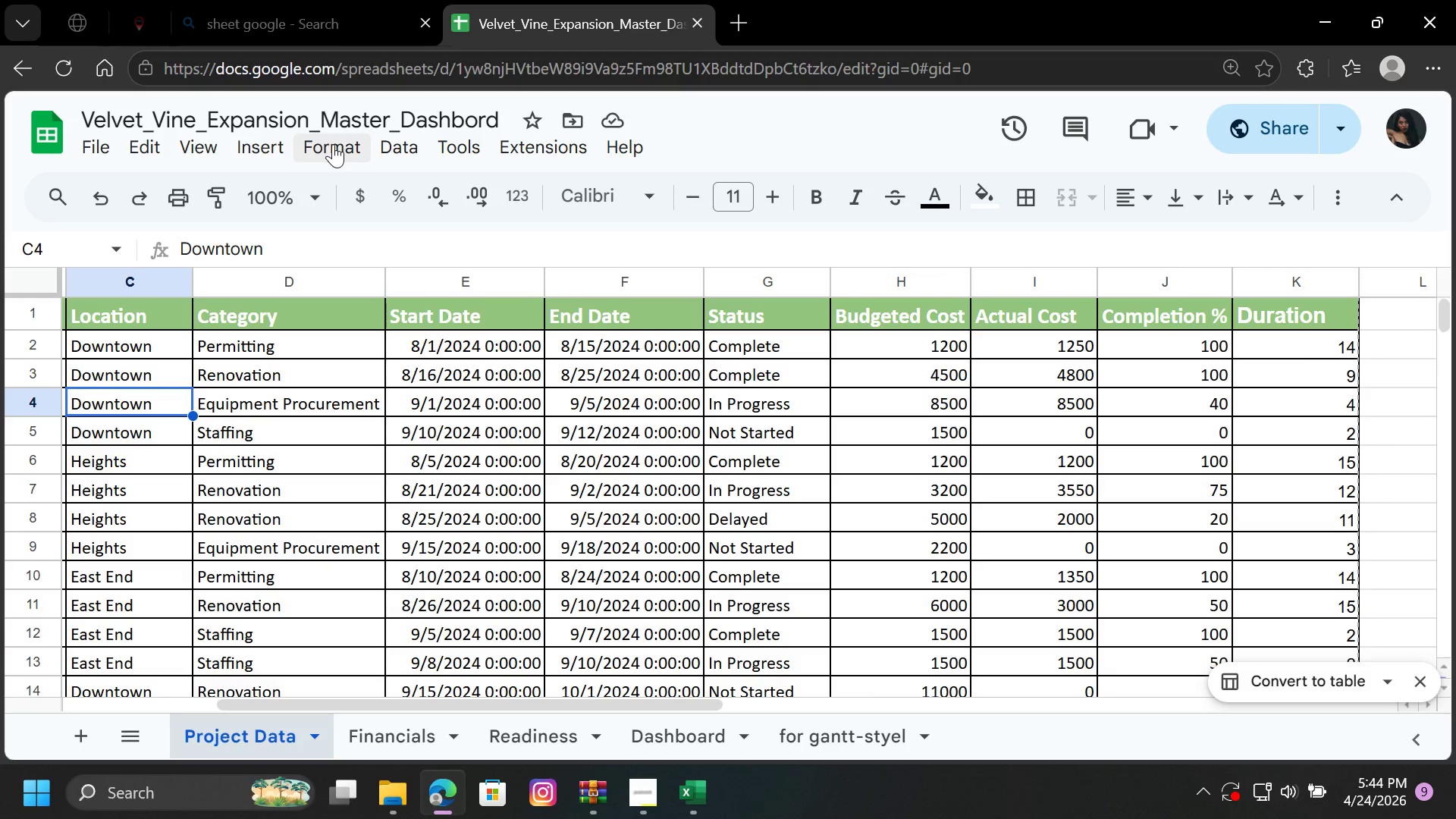 
left_click([333, 144])
 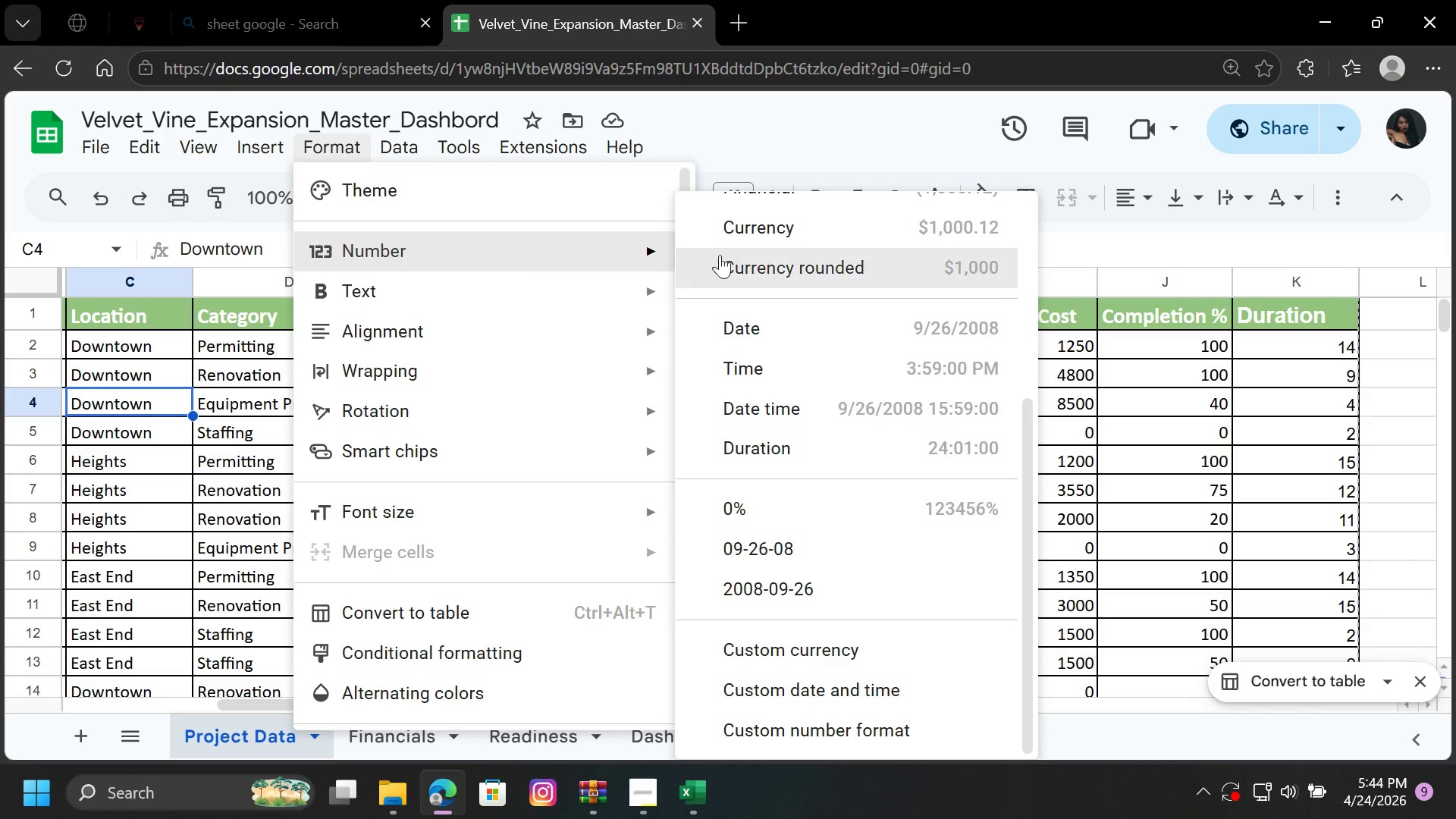 
scroll: coordinate [811, 240], scroll_direction: up, amount: 2.0
 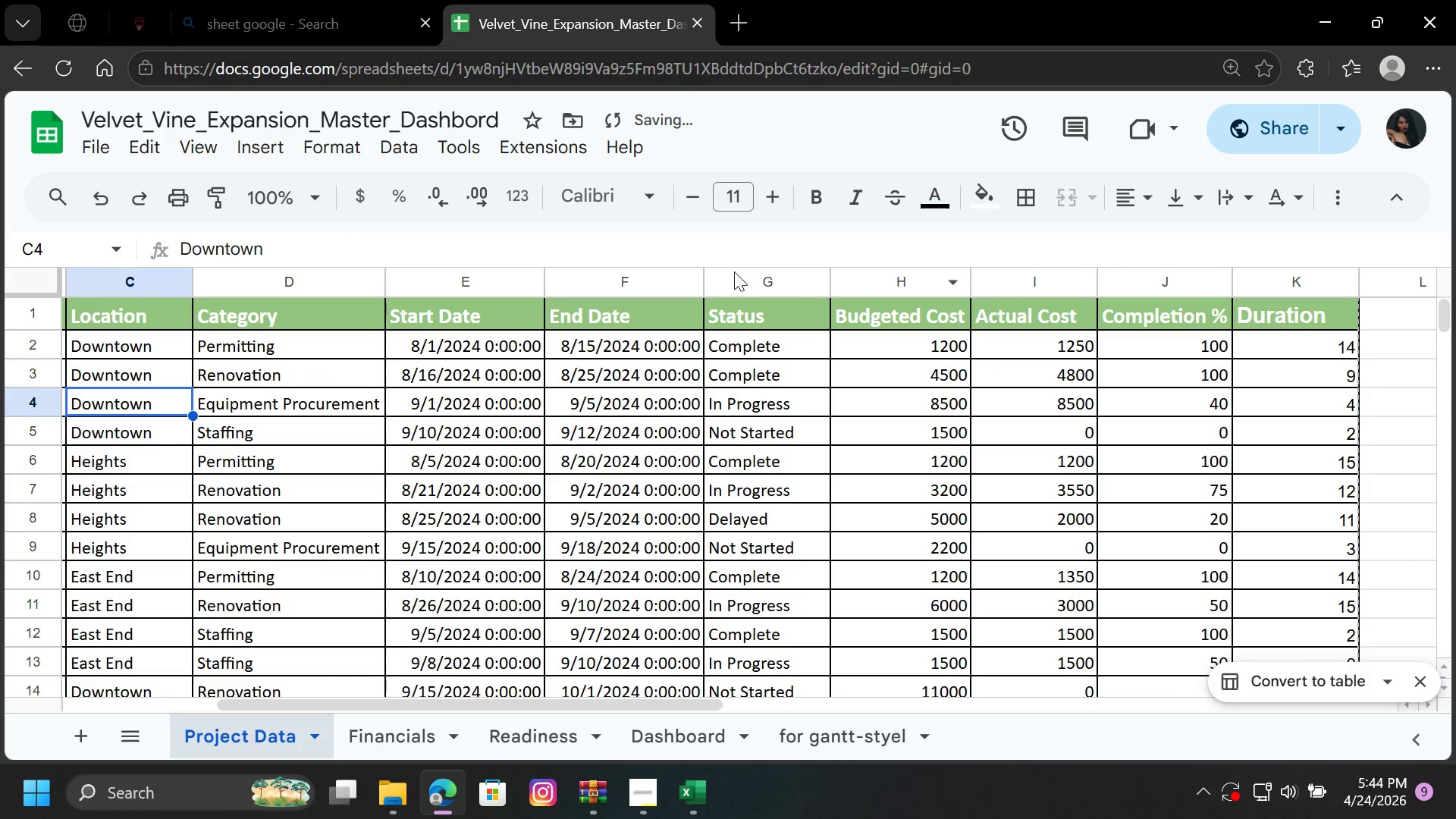 
left_click([90, 196])
 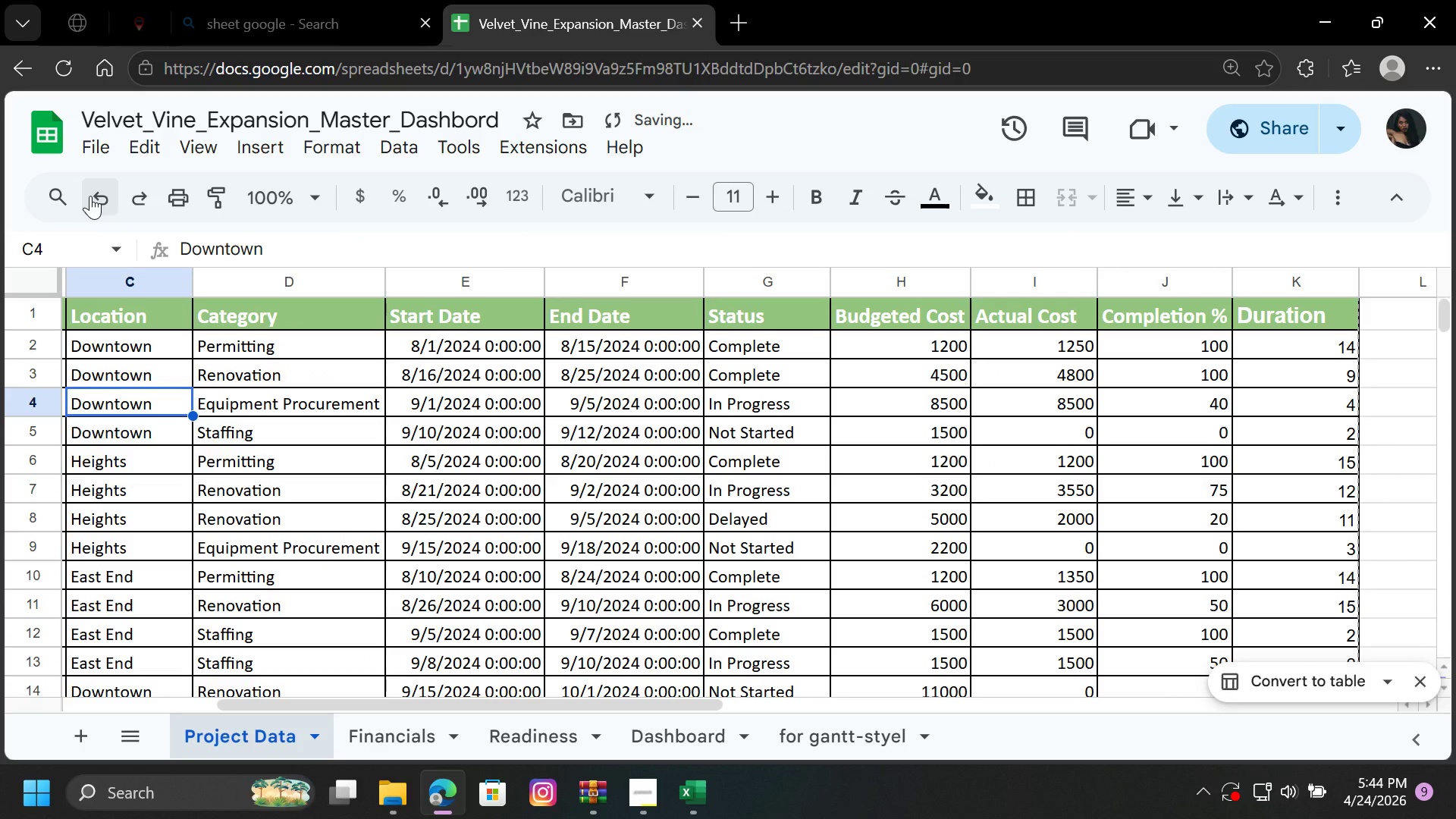 
left_click([90, 196])
 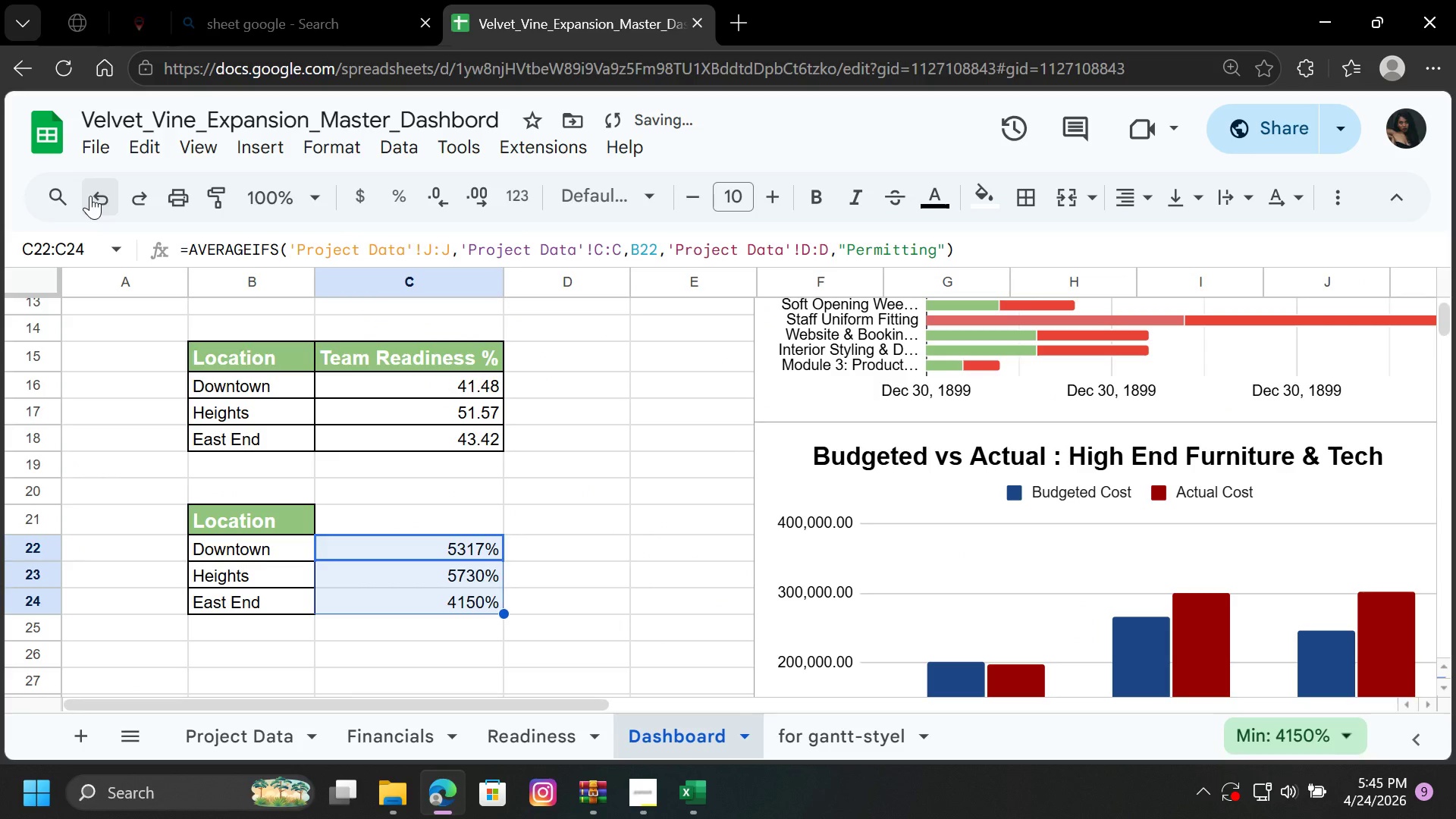 
left_click([730, 576])
 